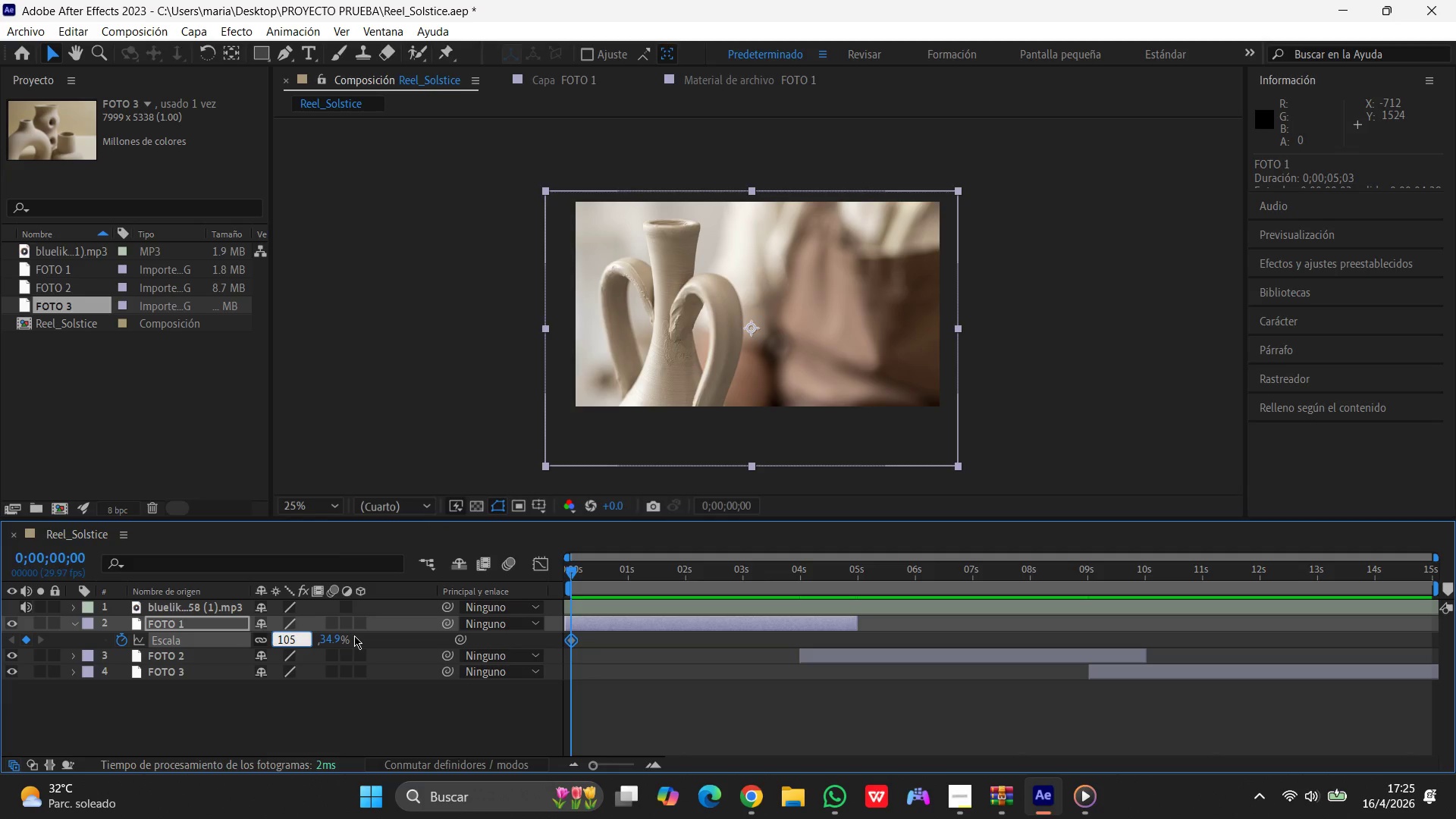 
key(Space)
 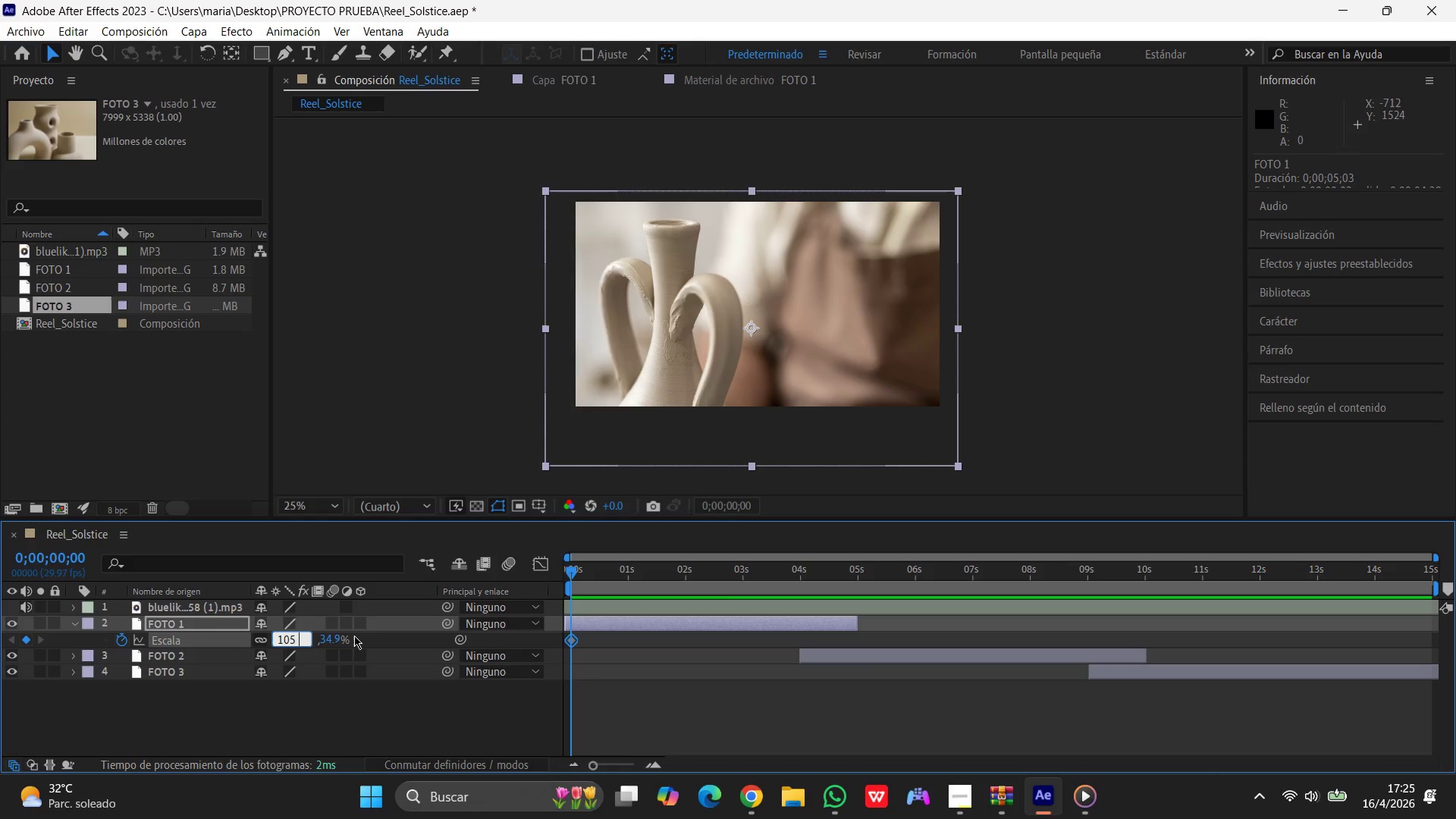 
key(Shift+ShiftRight)
 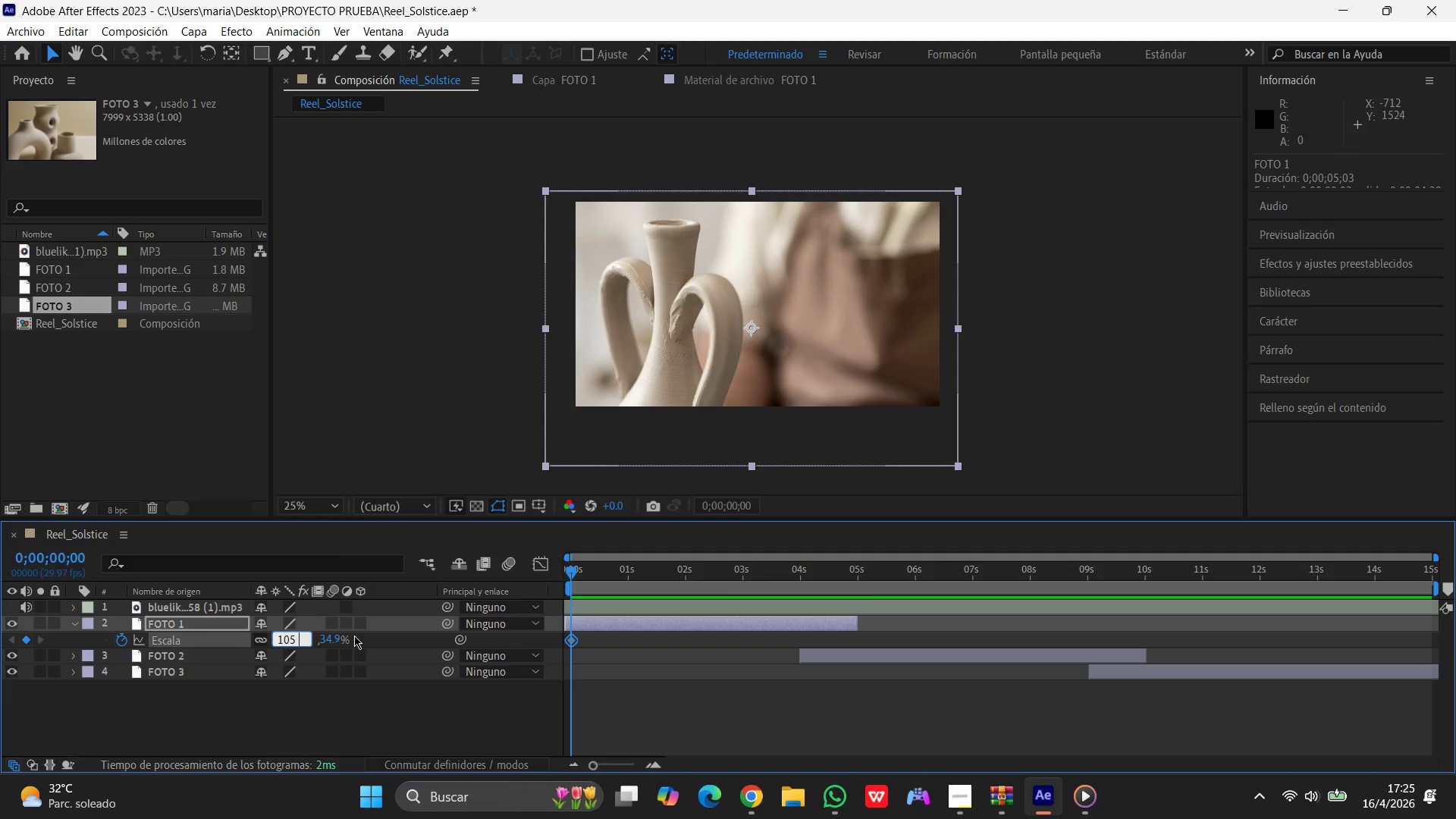 
key(Shift+ShiftRight)
 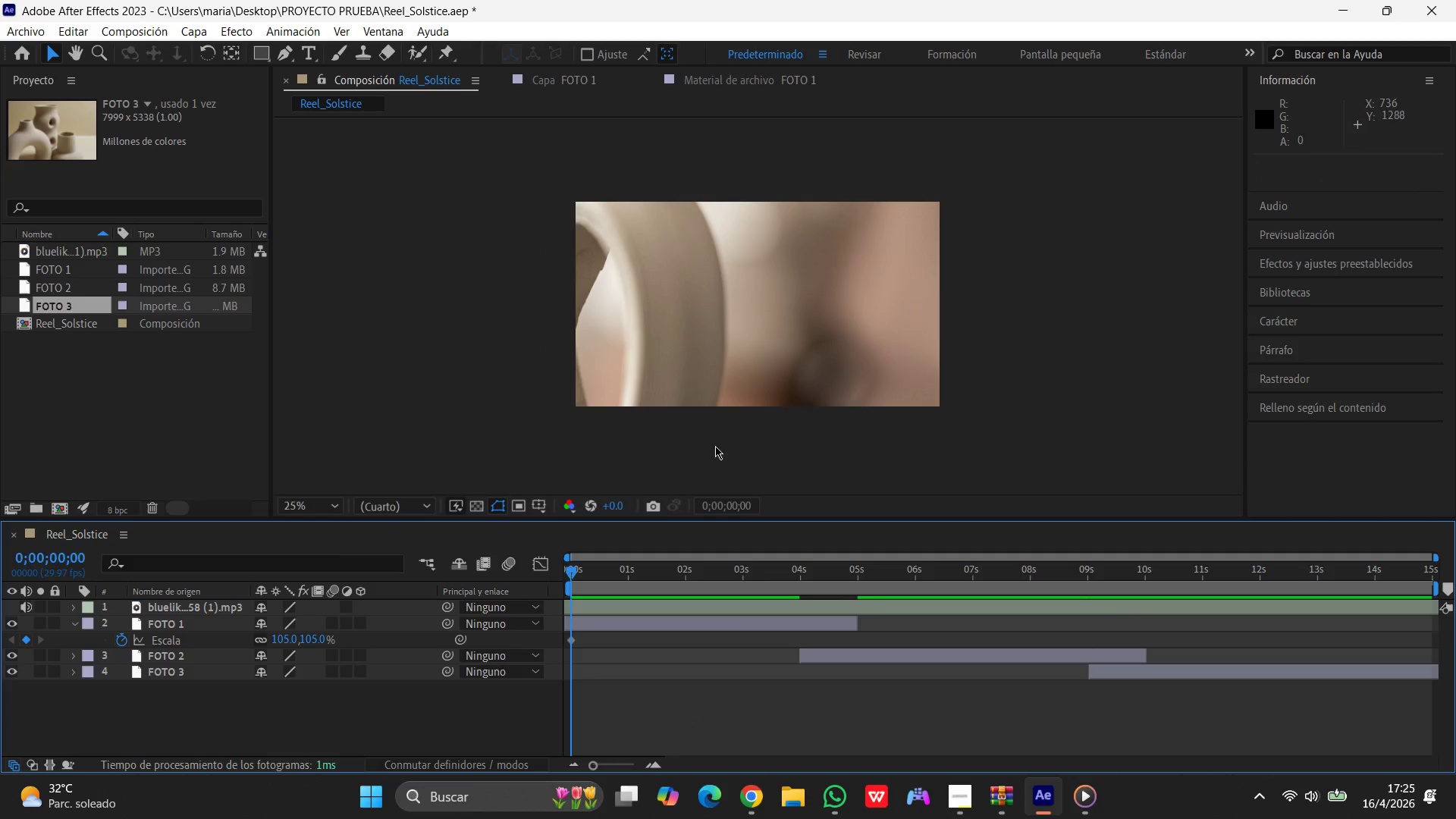 
wait(6.45)
 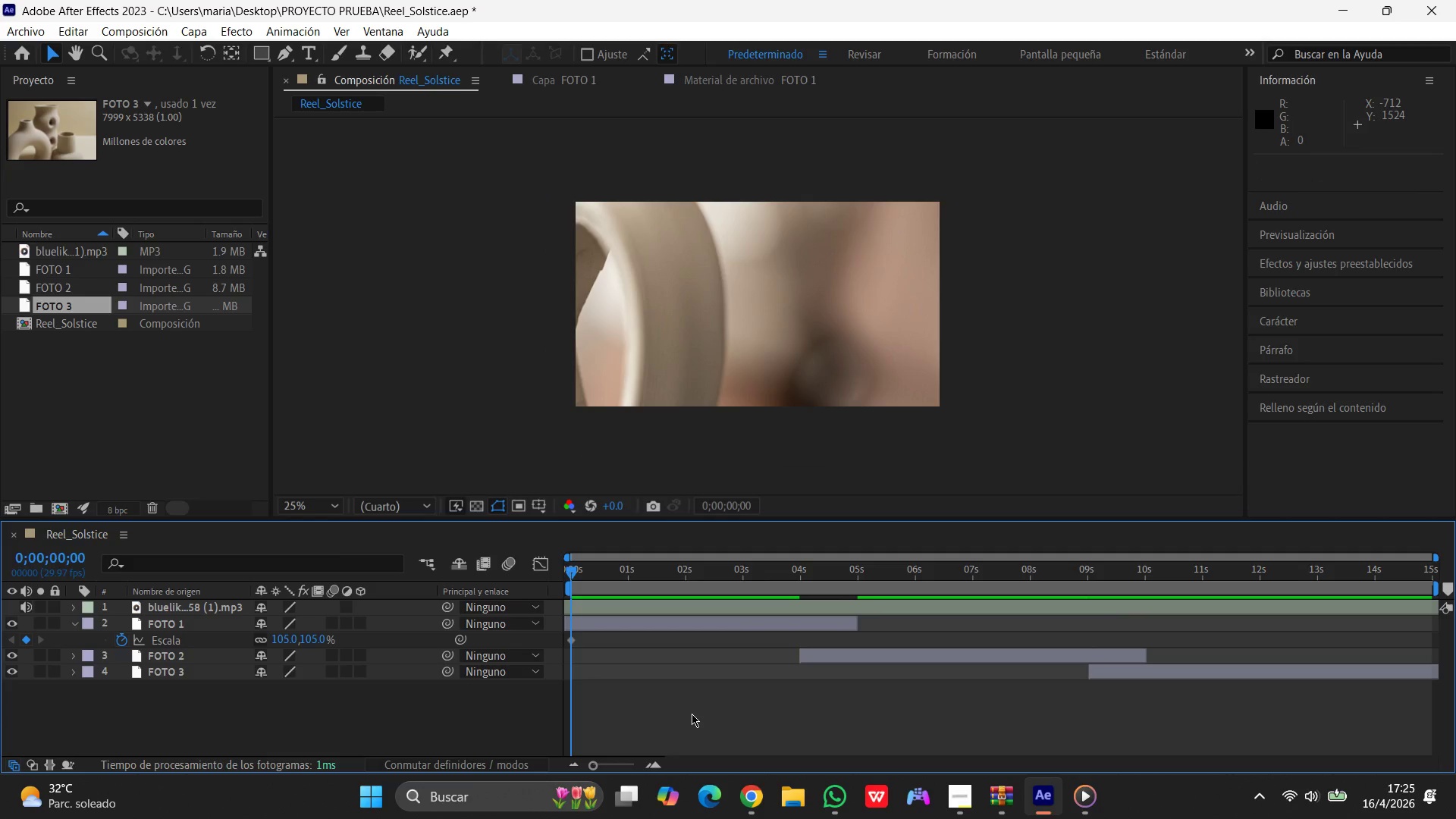 
left_click_drag(start_coordinate=[568, 575], to_coordinate=[855, 557])
 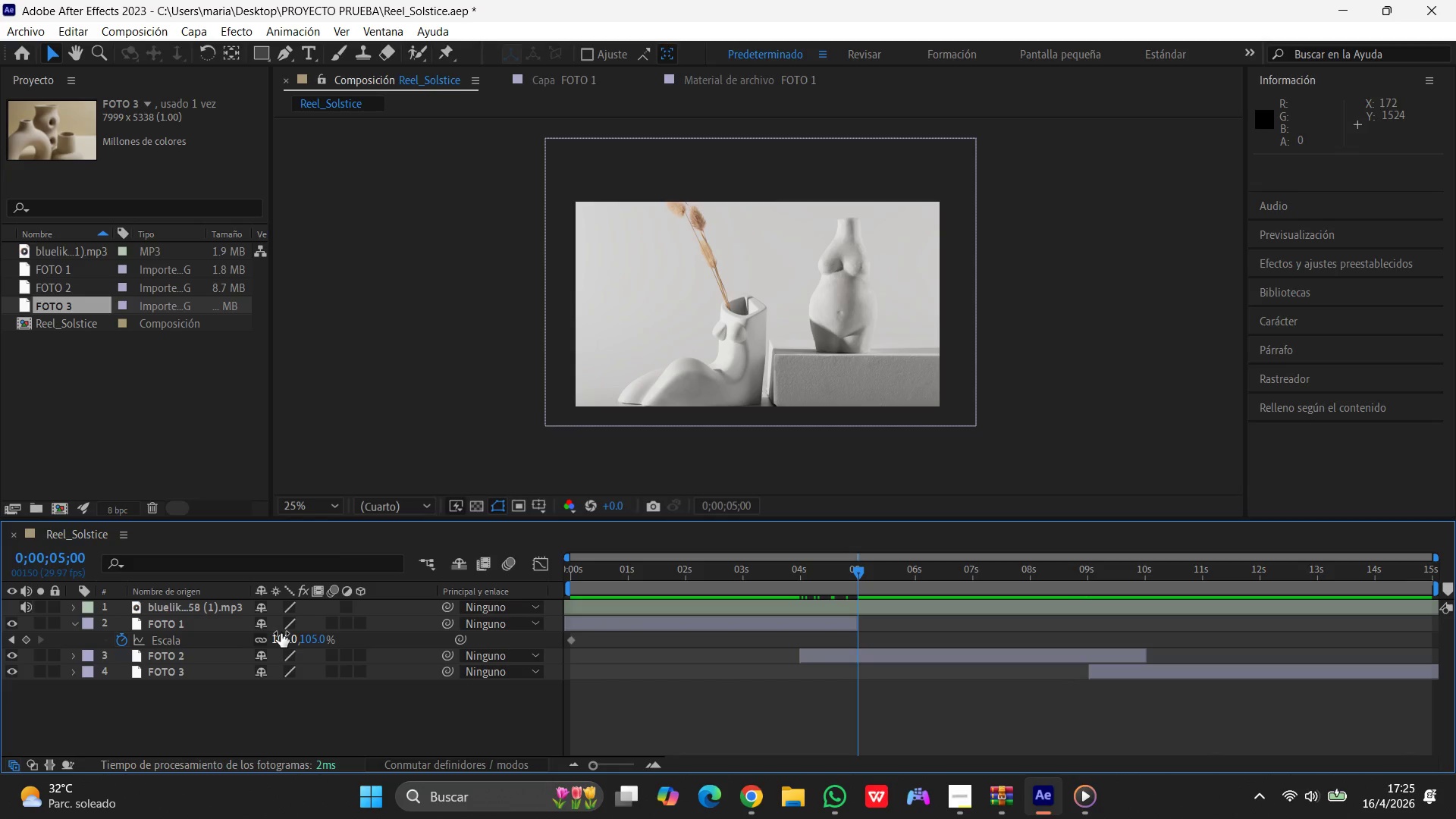 
left_click([282, 634])
 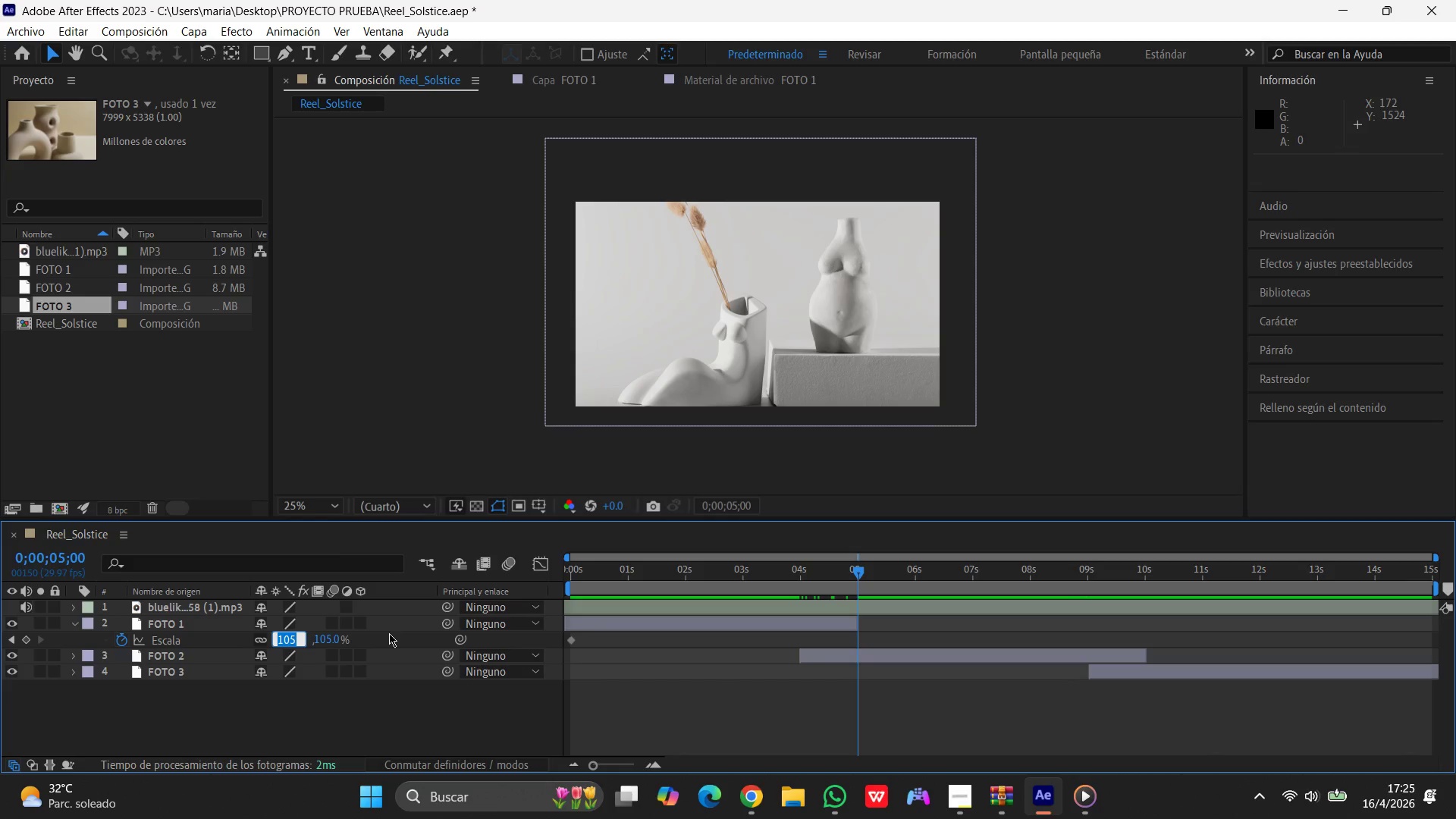 
key(Numpad1)
 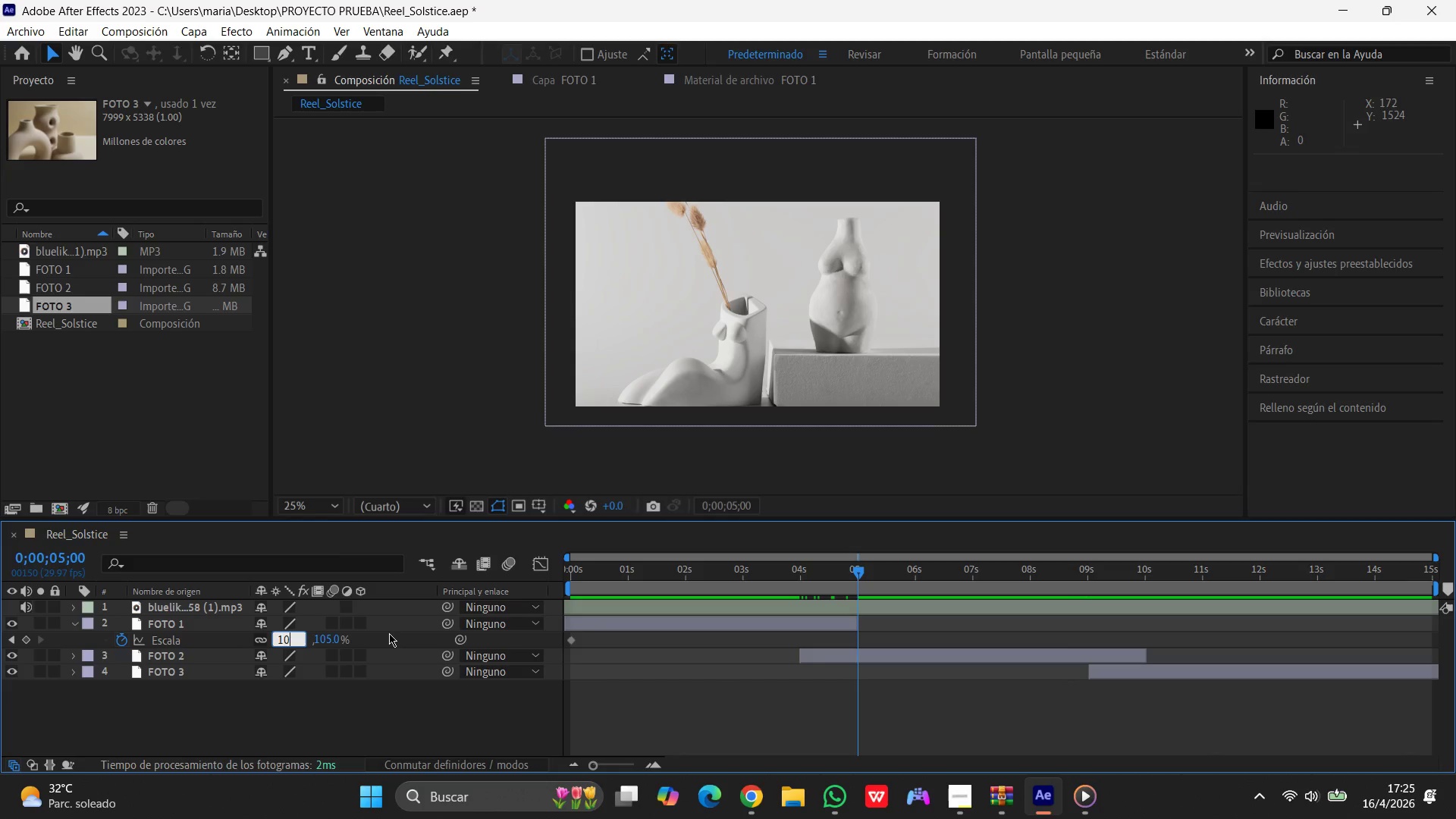 
key(Numpad0)
 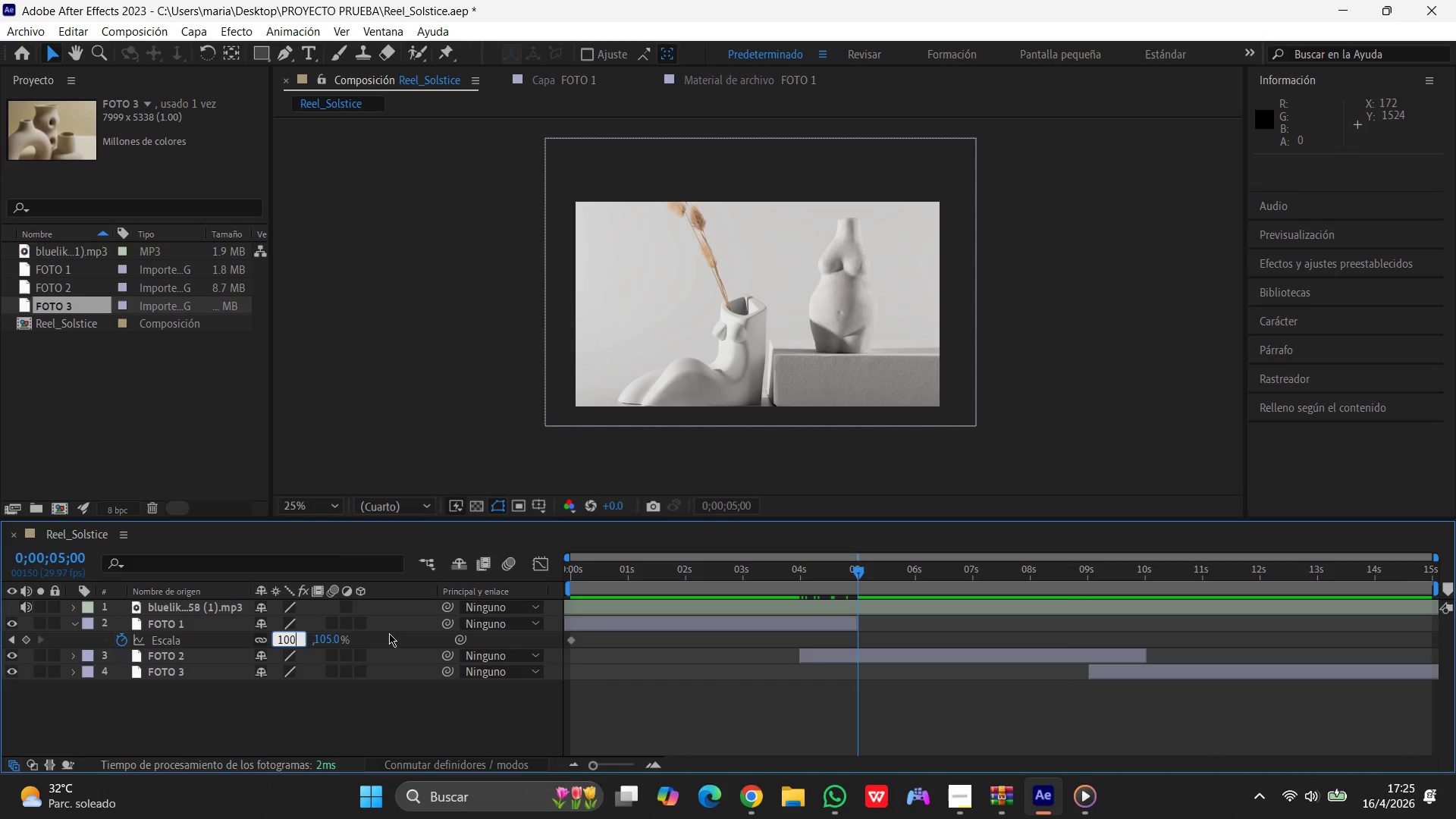 
key(Numpad0)
 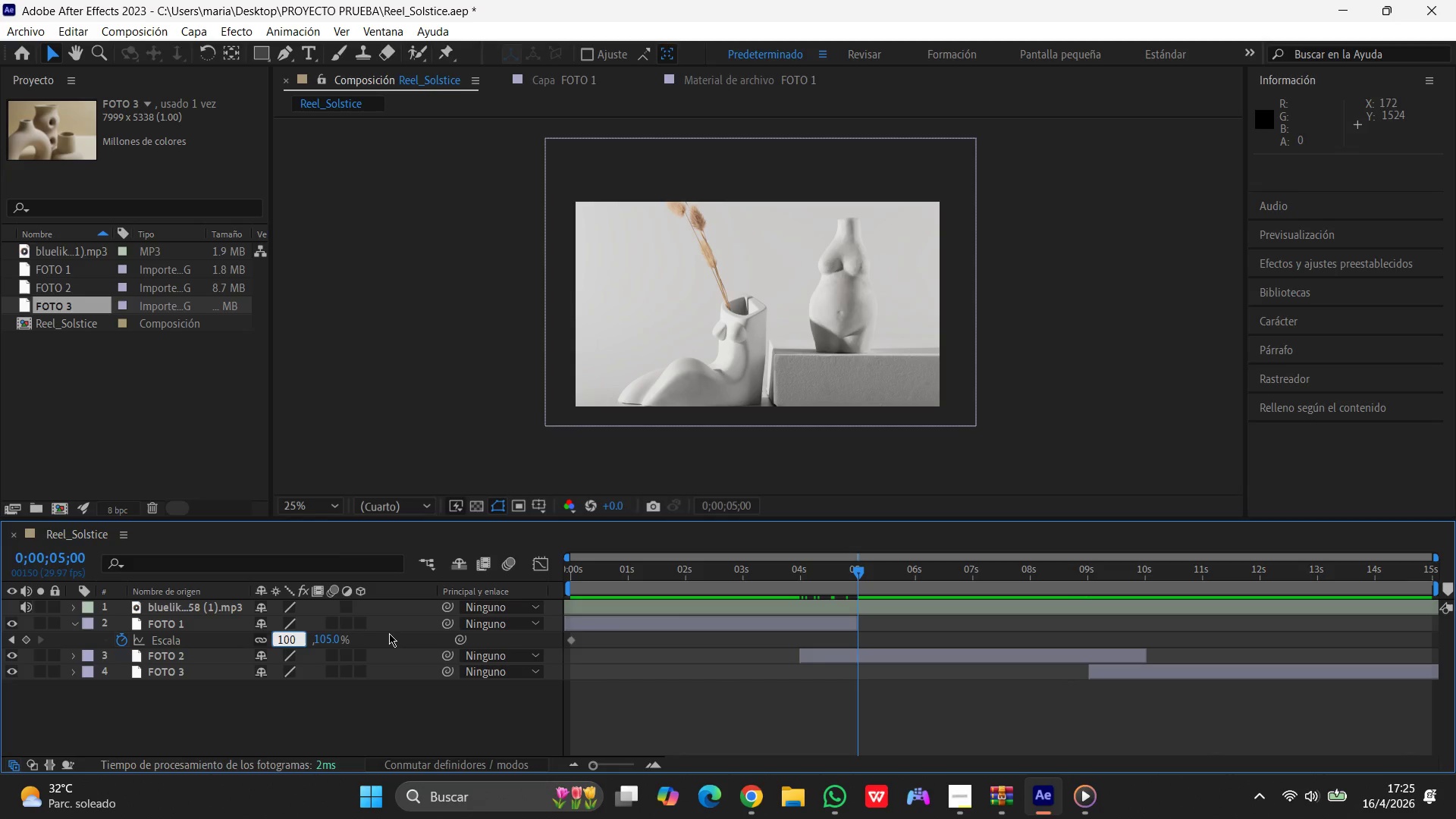 
key(Enter)
 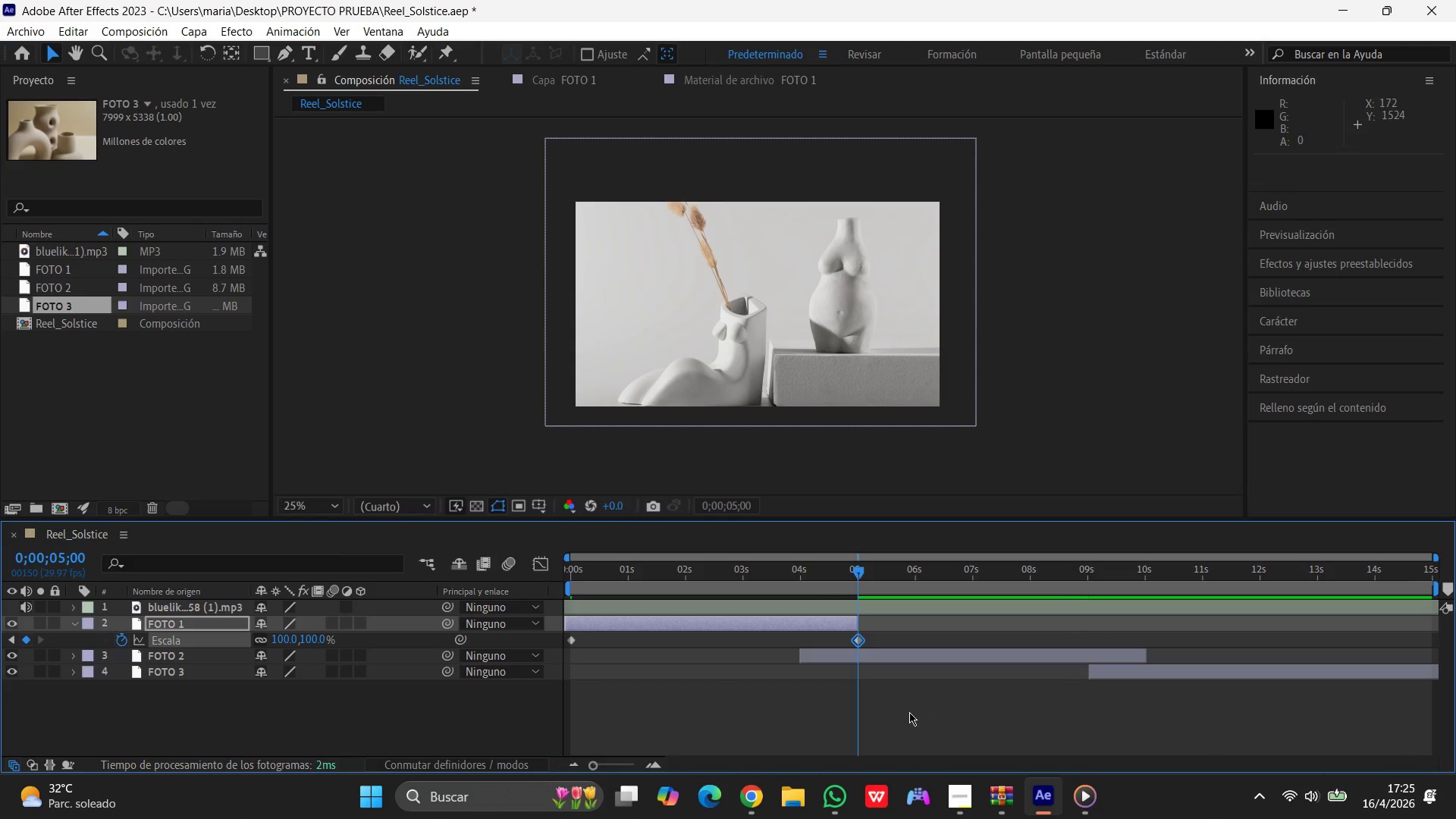 
wait(7.45)
 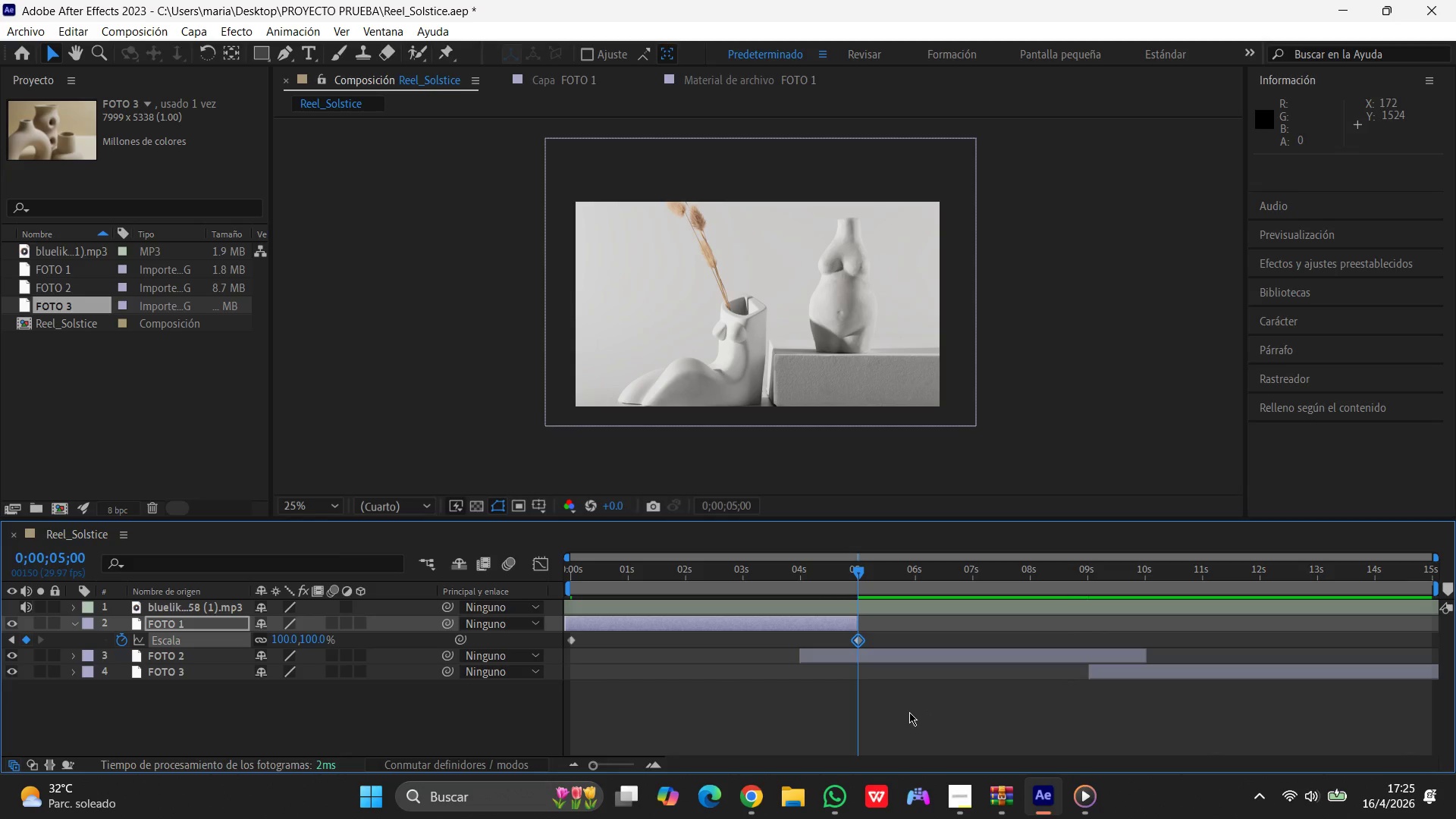 
left_click([177, 651])
 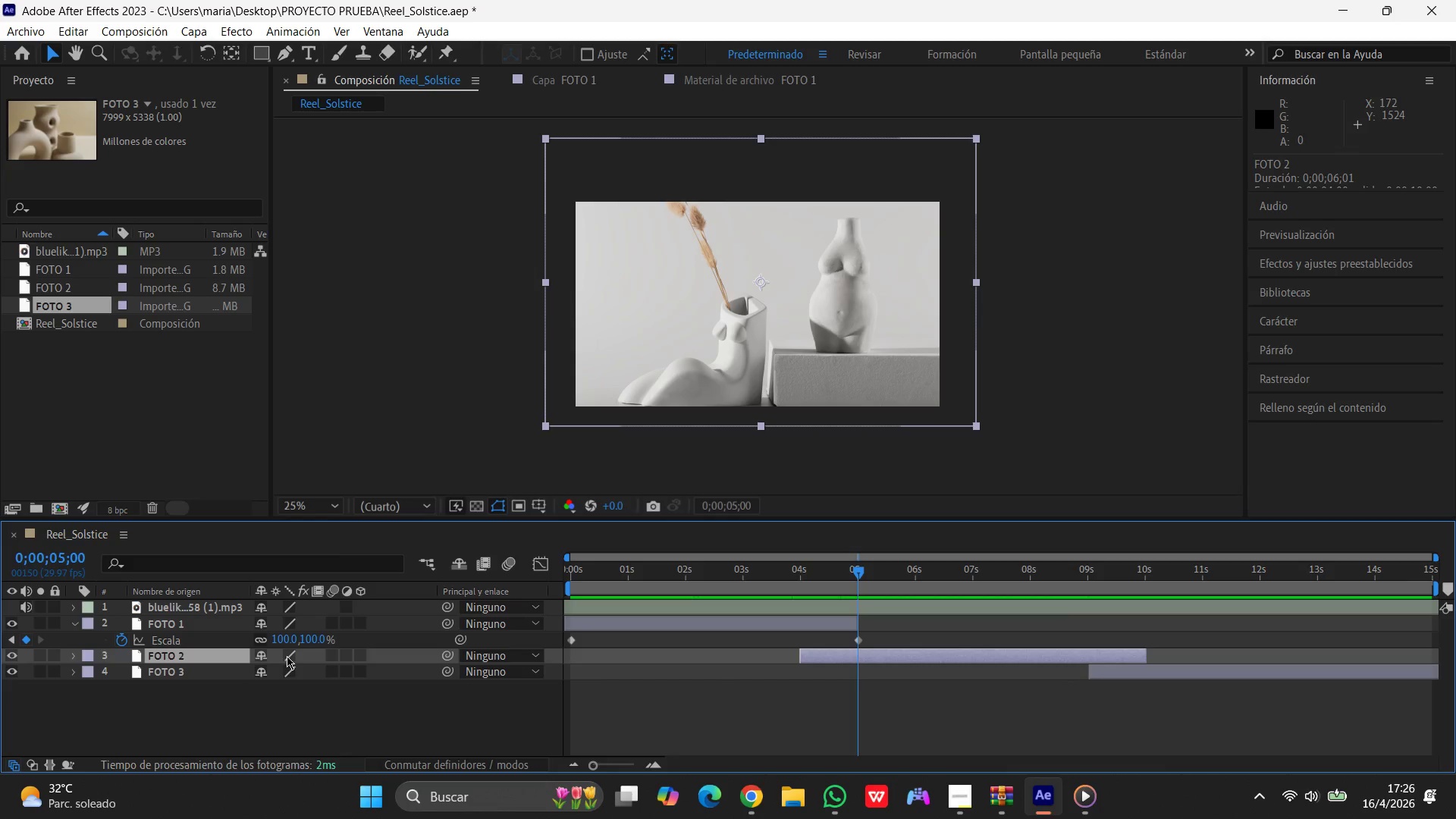 
wait(29.5)
 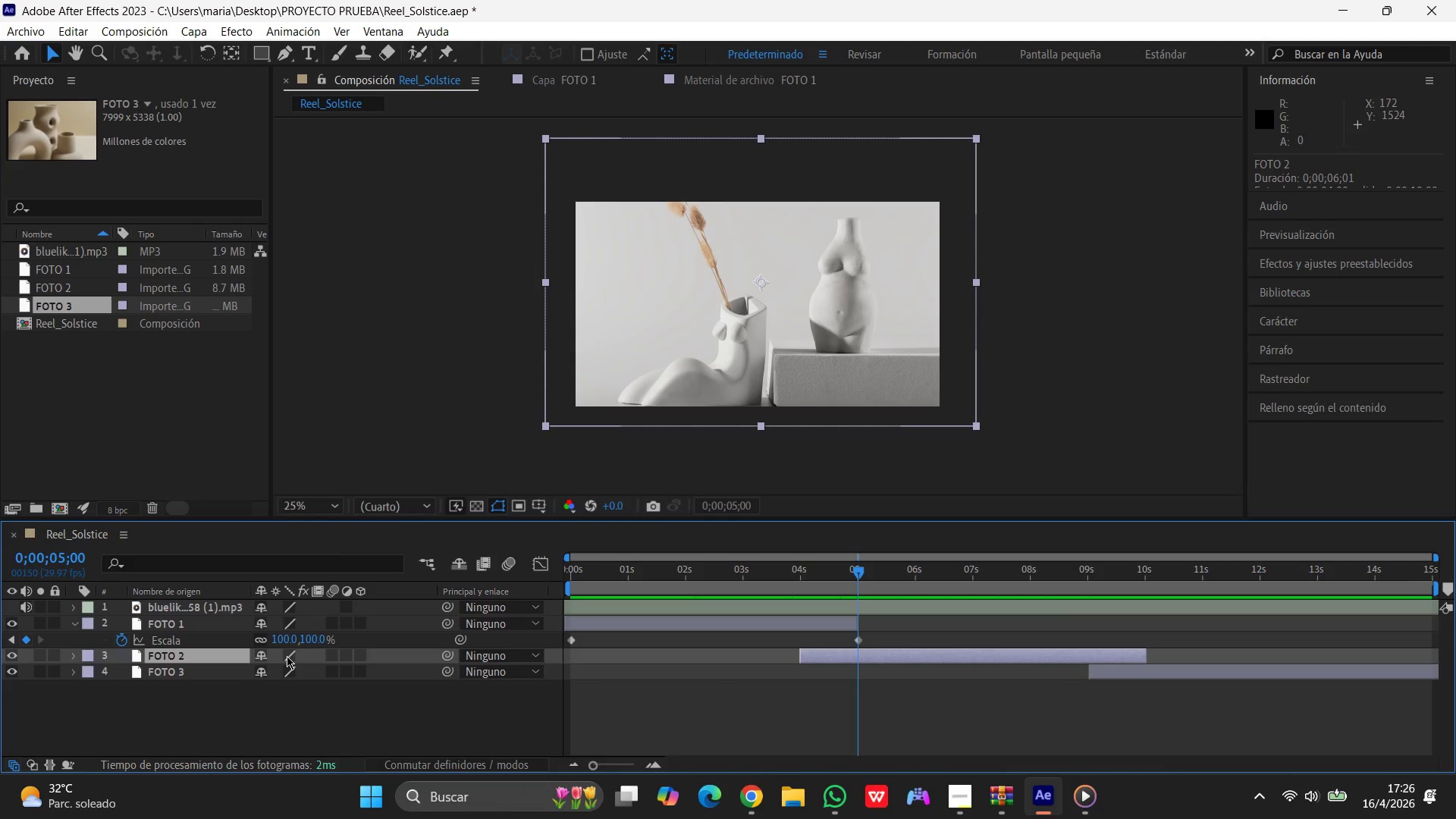 
key(T)
 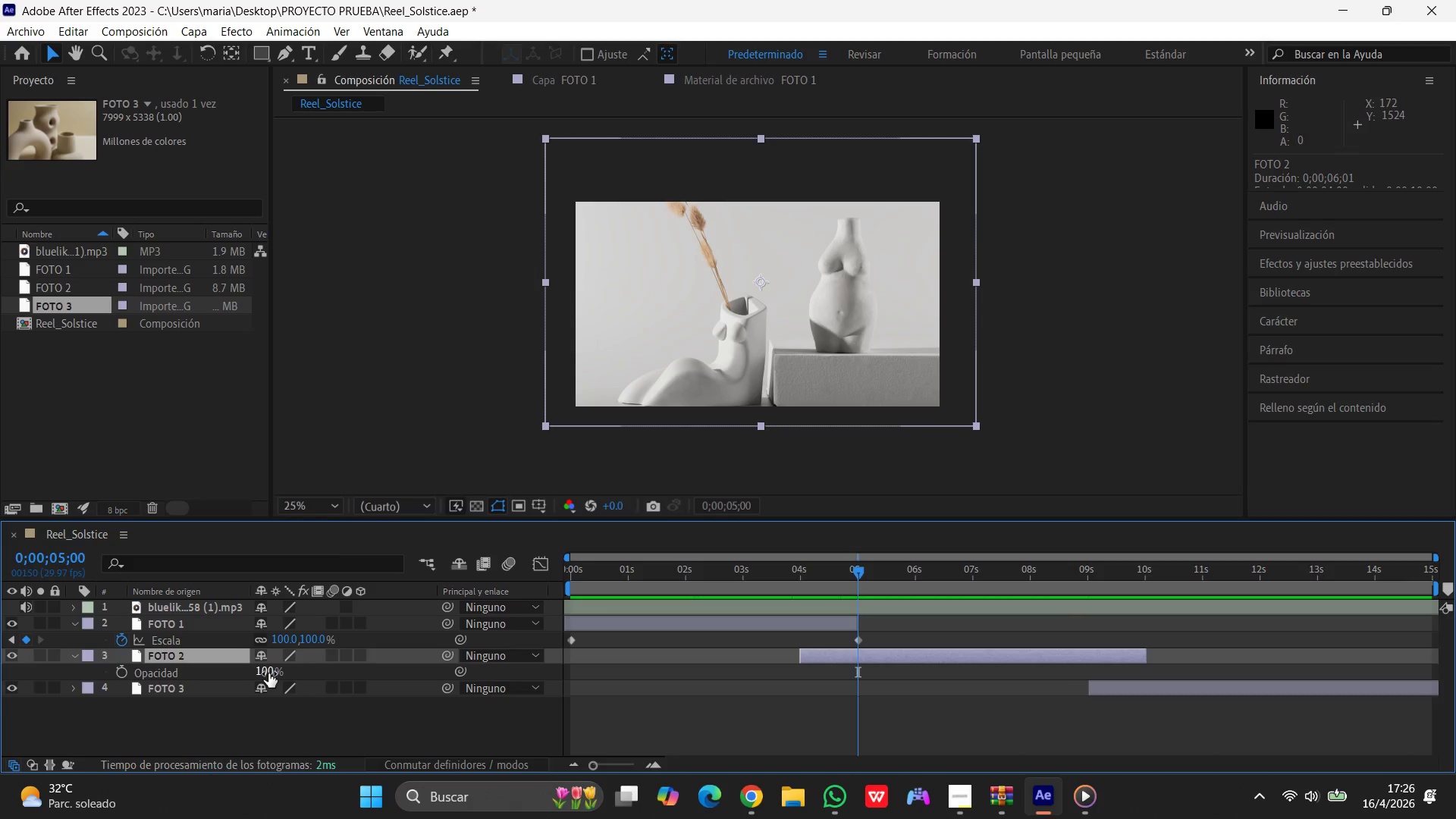 
wait(9.36)
 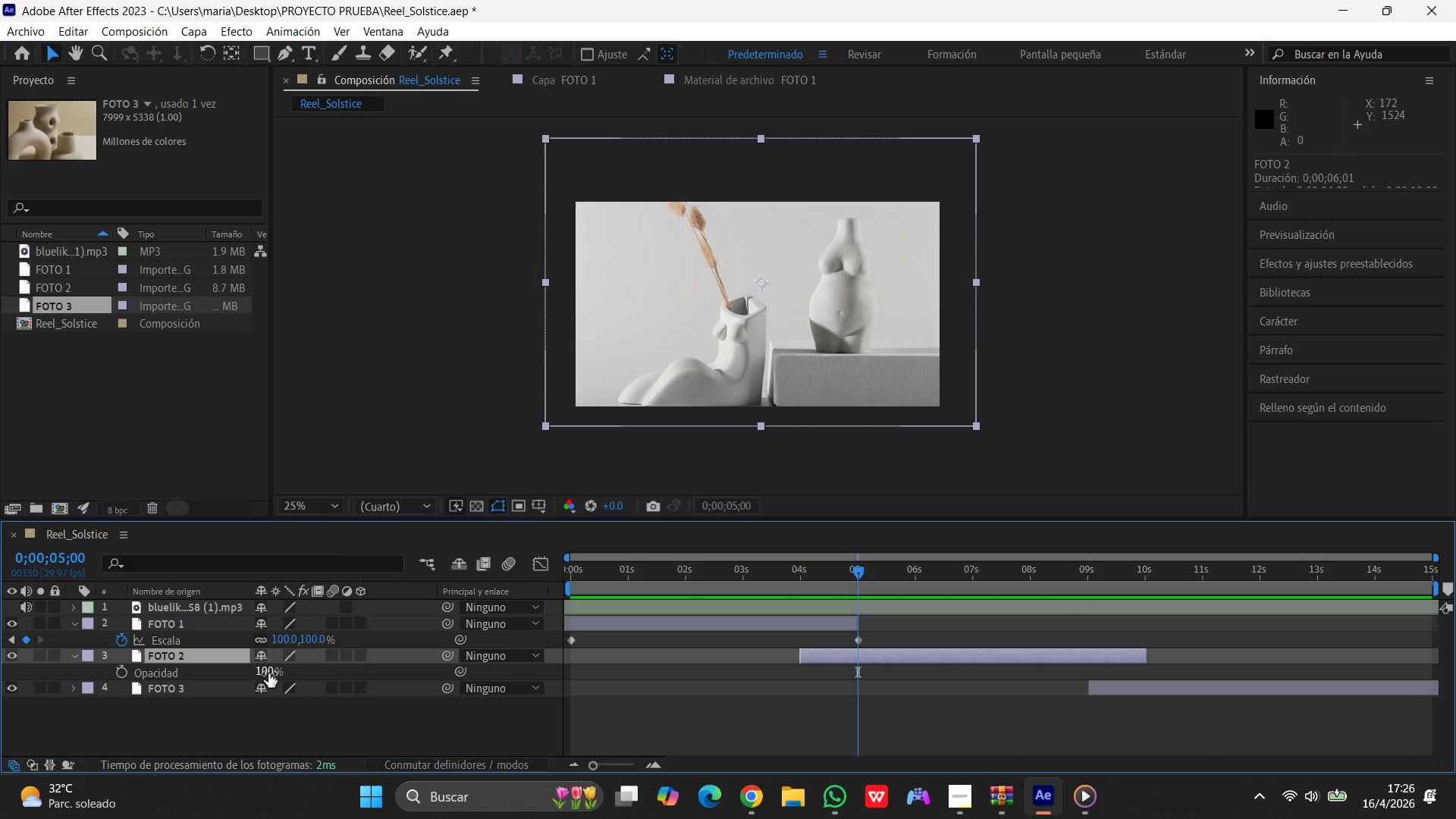 
left_click_drag(start_coordinate=[864, 574], to_coordinate=[801, 591])
 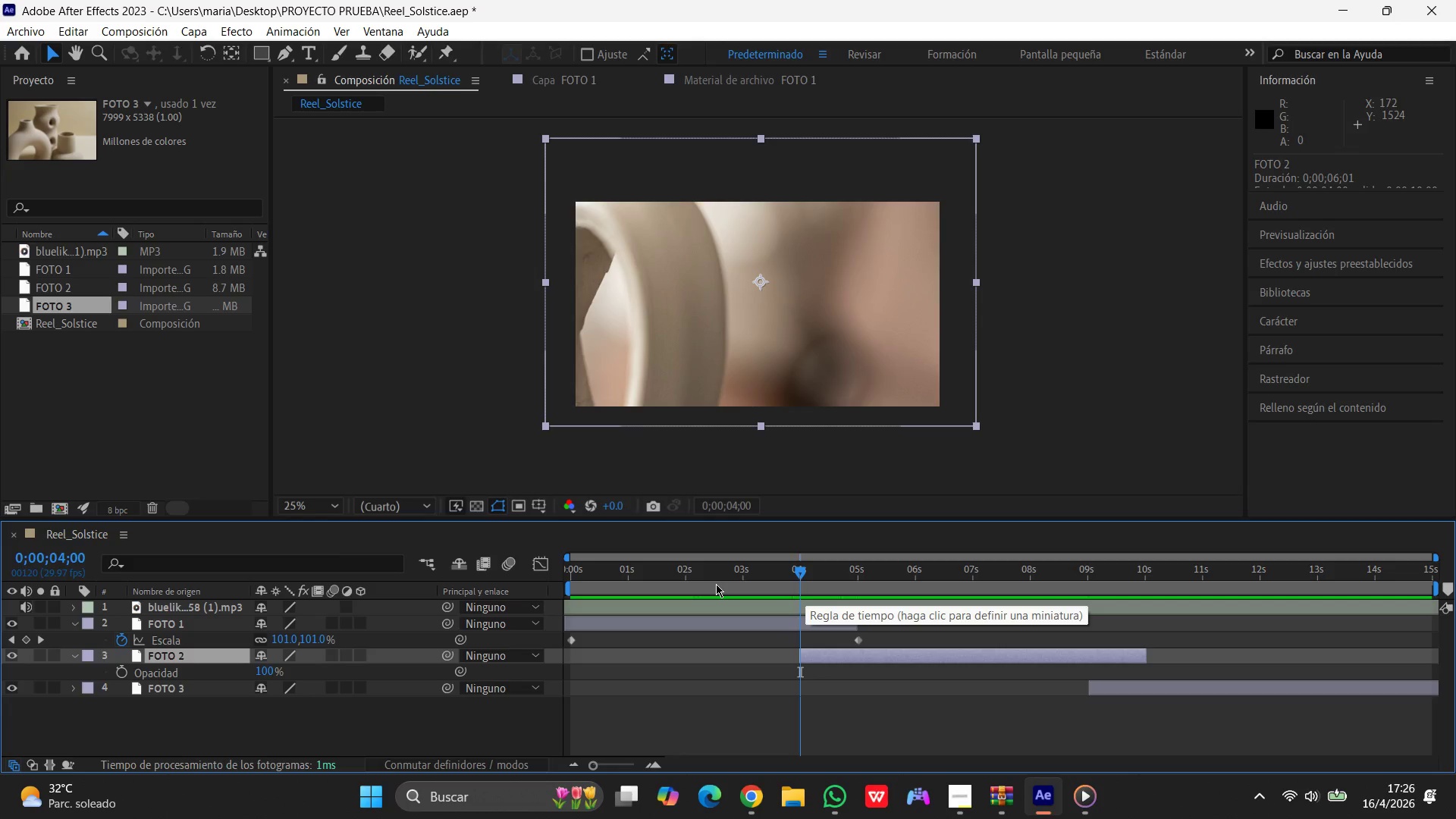 
wait(8.14)
 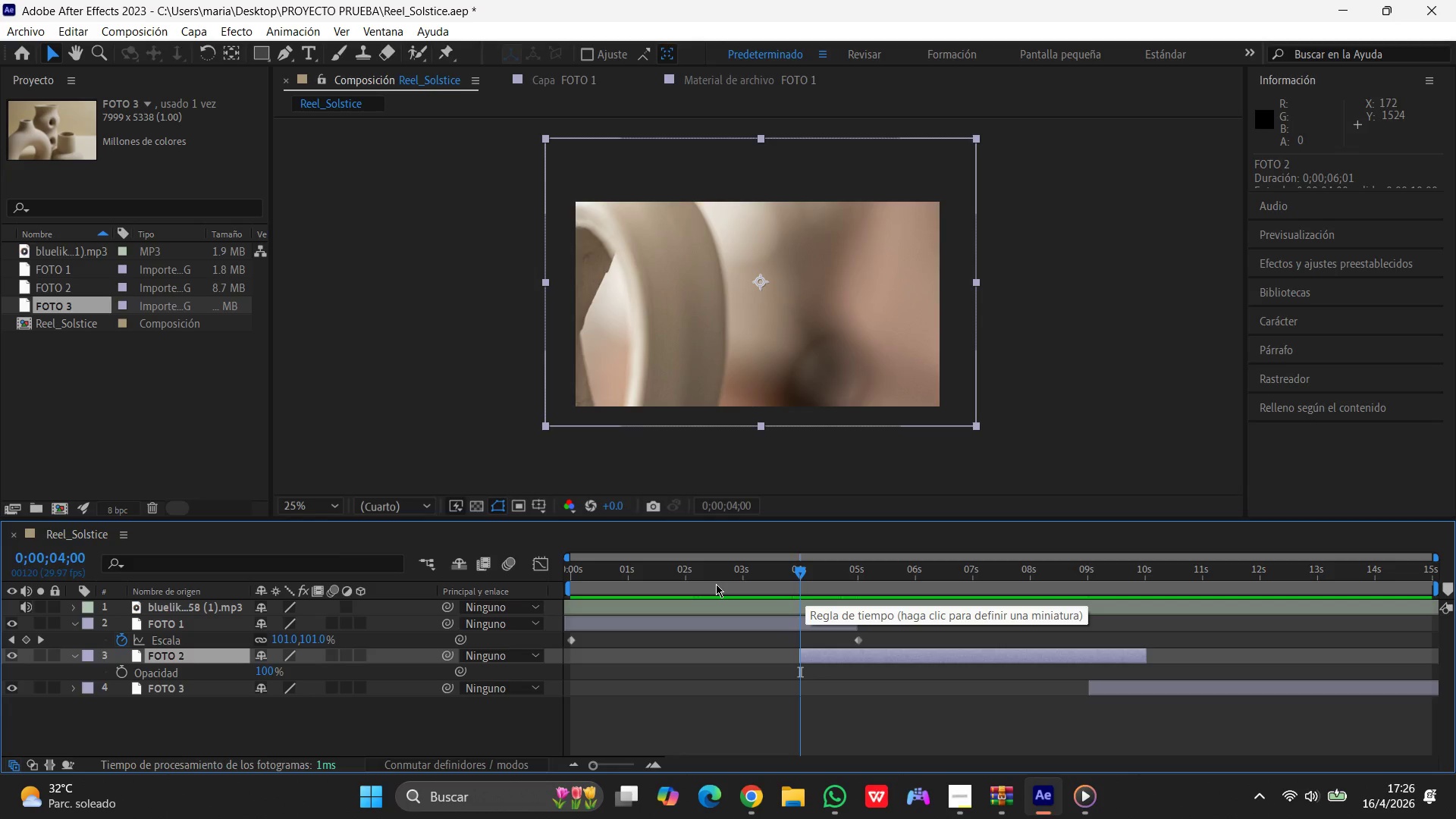 
left_click([273, 669])
 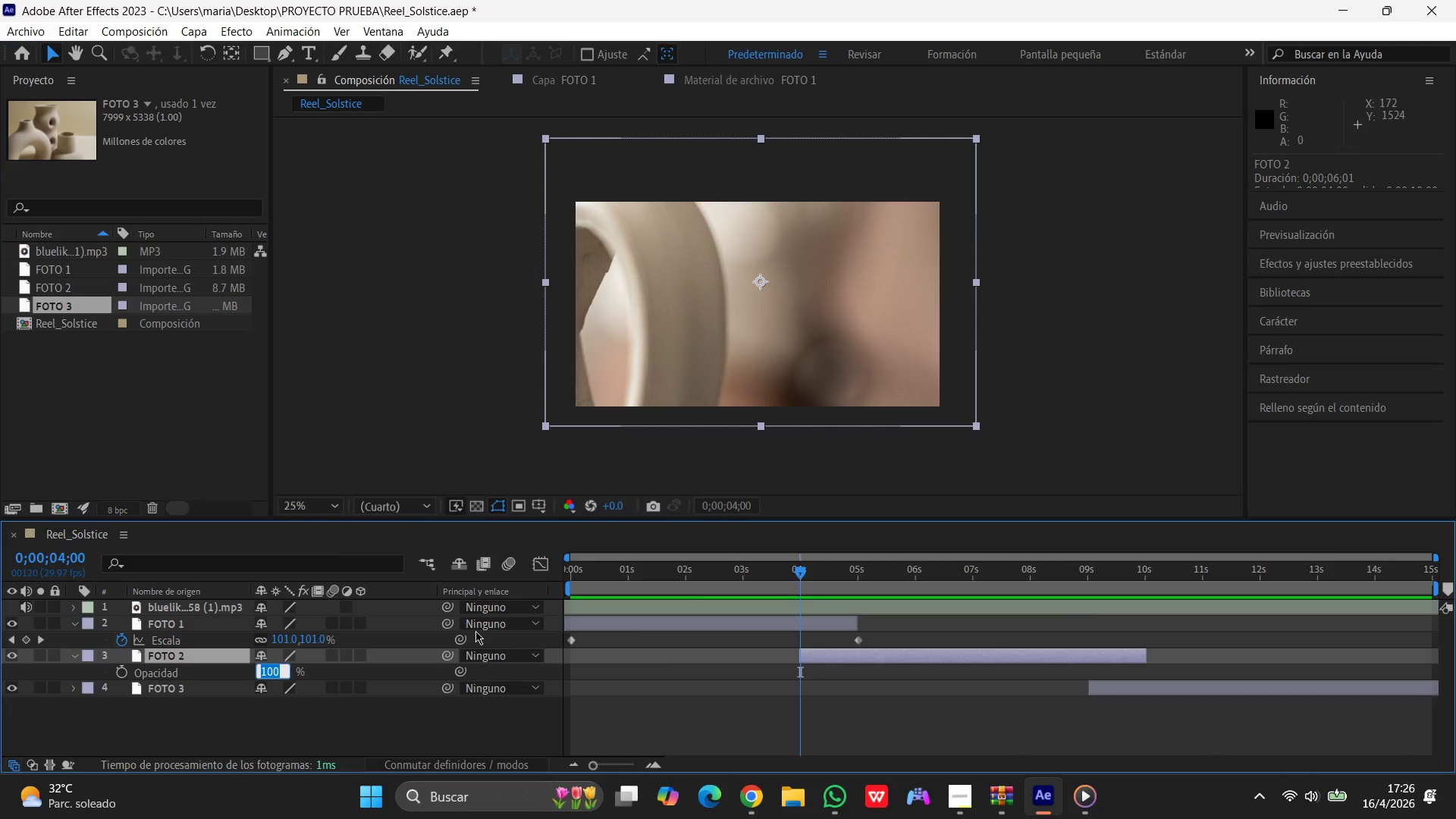 
key(Numpad0)
 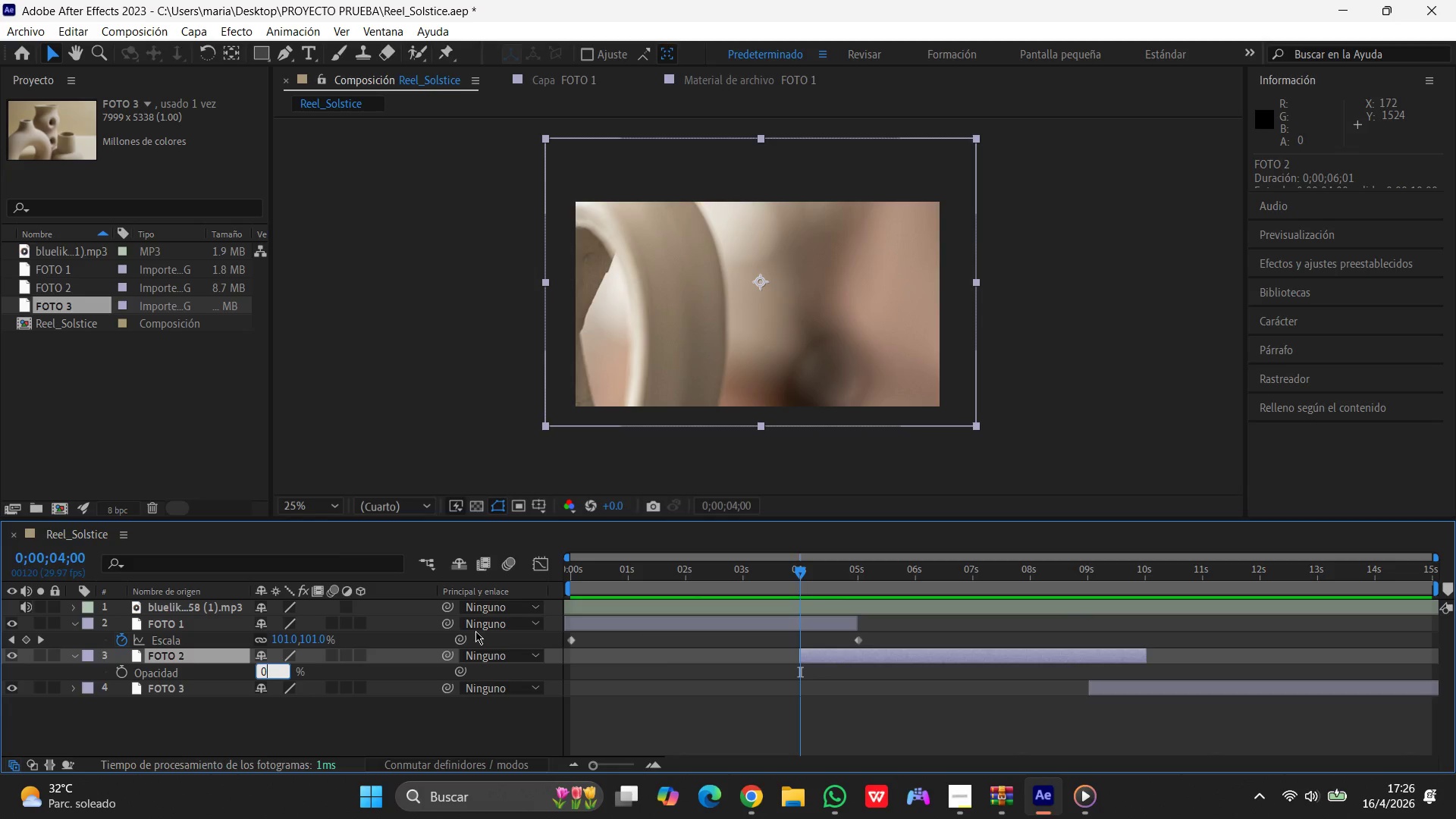 
key(Shift+ShiftRight)
 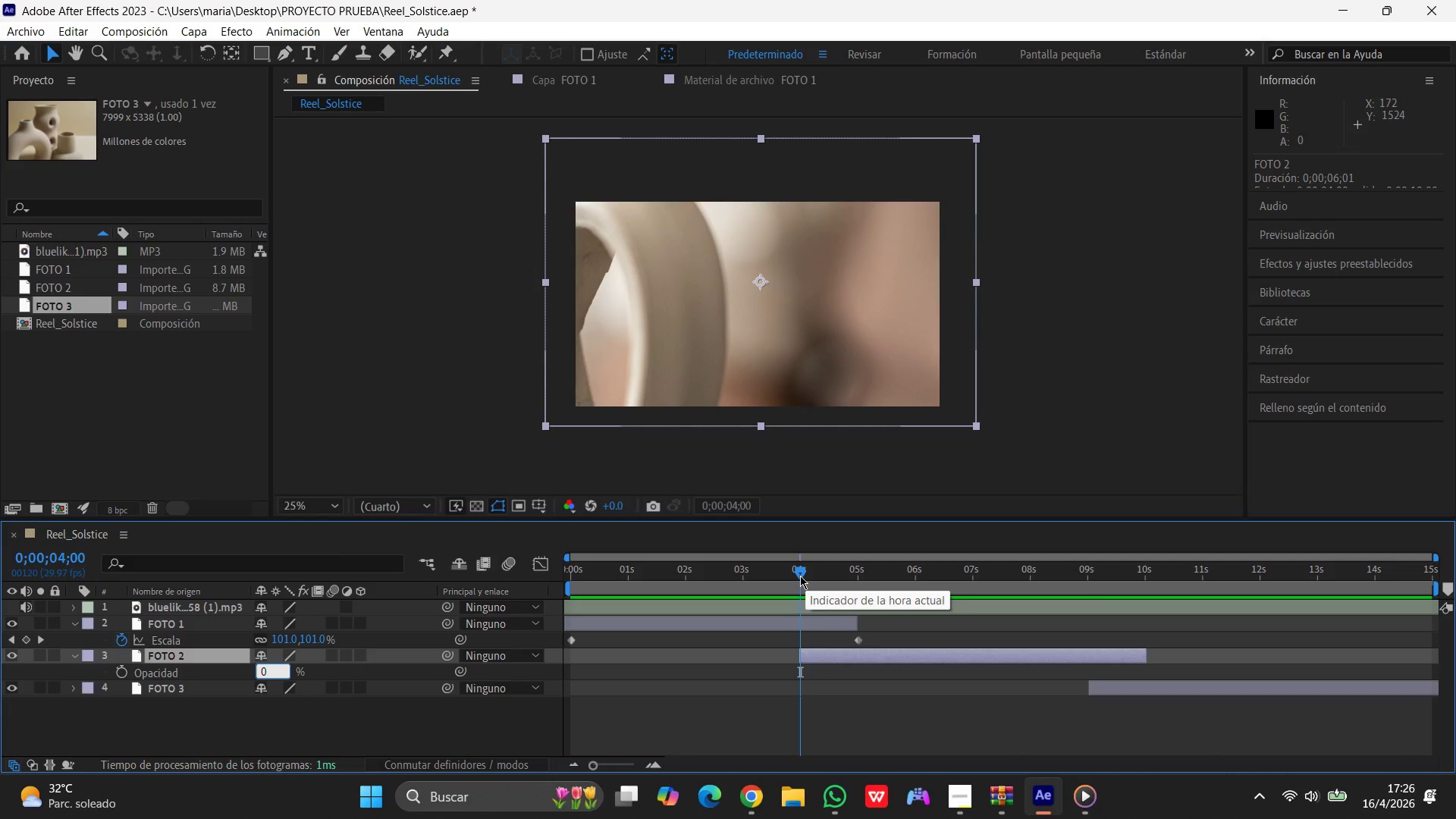 
left_click_drag(start_coordinate=[802, 576], to_coordinate=[861, 585])
 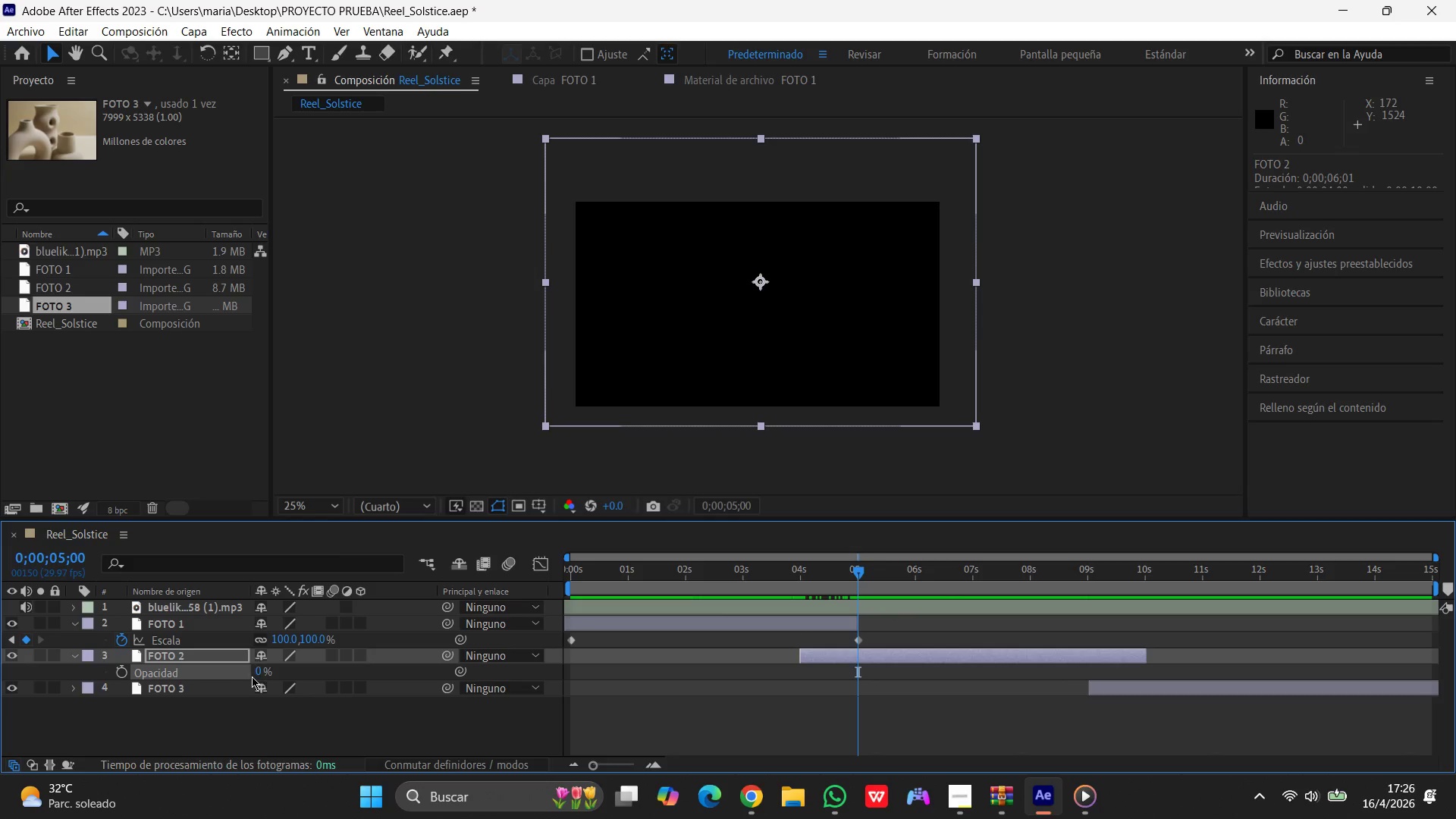 
left_click([257, 673])
 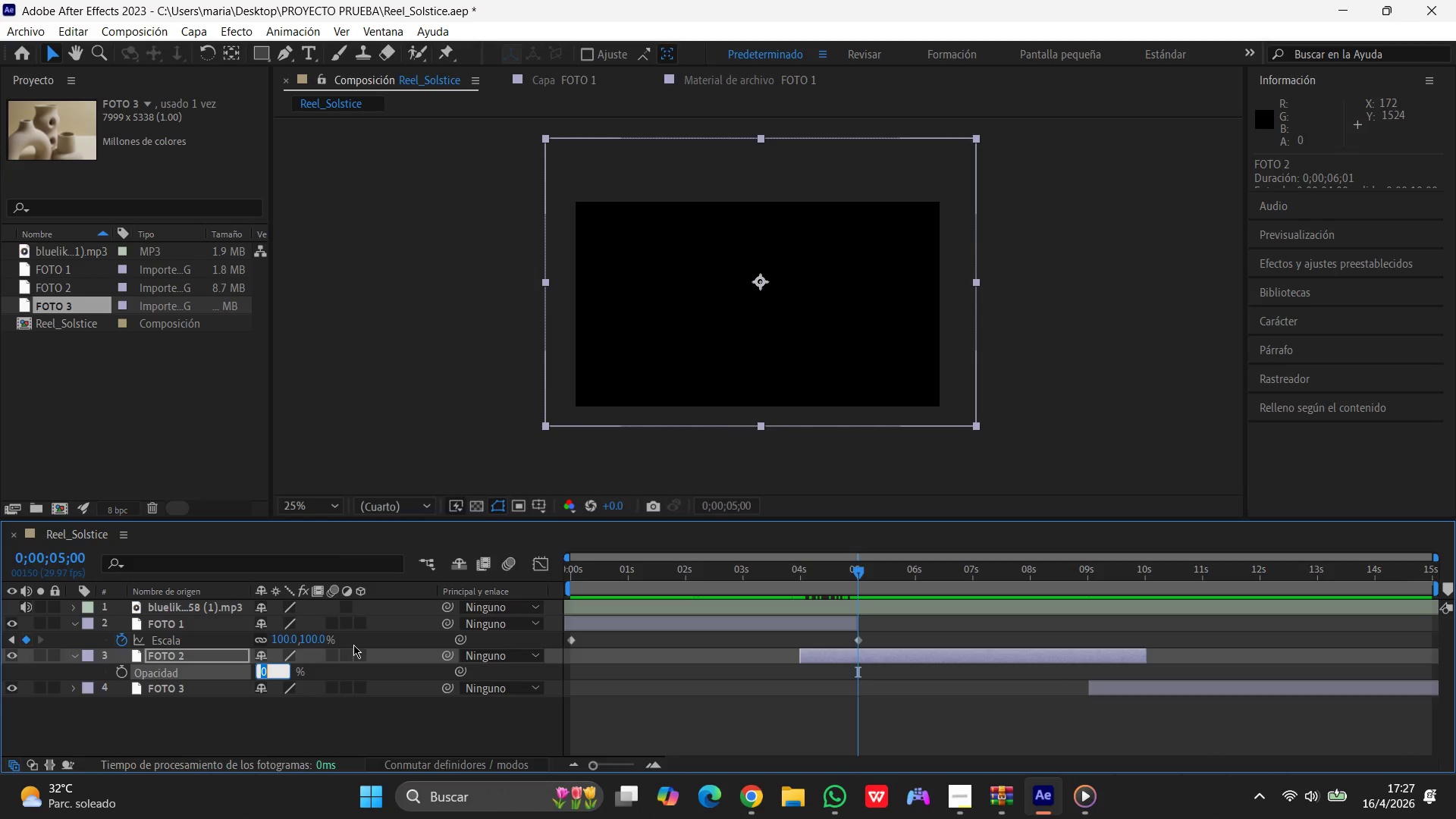 
key(Numpad1)
 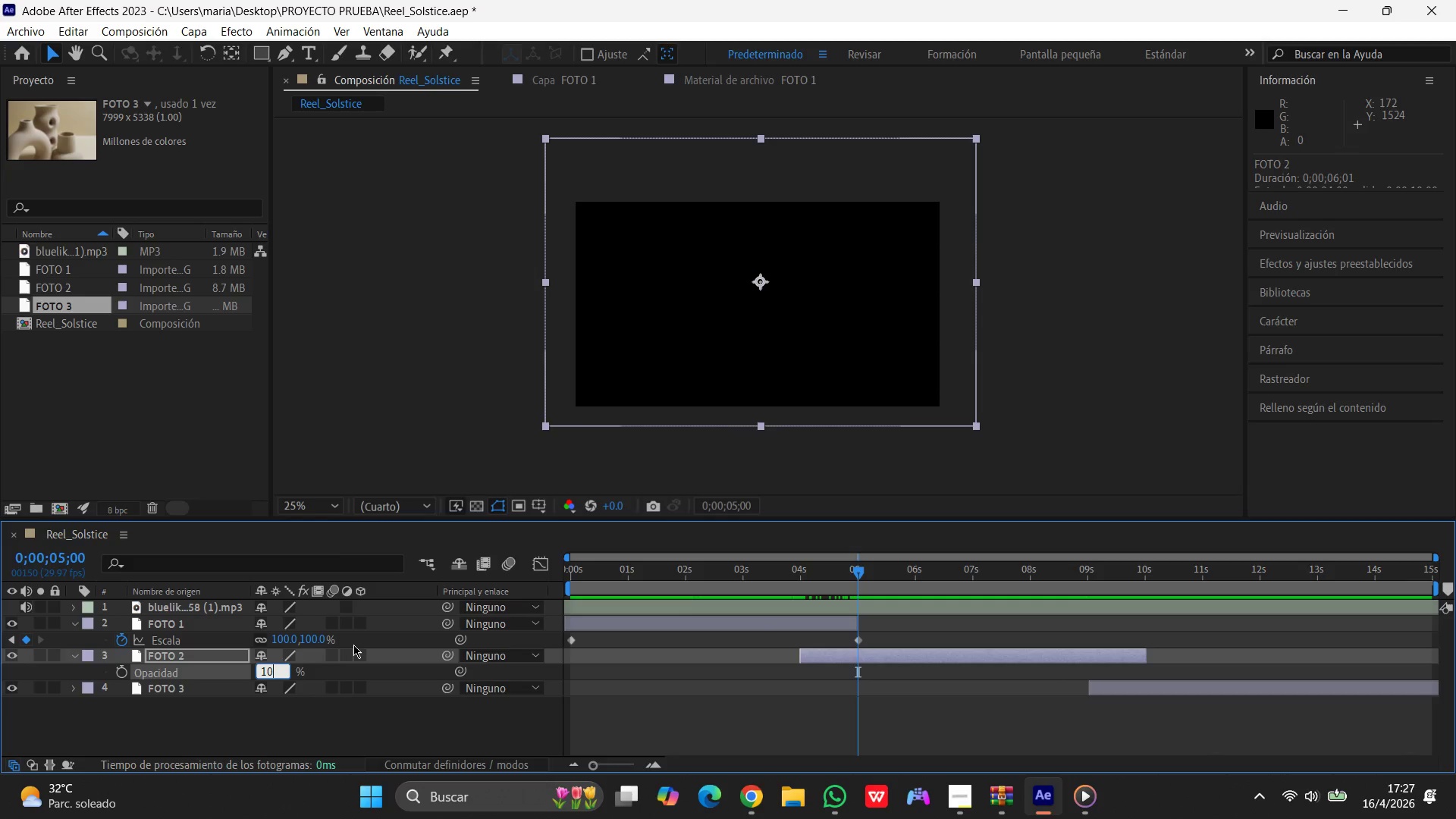 
key(Numpad0)
 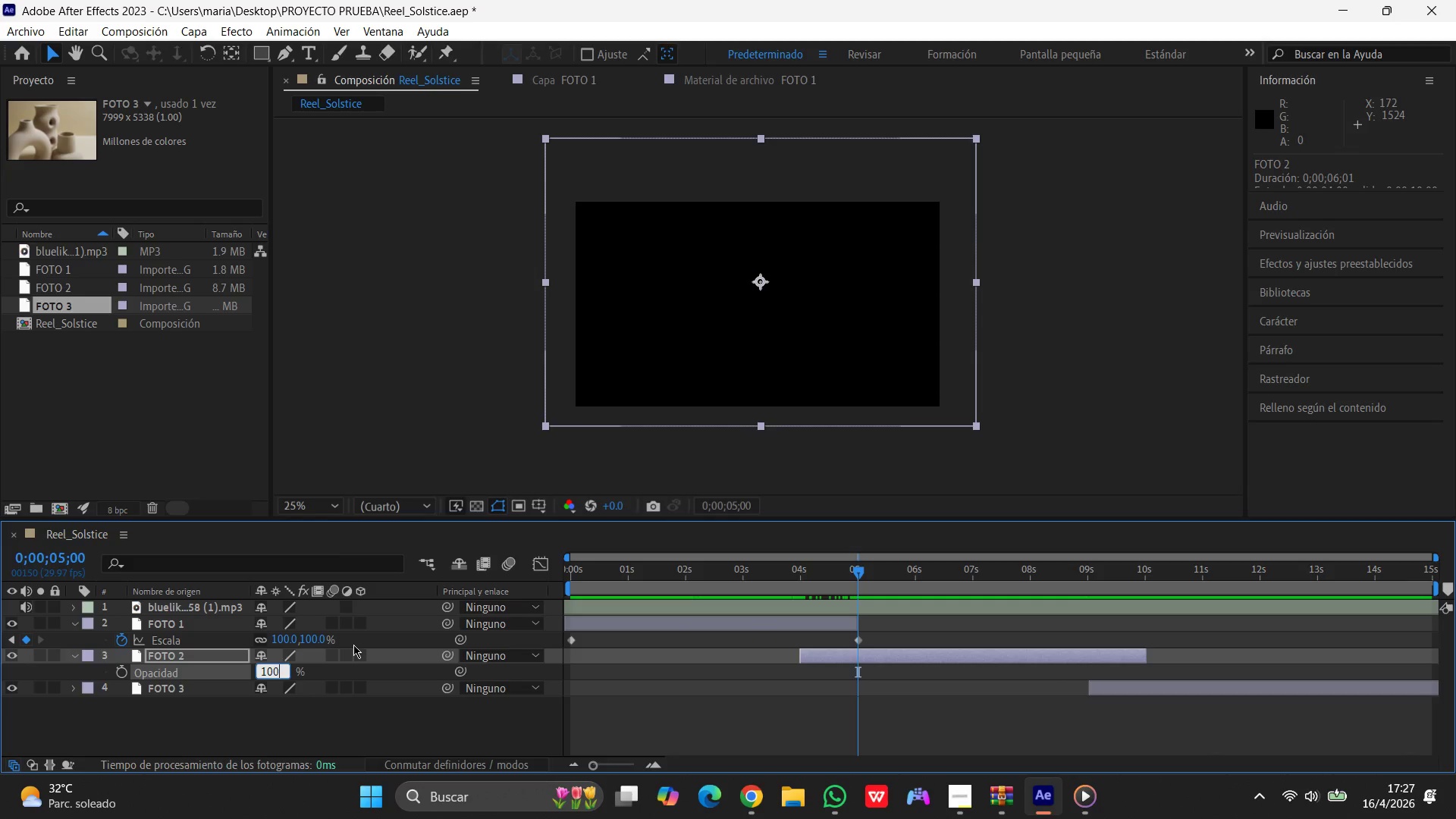 
key(Numpad0)
 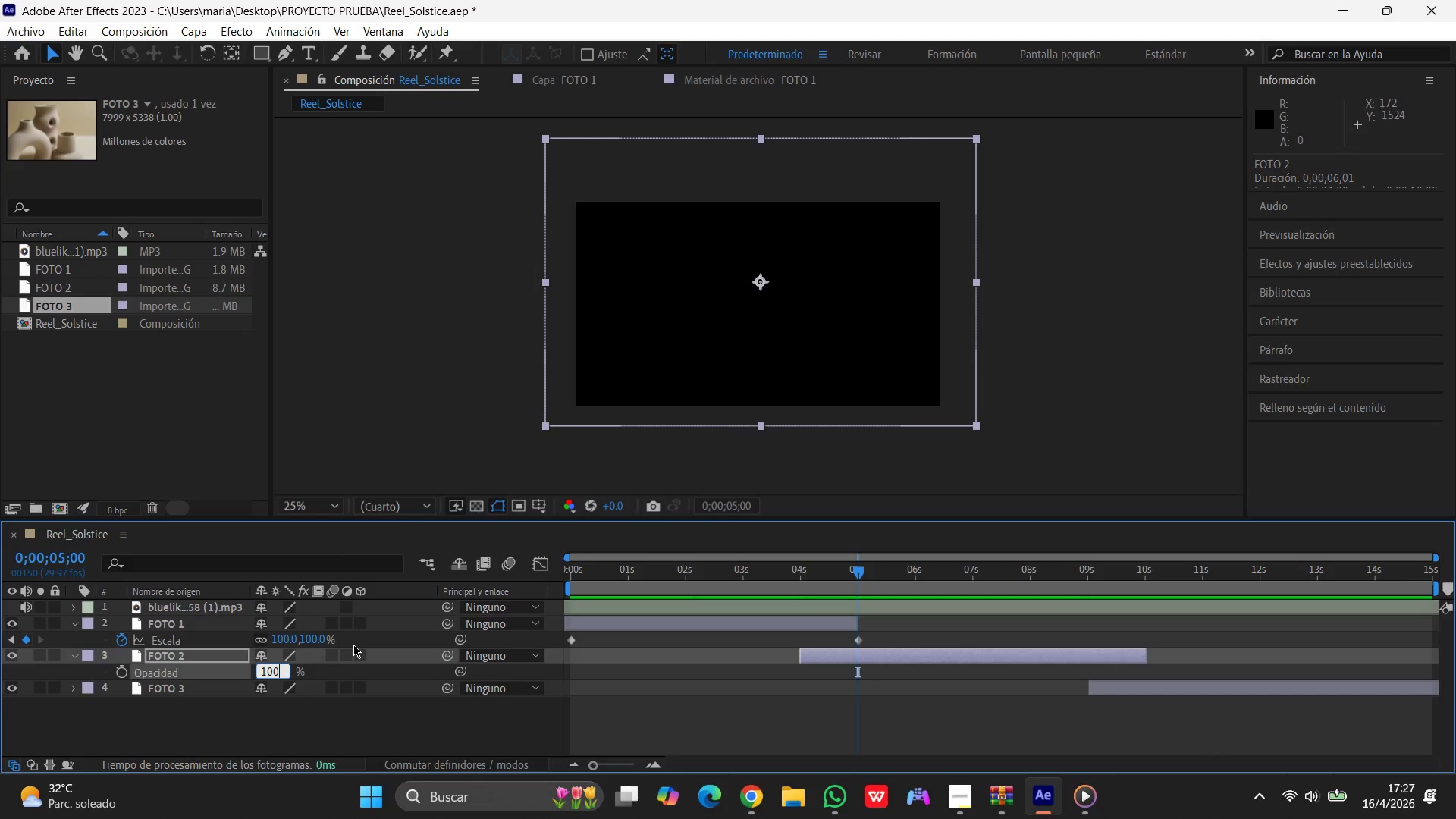 
key(Shift+ShiftRight)
 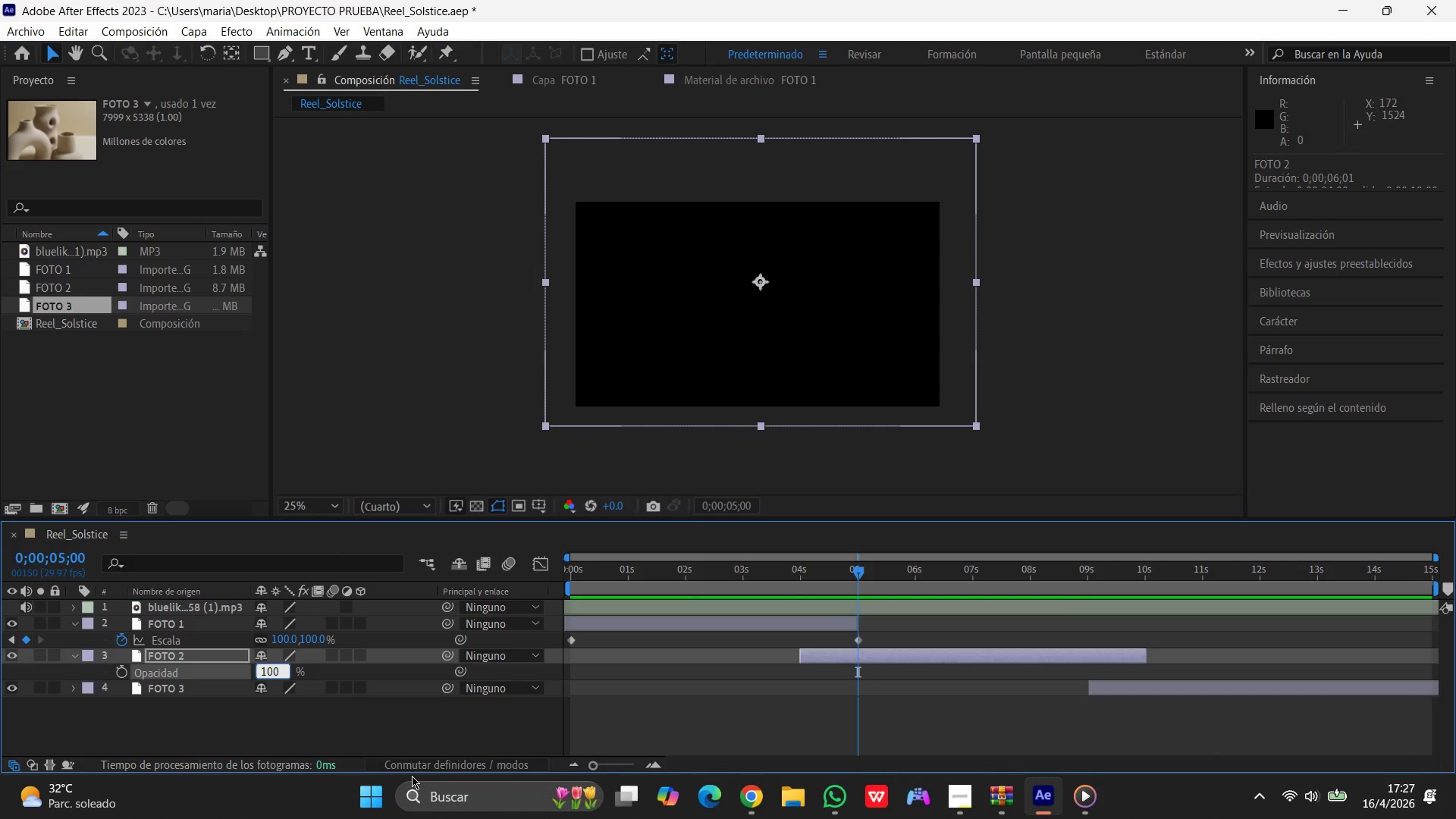 
key(Shift+ShiftRight)
 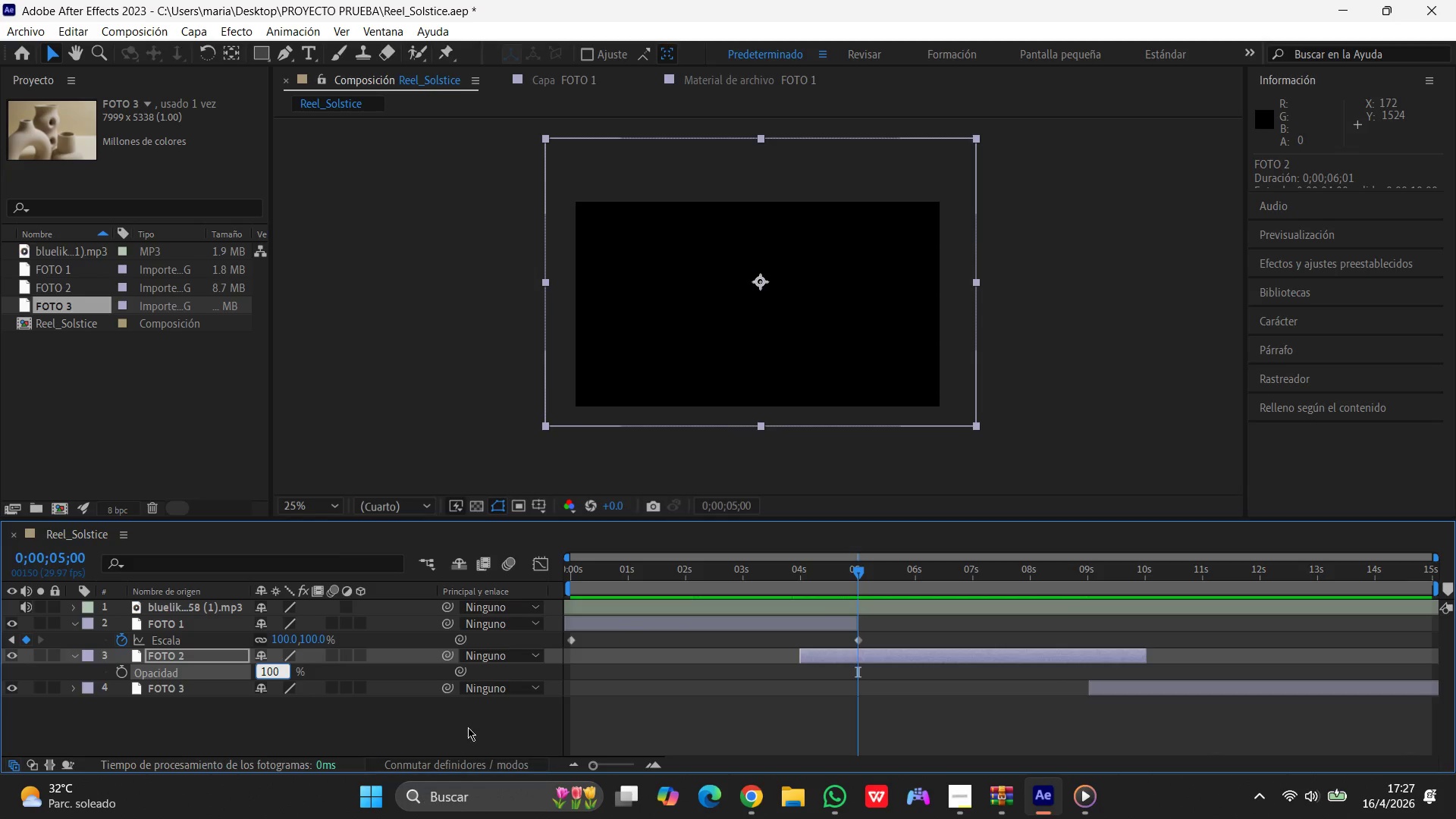 
left_click([469, 726])
 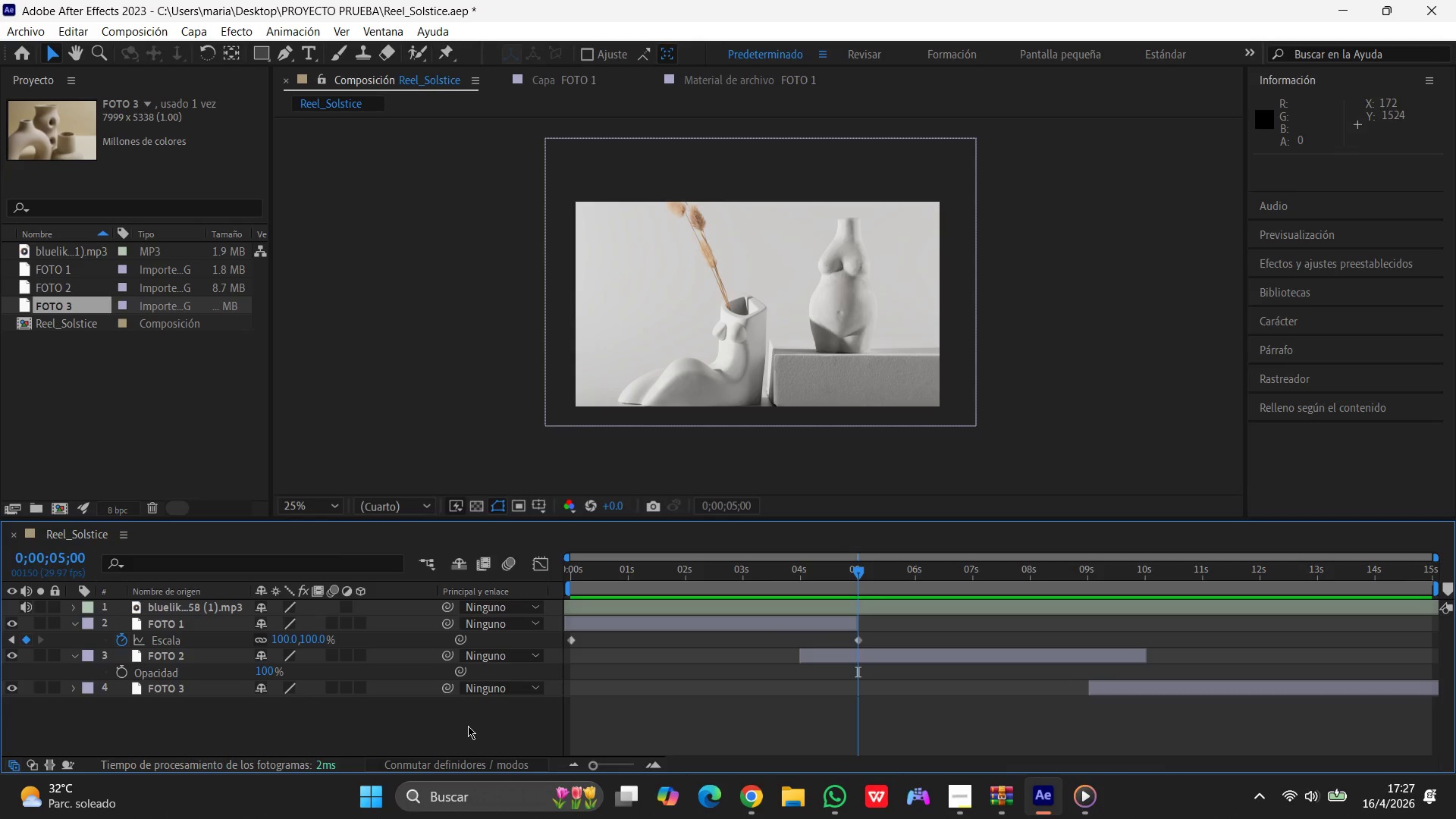 
wait(22.3)
 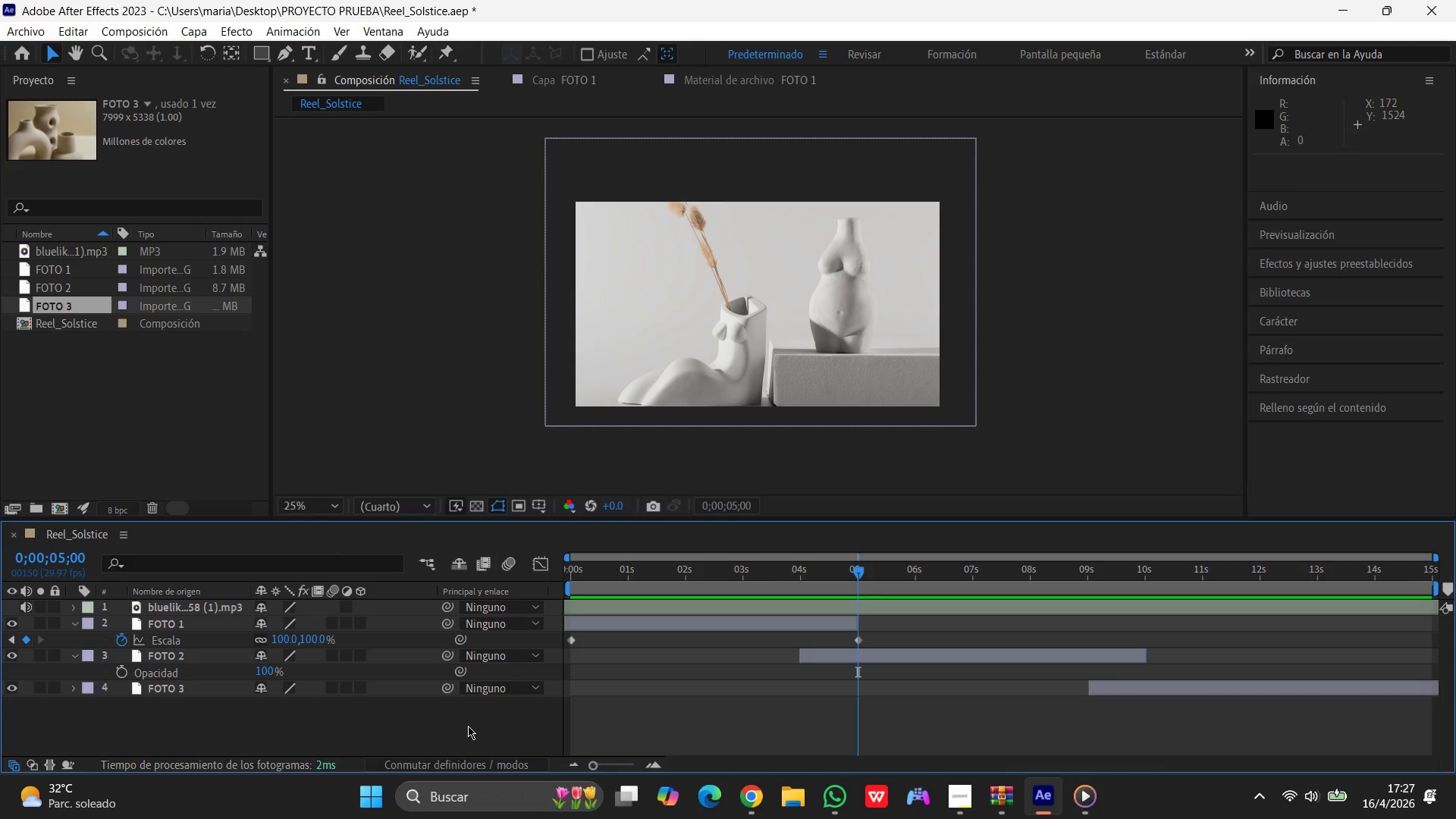 
left_click([163, 655])
 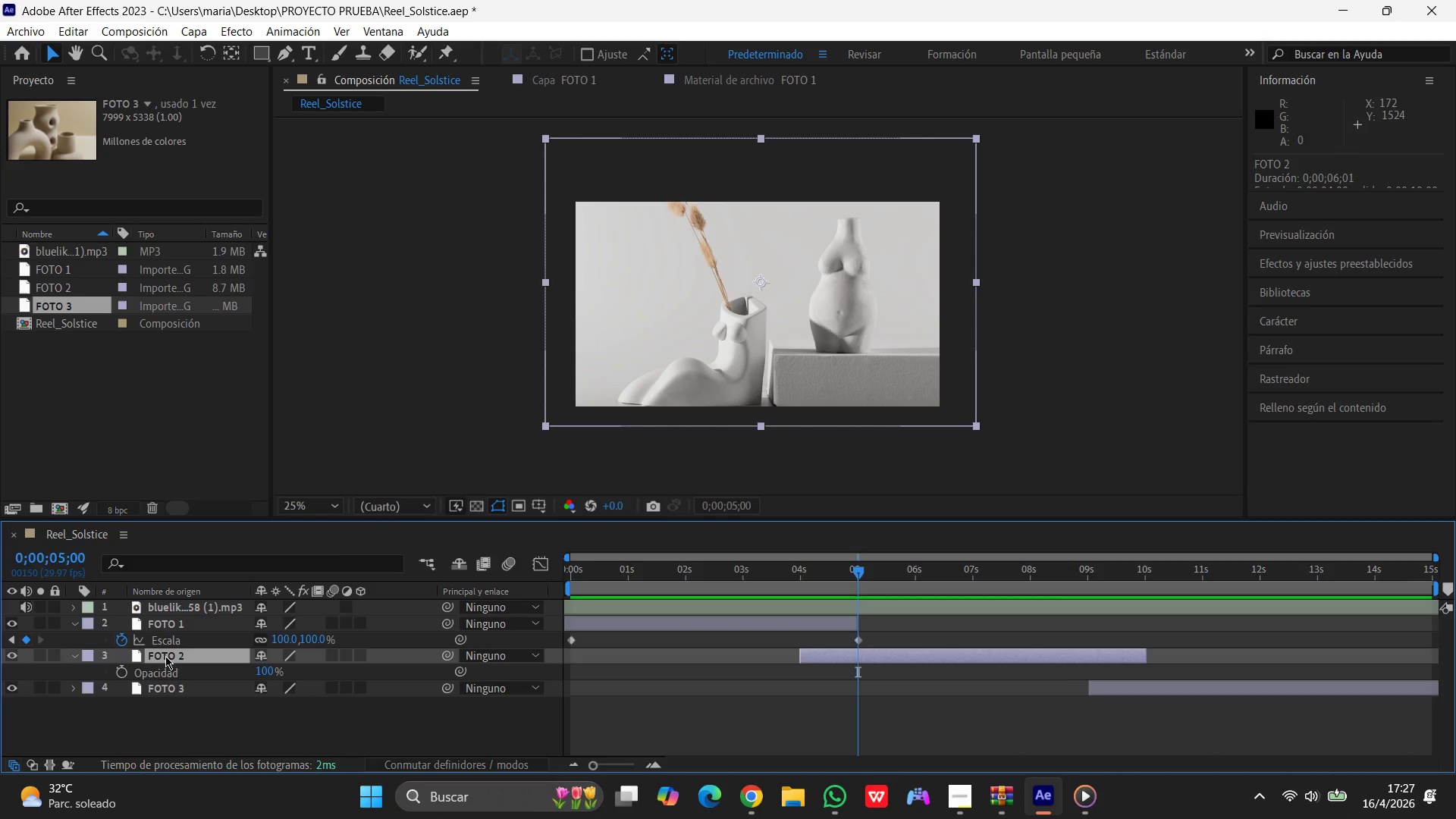 
key(S)
 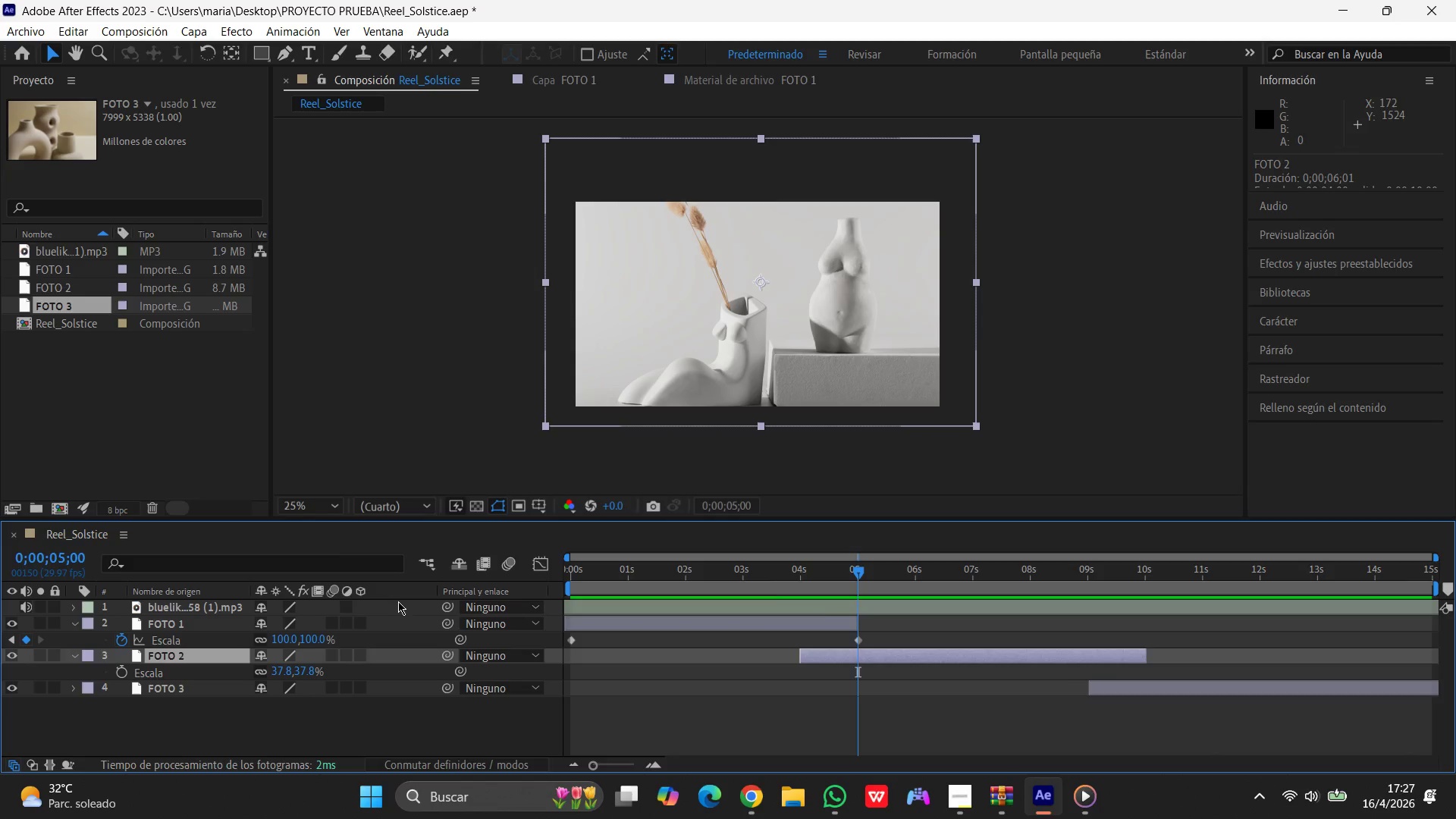 
wait(6.78)
 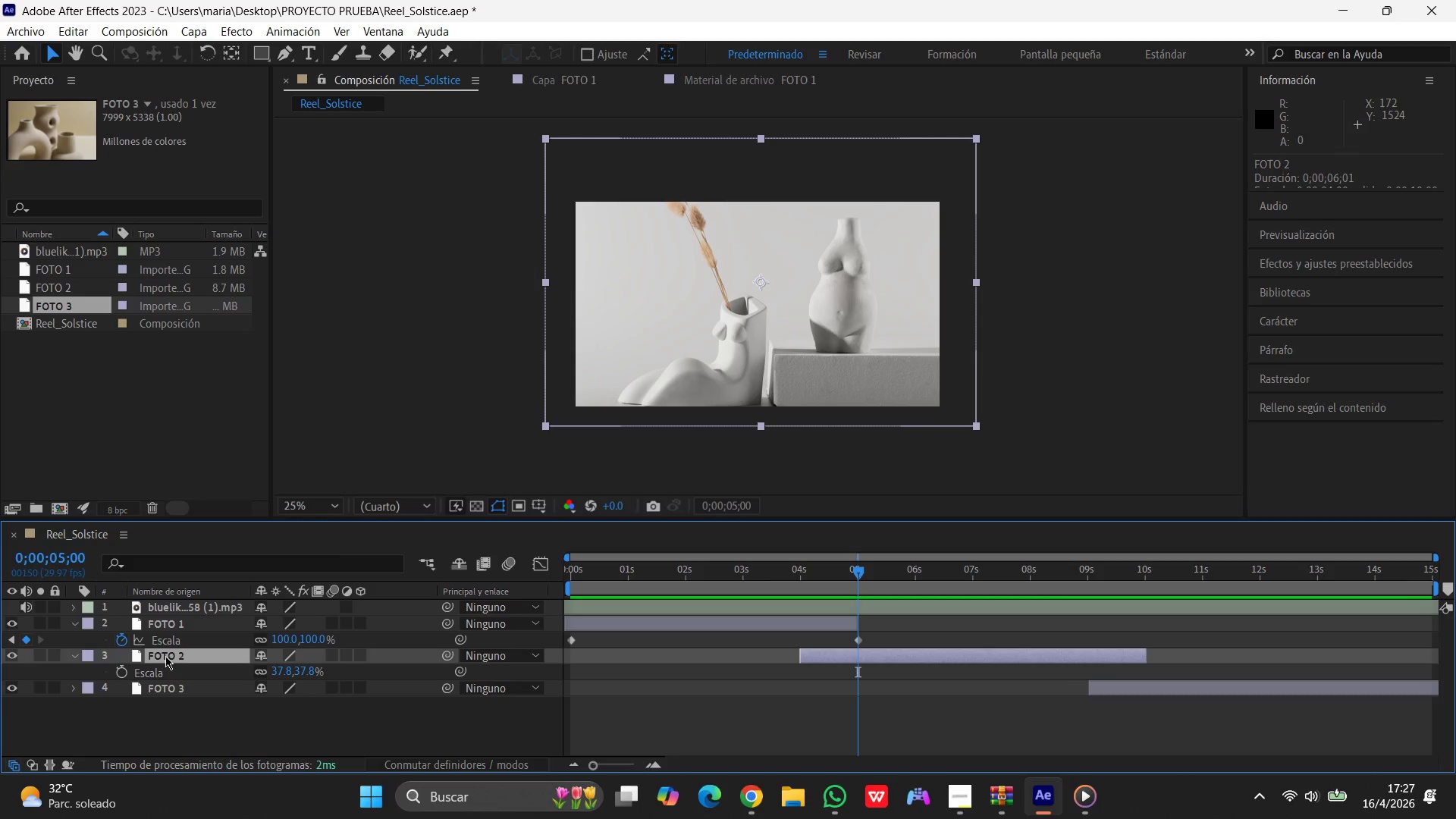 
left_click_drag(start_coordinate=[855, 587], to_coordinate=[1087, 648])
 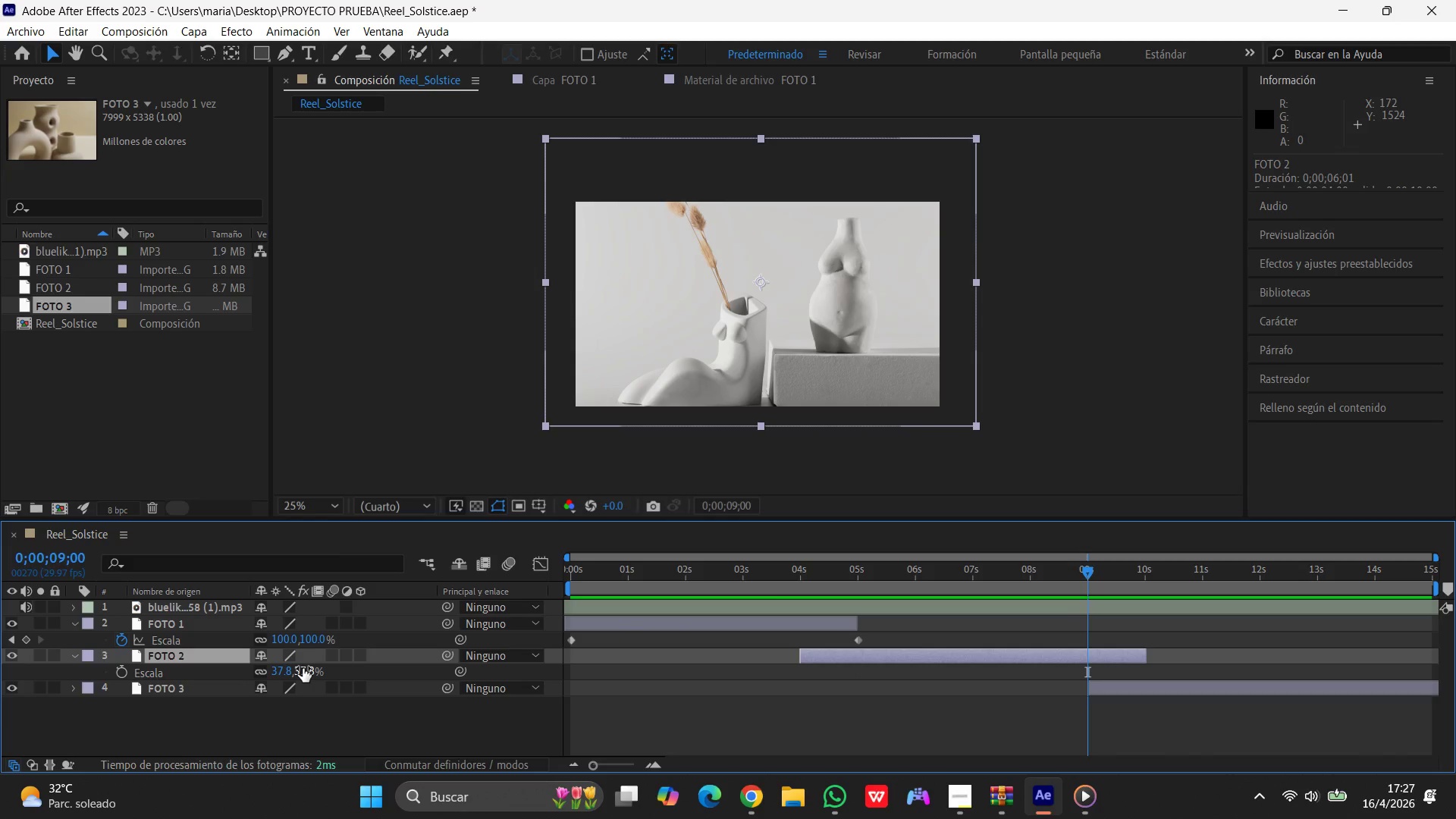 
left_click([303, 668])
 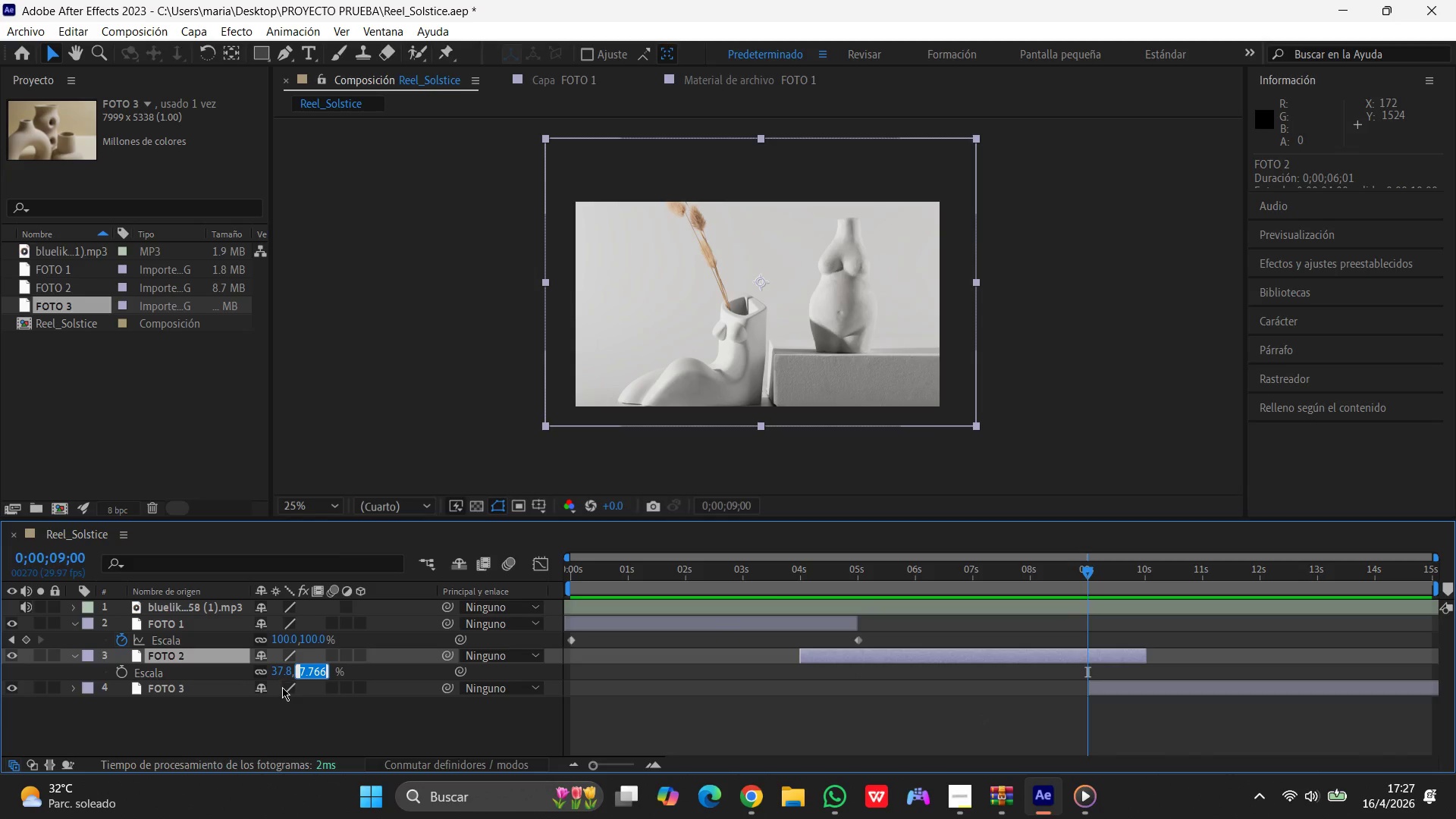 
left_click([284, 674])
 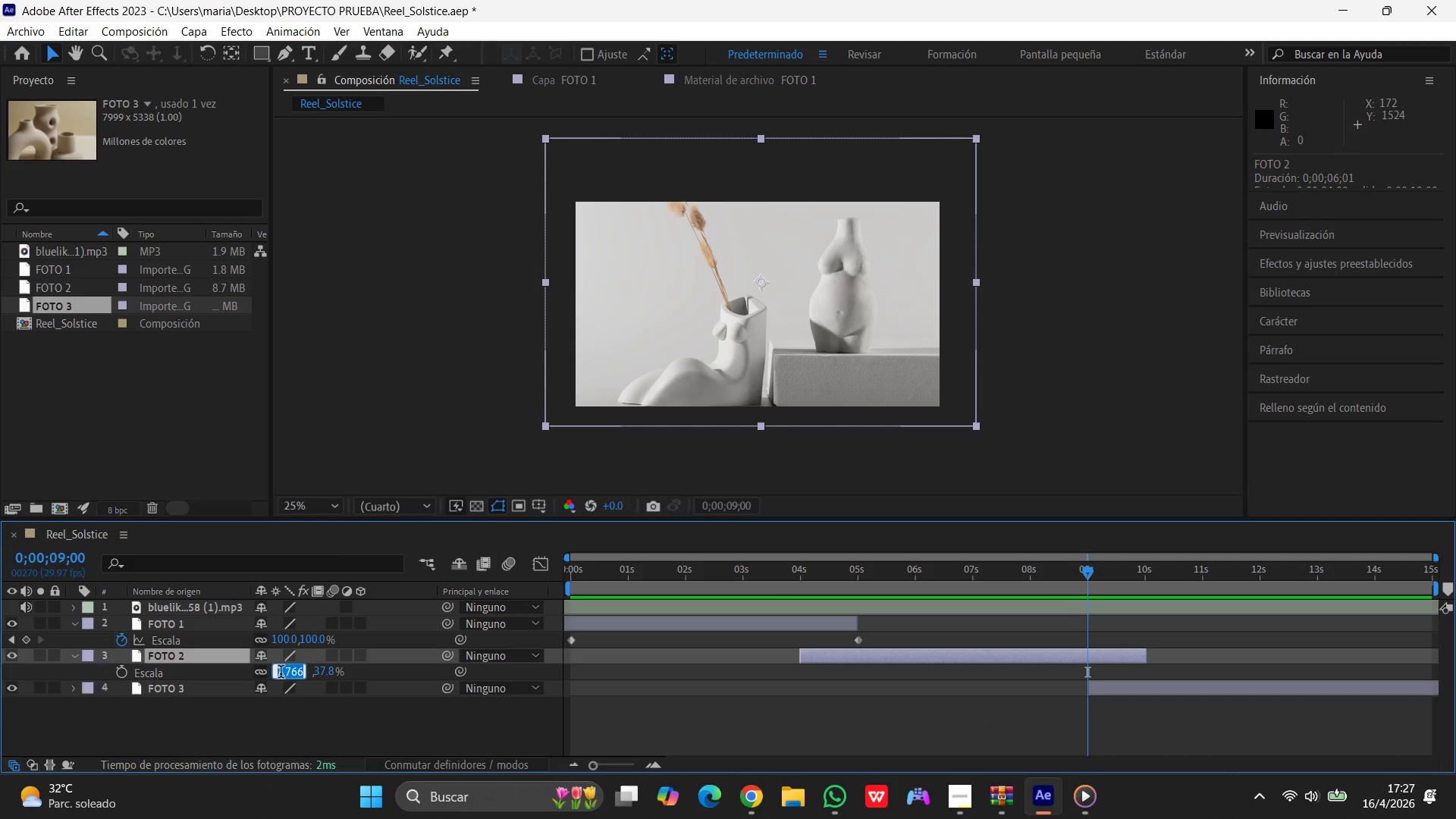 
key(Numpad1)
 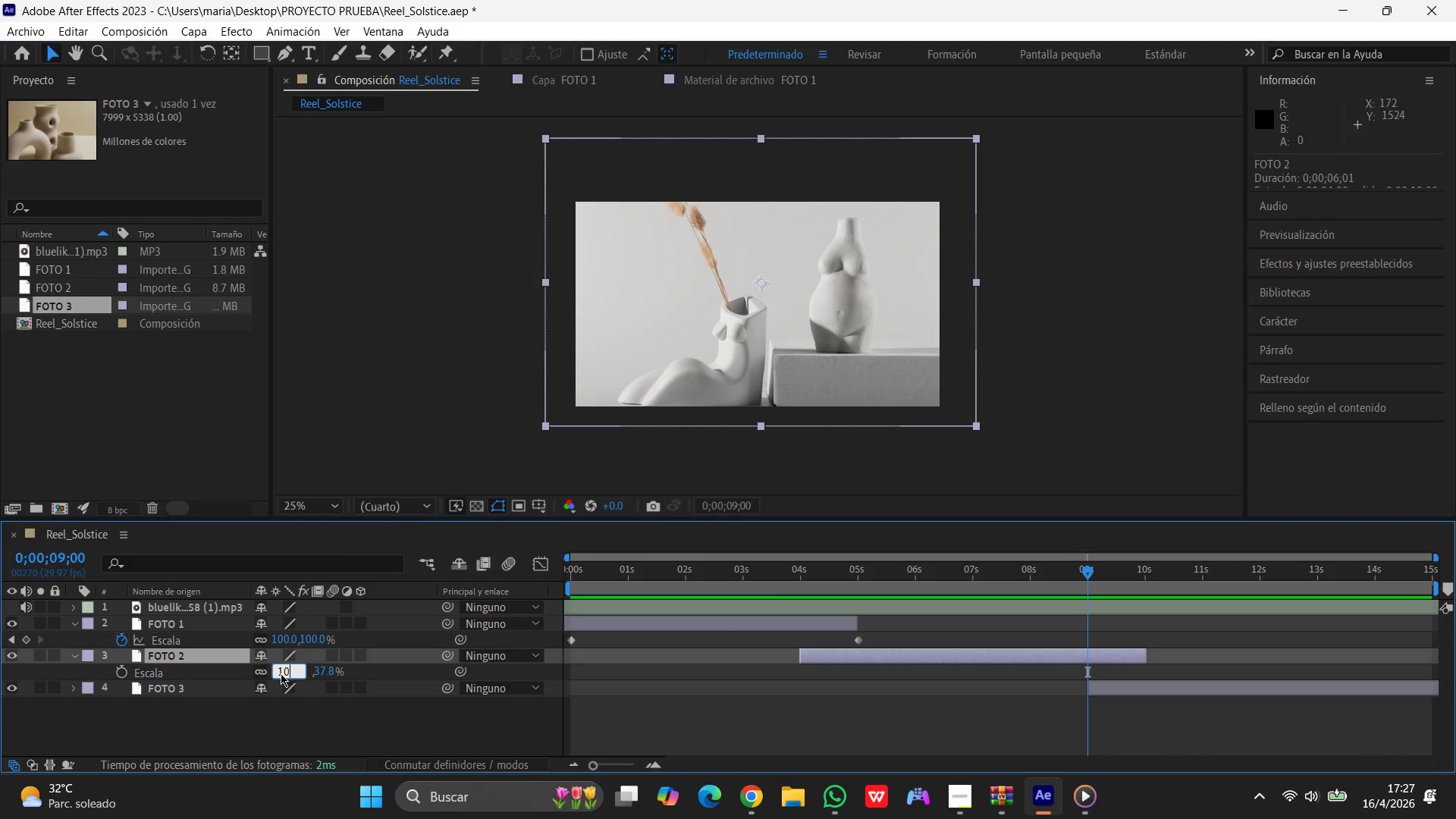 
key(Numpad0)
 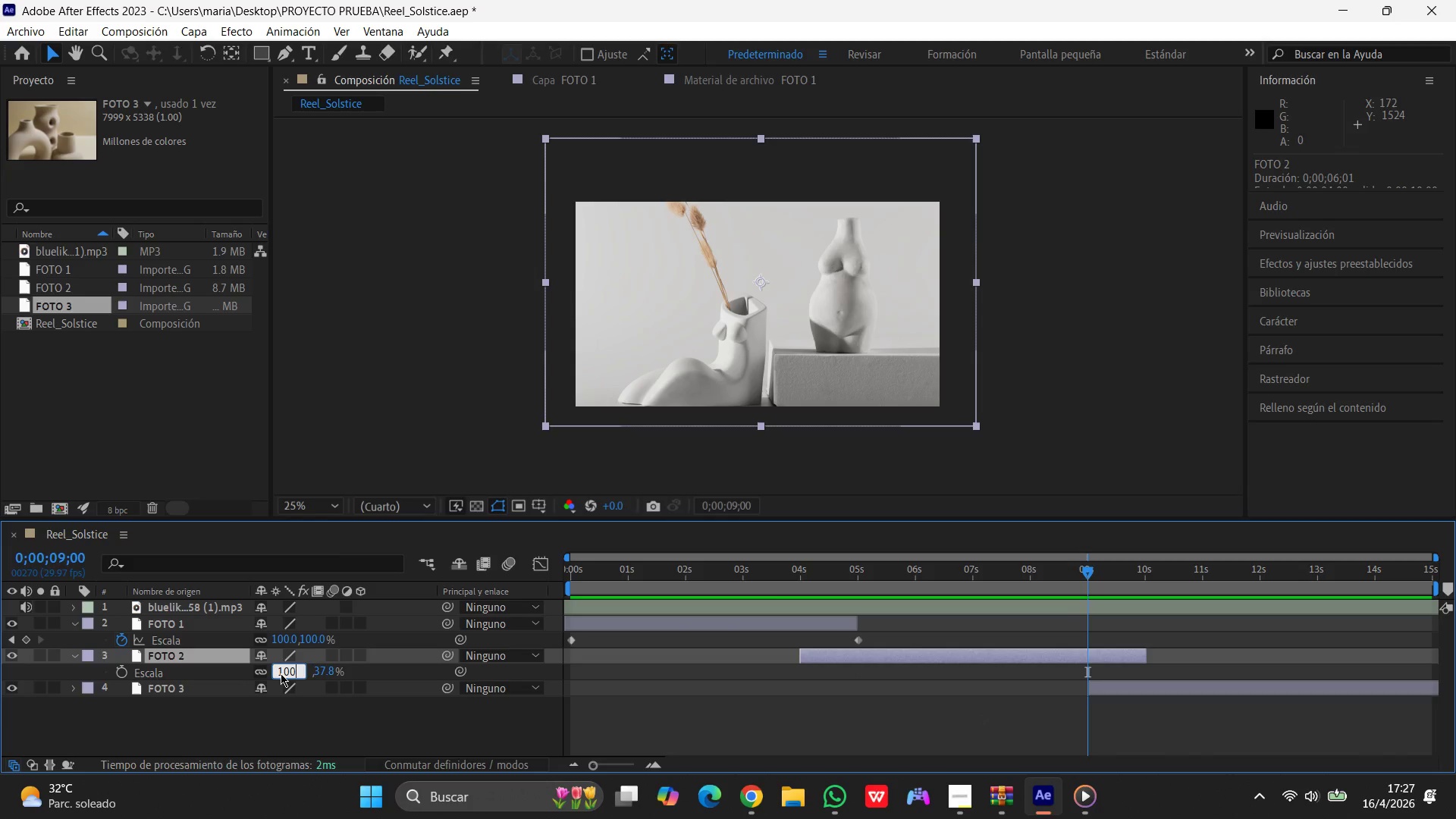 
key(Numpad0)
 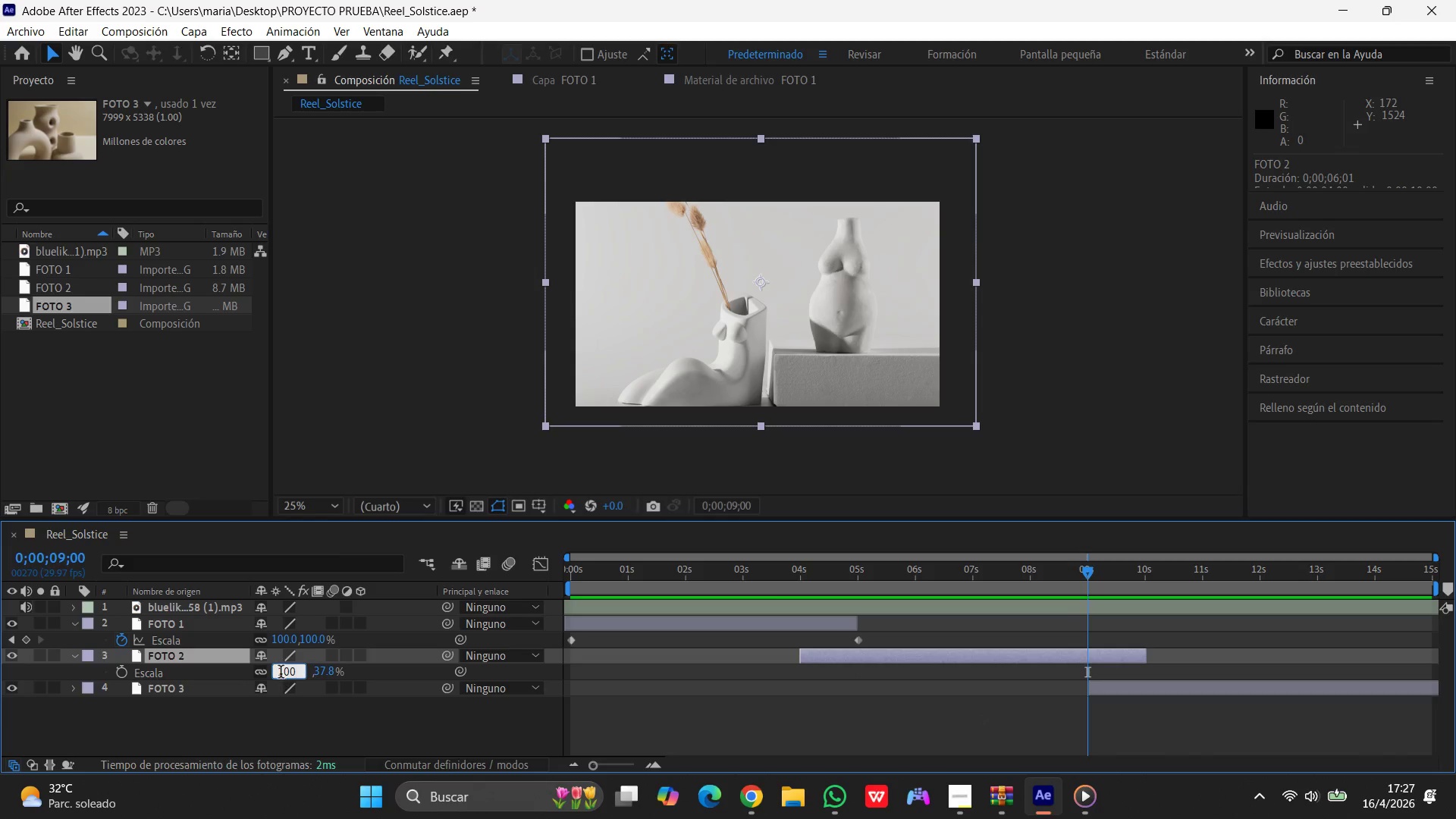 
key(Shift+ShiftRight)
 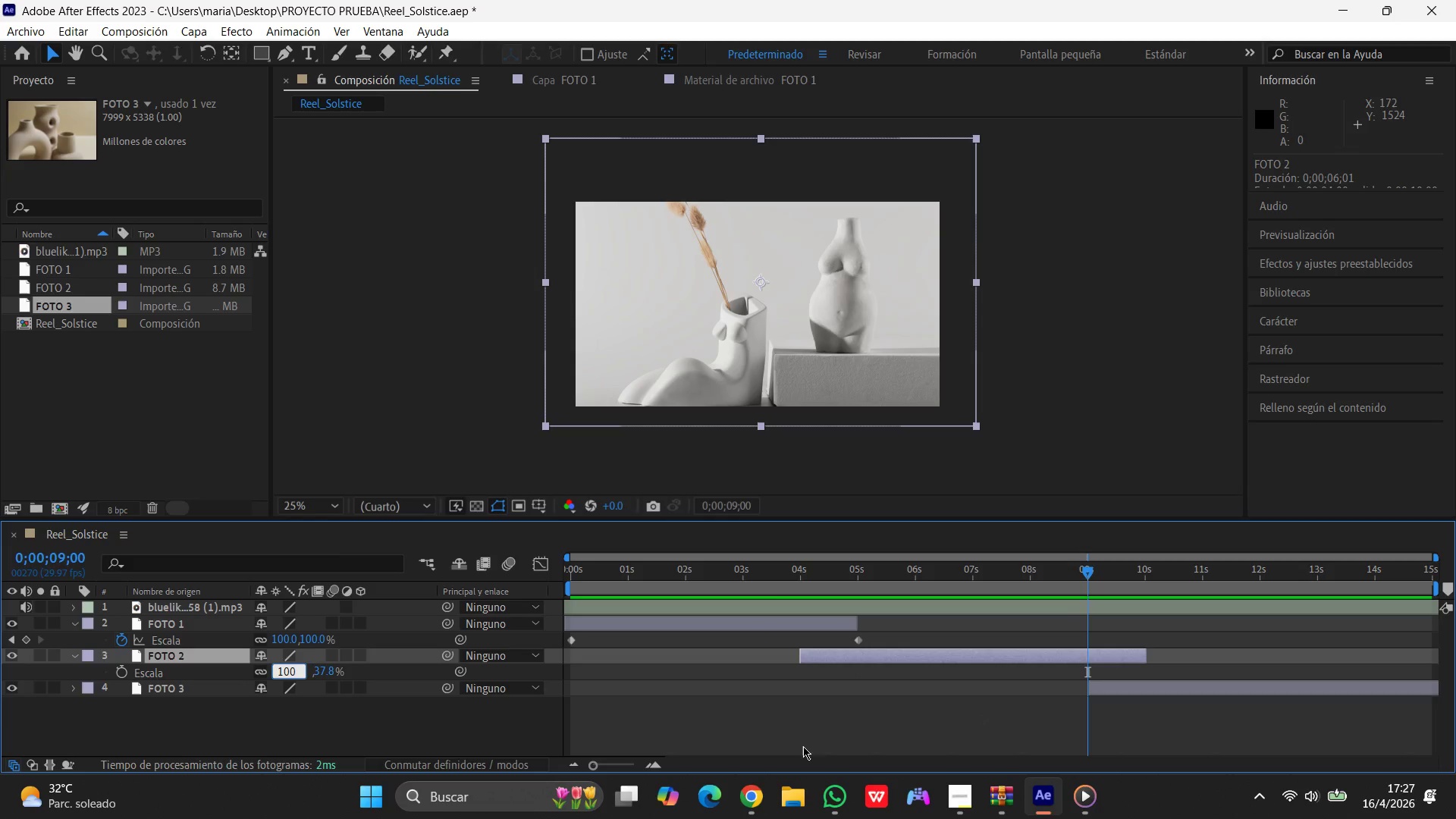 
left_click([802, 741])
 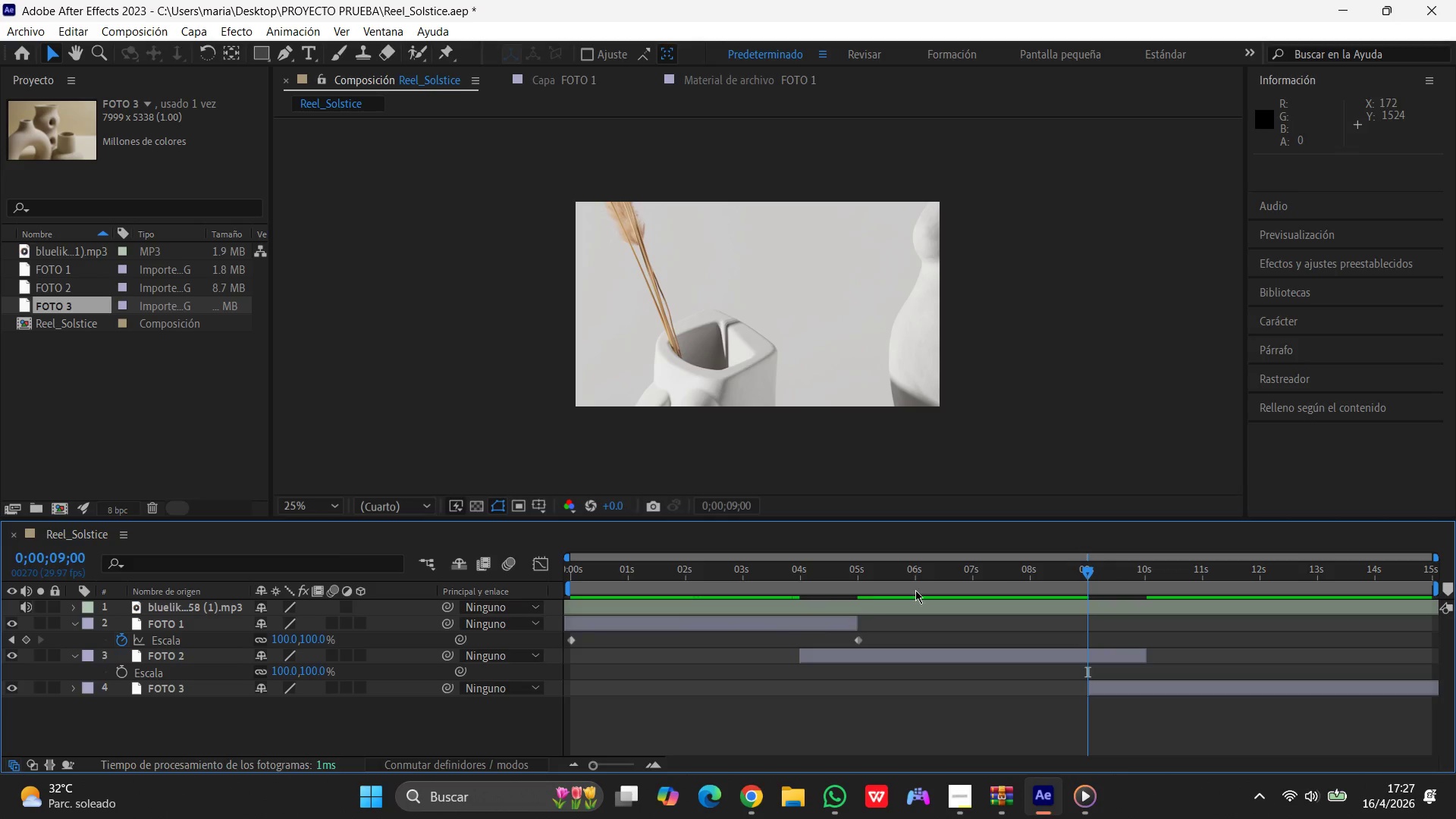 
left_click_drag(start_coordinate=[1085, 579], to_coordinate=[1144, 576])
 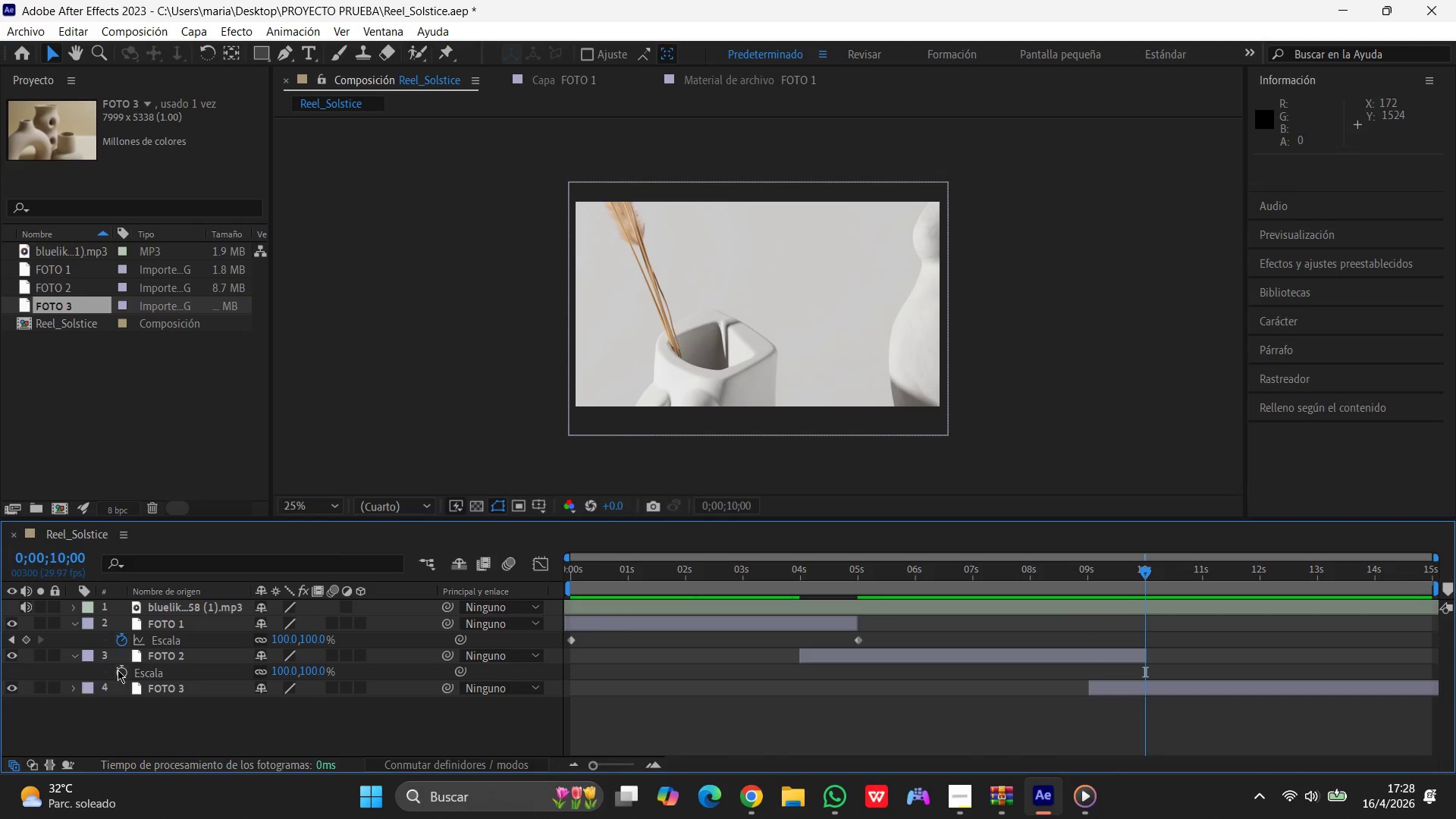 
wait(5.55)
 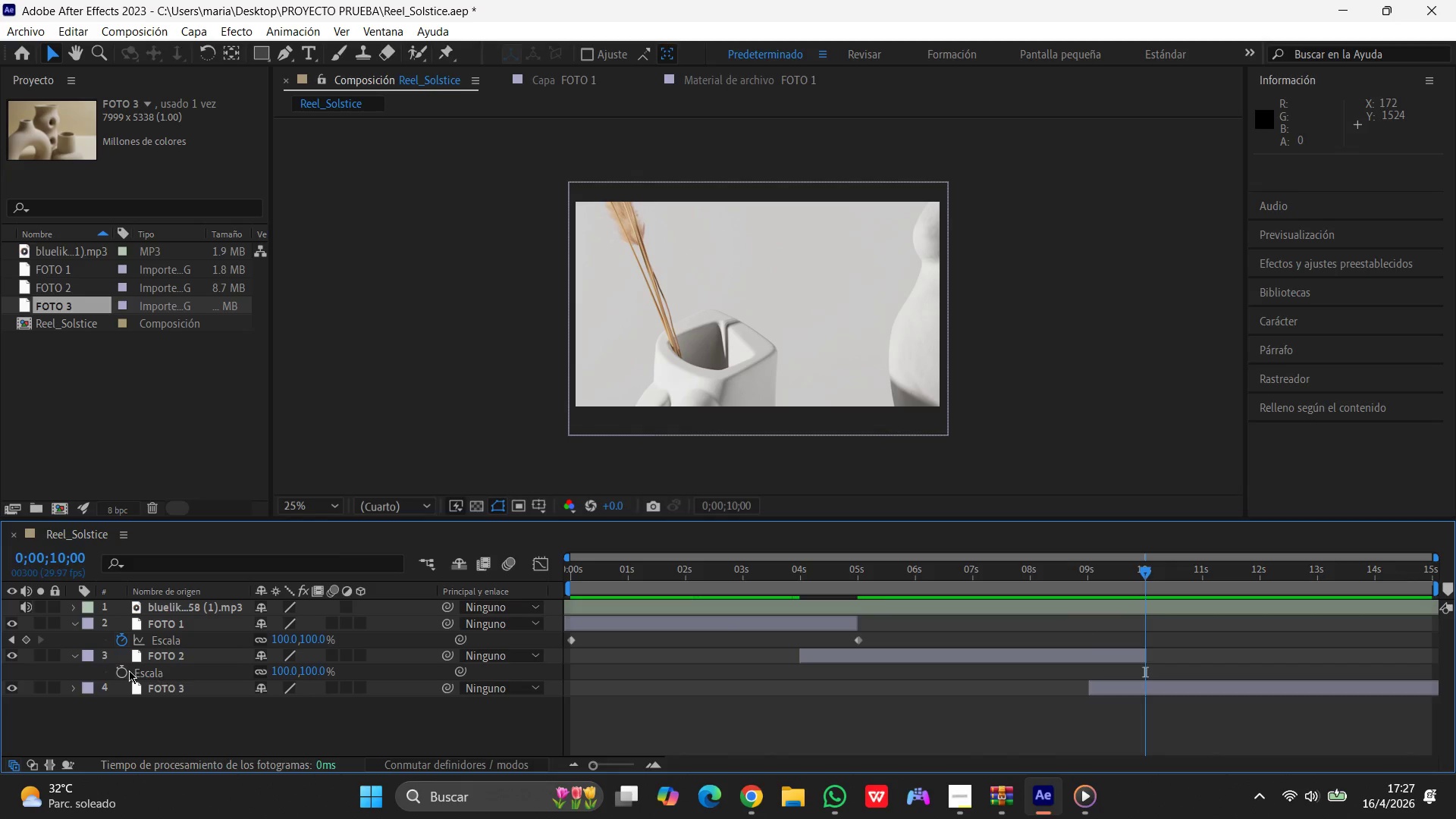 
left_click([306, 669])
 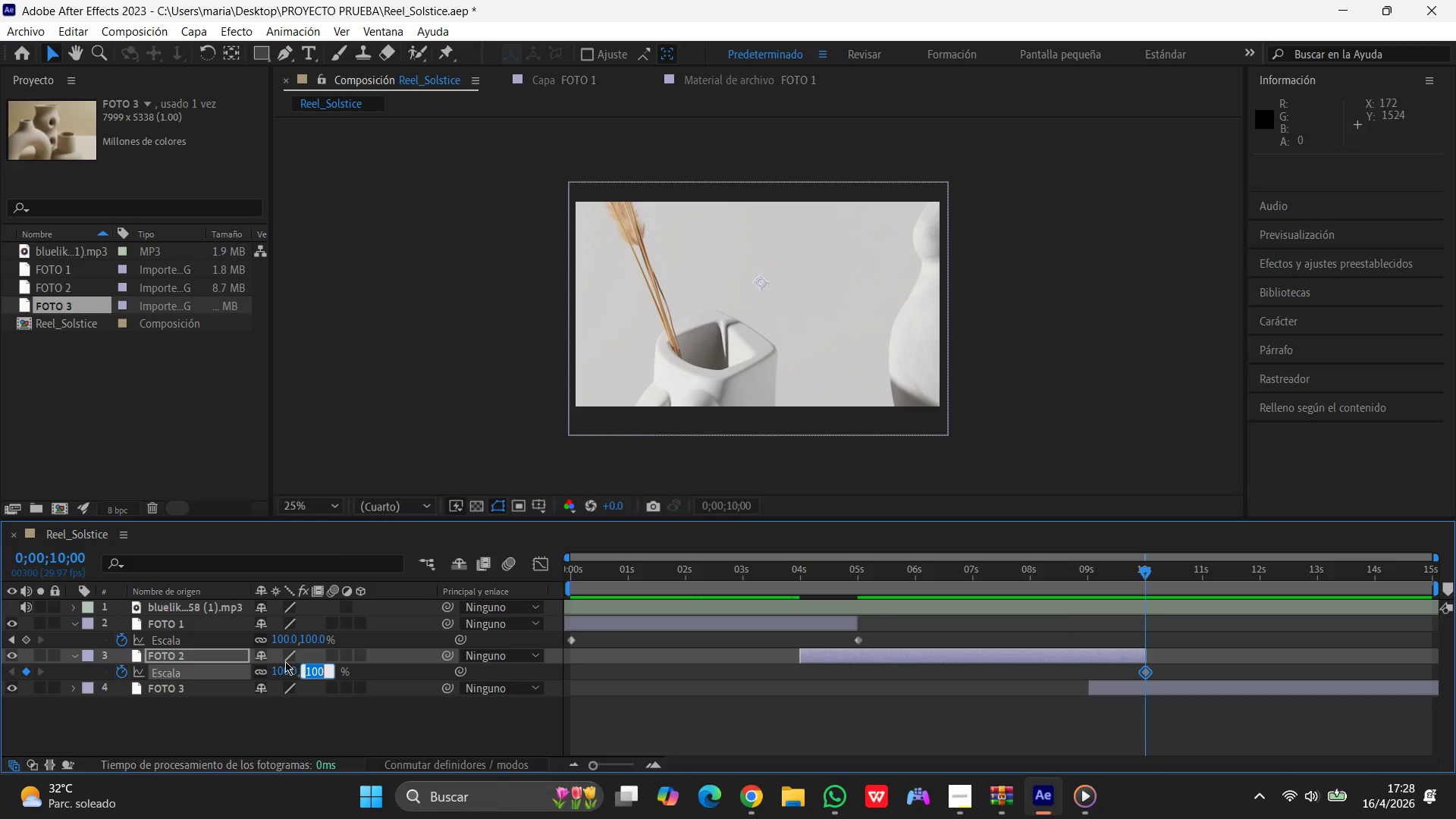 
left_click([285, 661])
 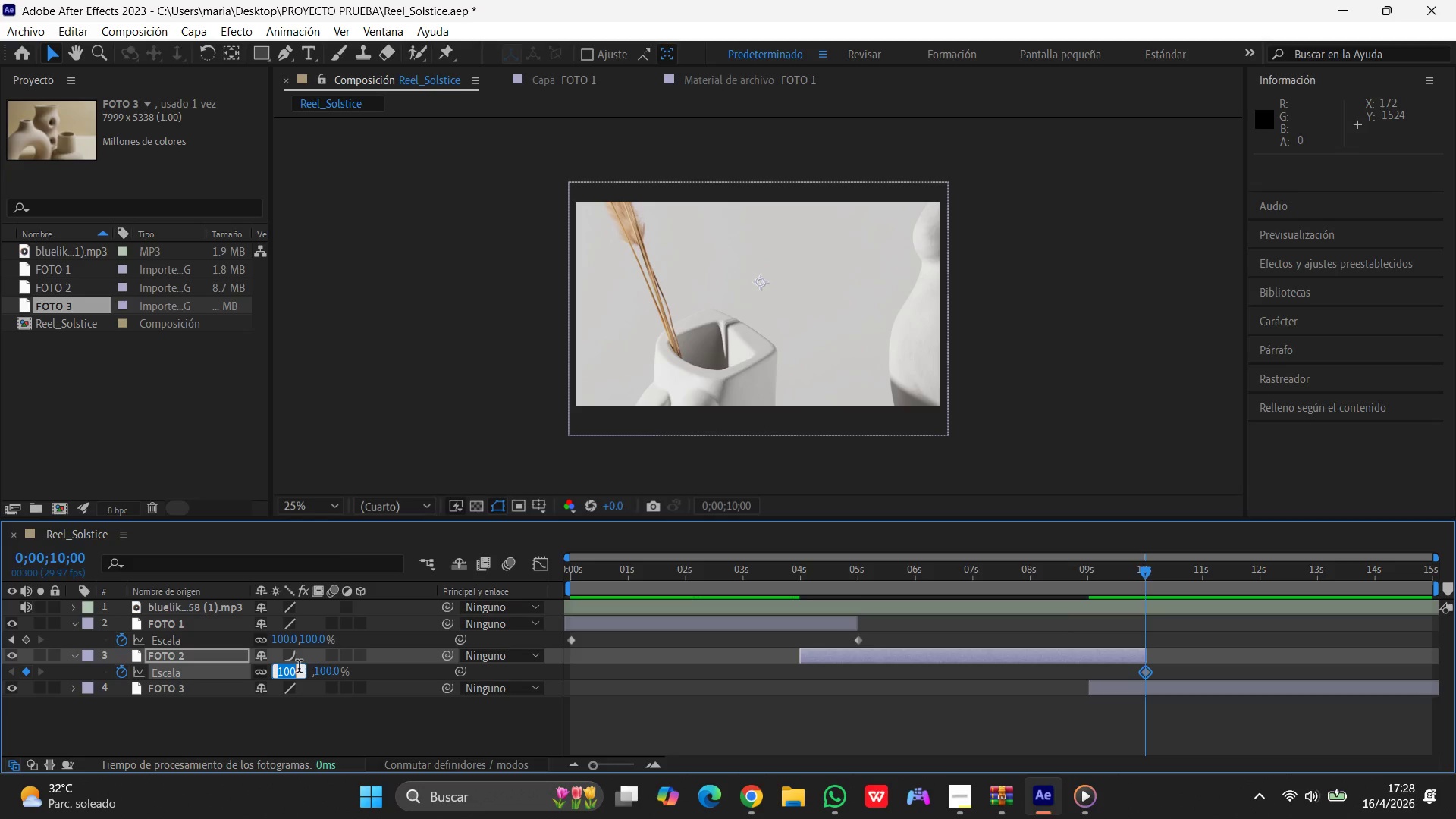 
key(Numpad0)
 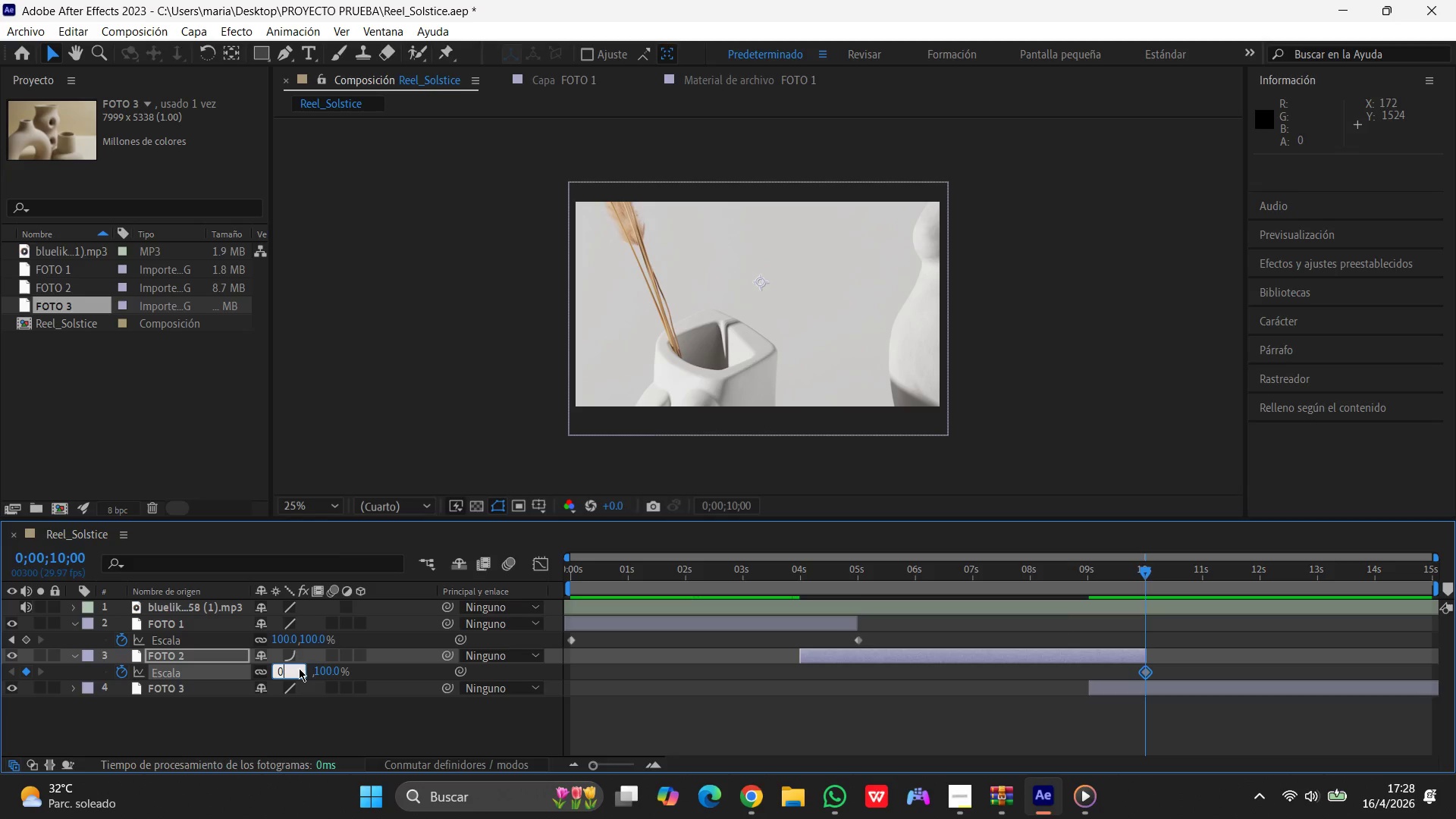 
key(Shift+ShiftRight)
 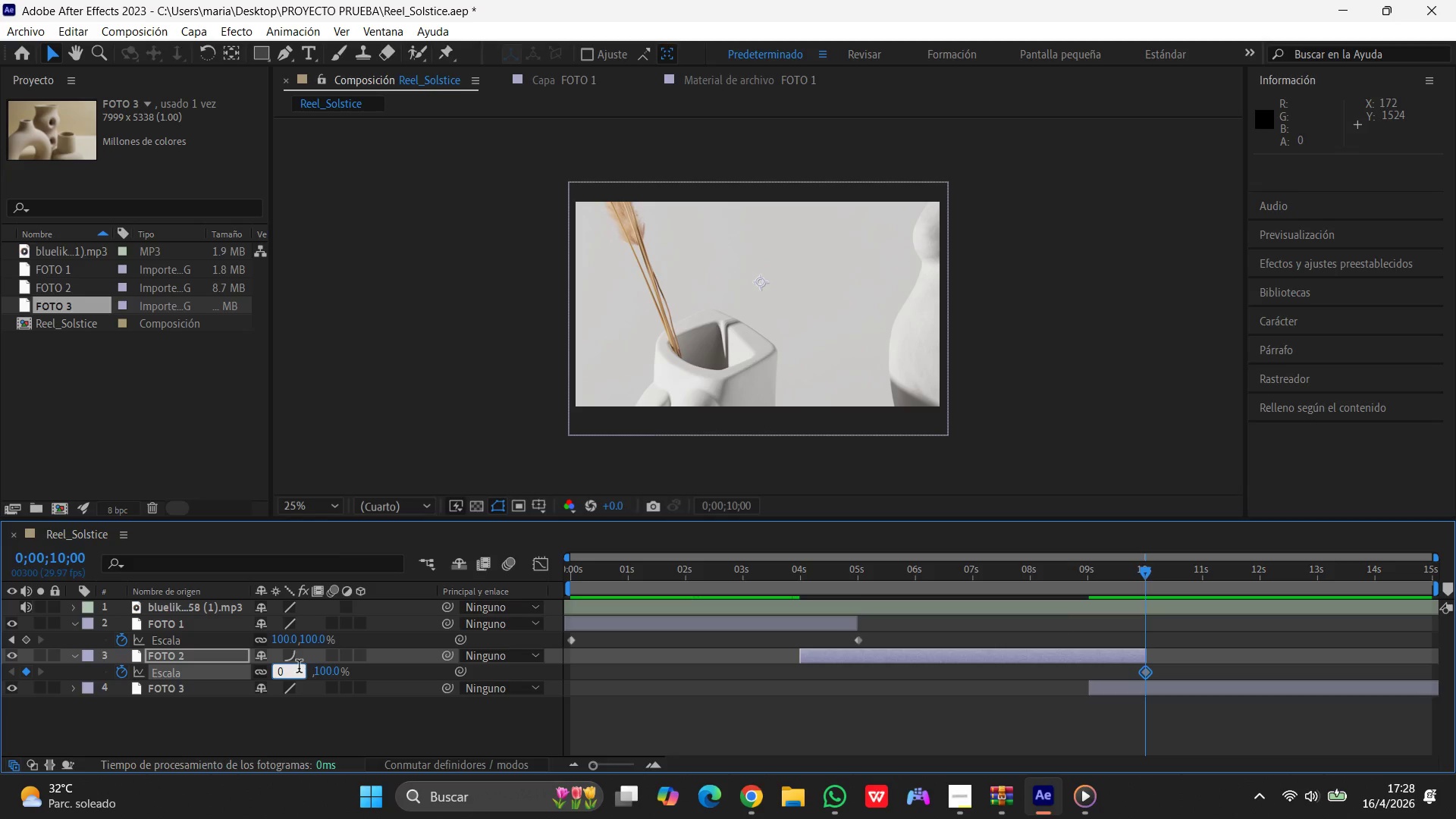 
key(Shift+ShiftRight)
 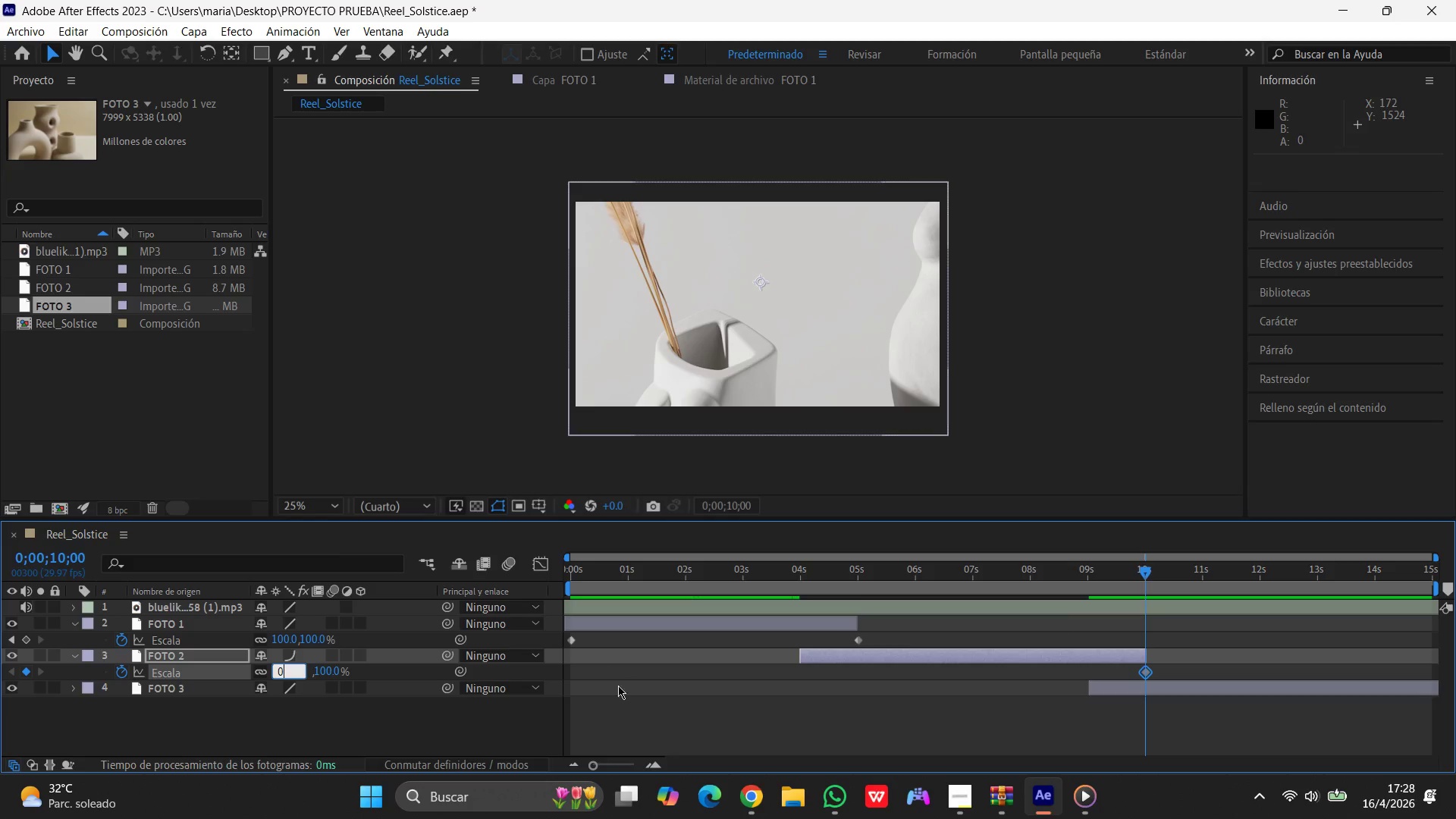 
left_click([620, 723])
 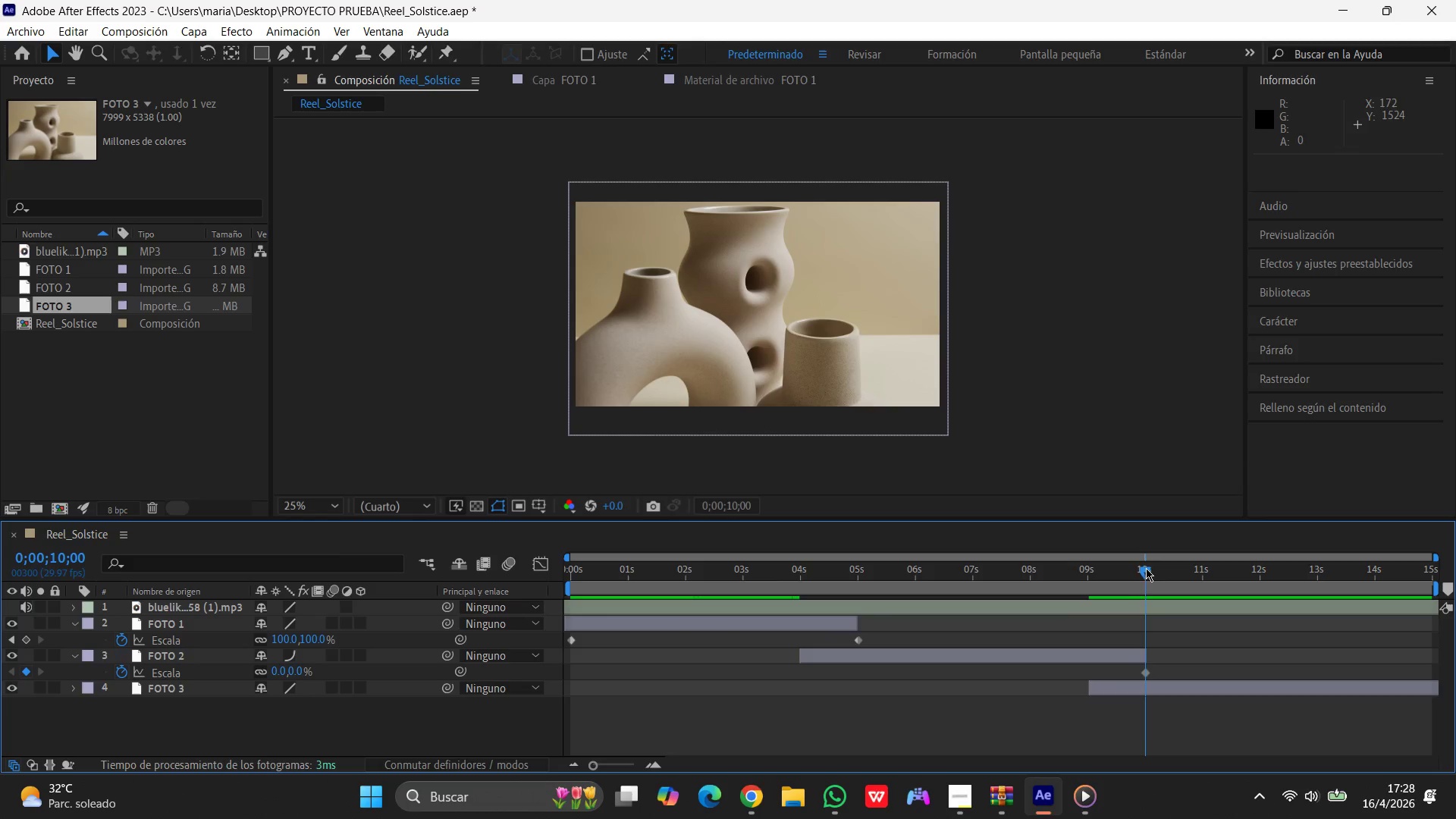 
wait(5.42)
 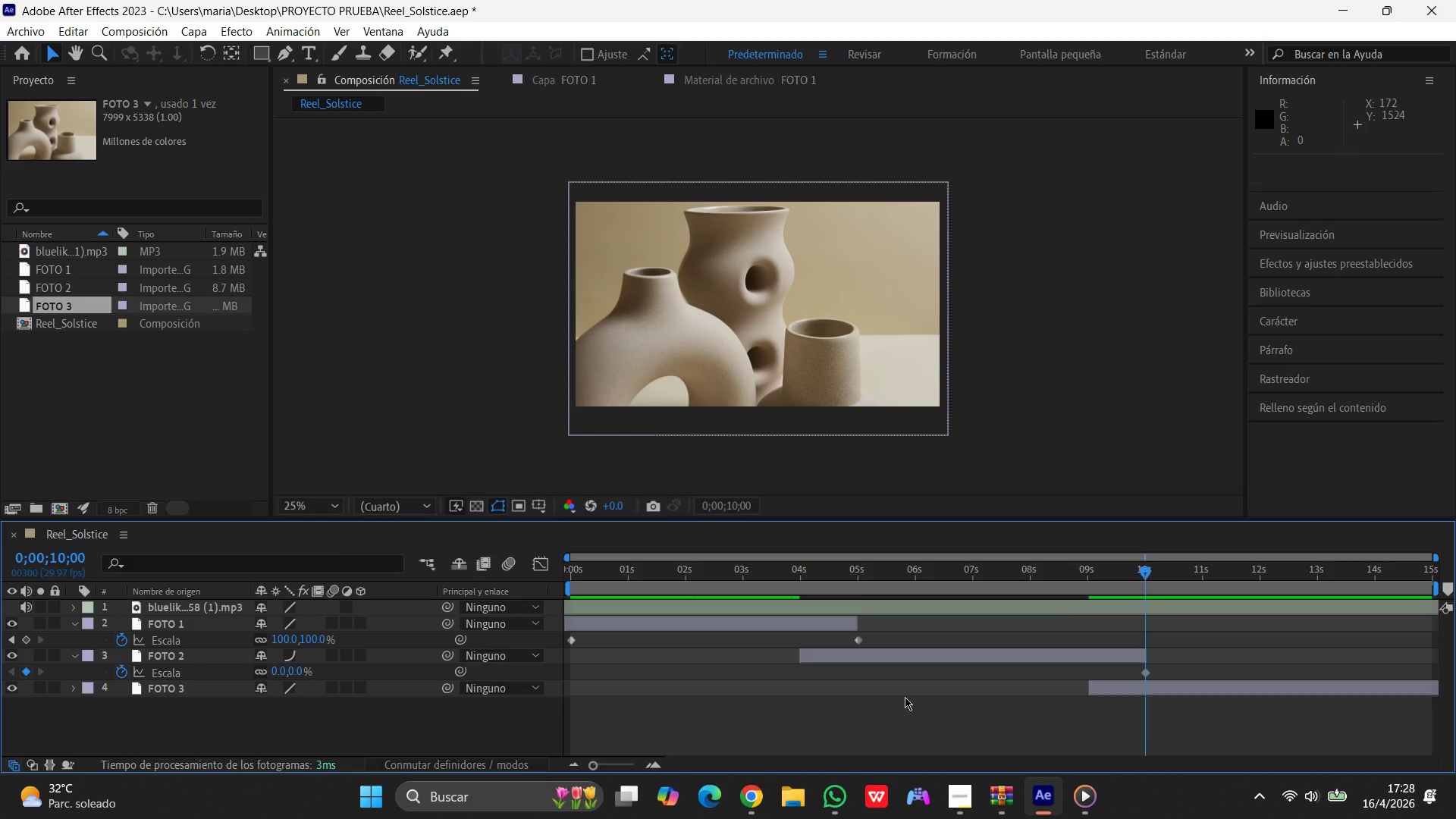 
left_click_drag(start_coordinate=[1141, 581], to_coordinate=[1087, 588])
 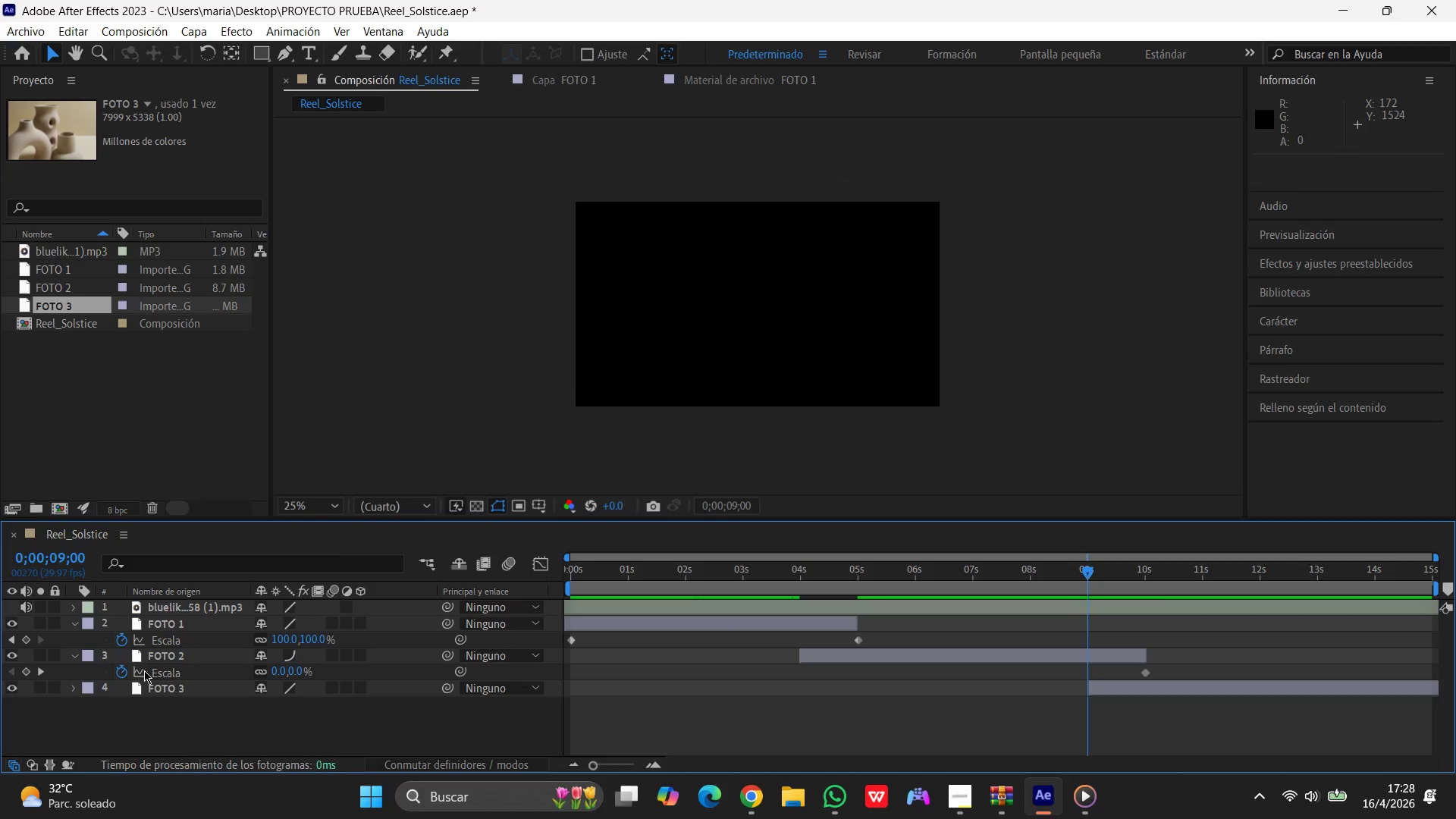 
left_click([269, 665])
 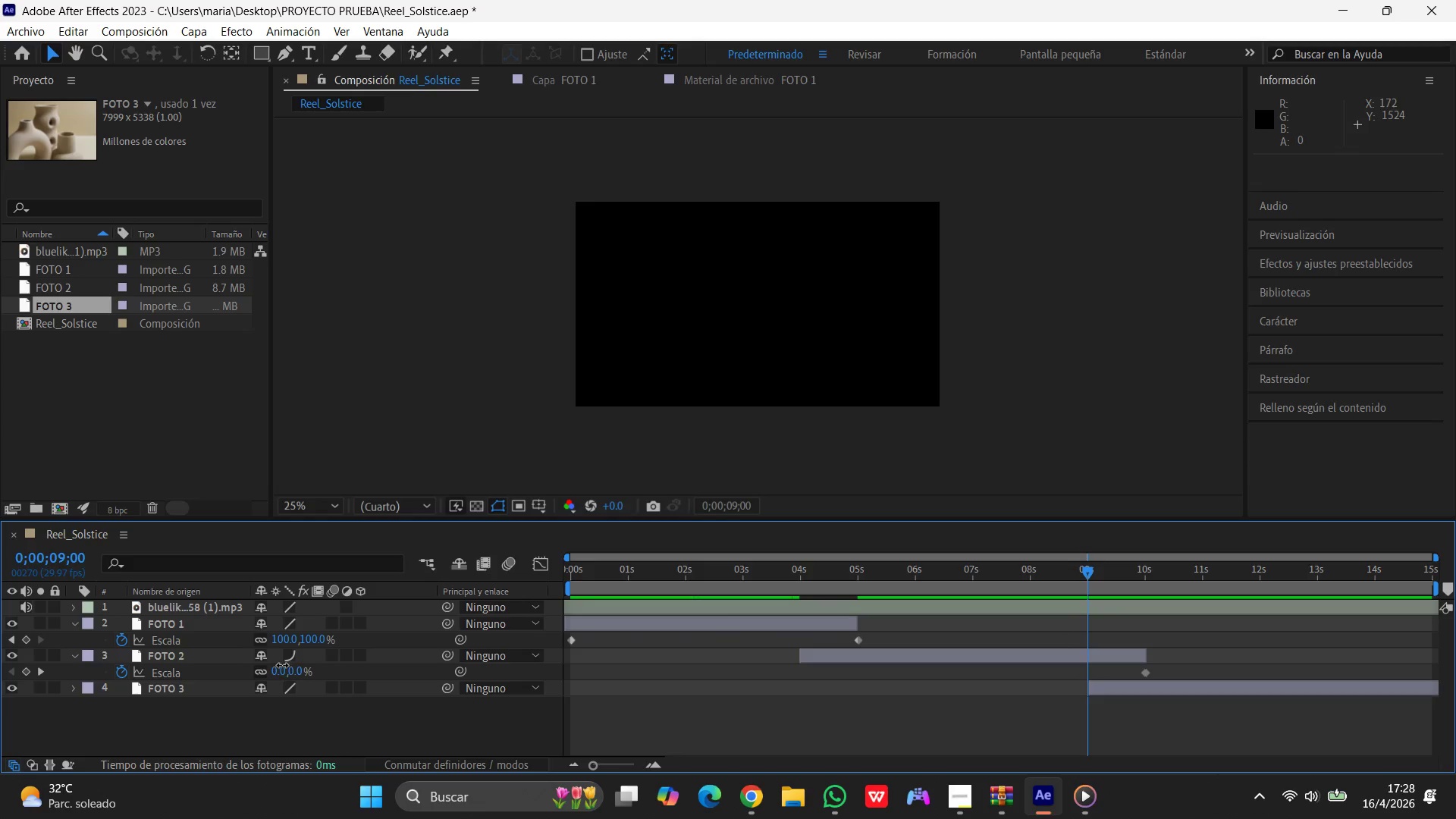 
left_click([282, 665])
 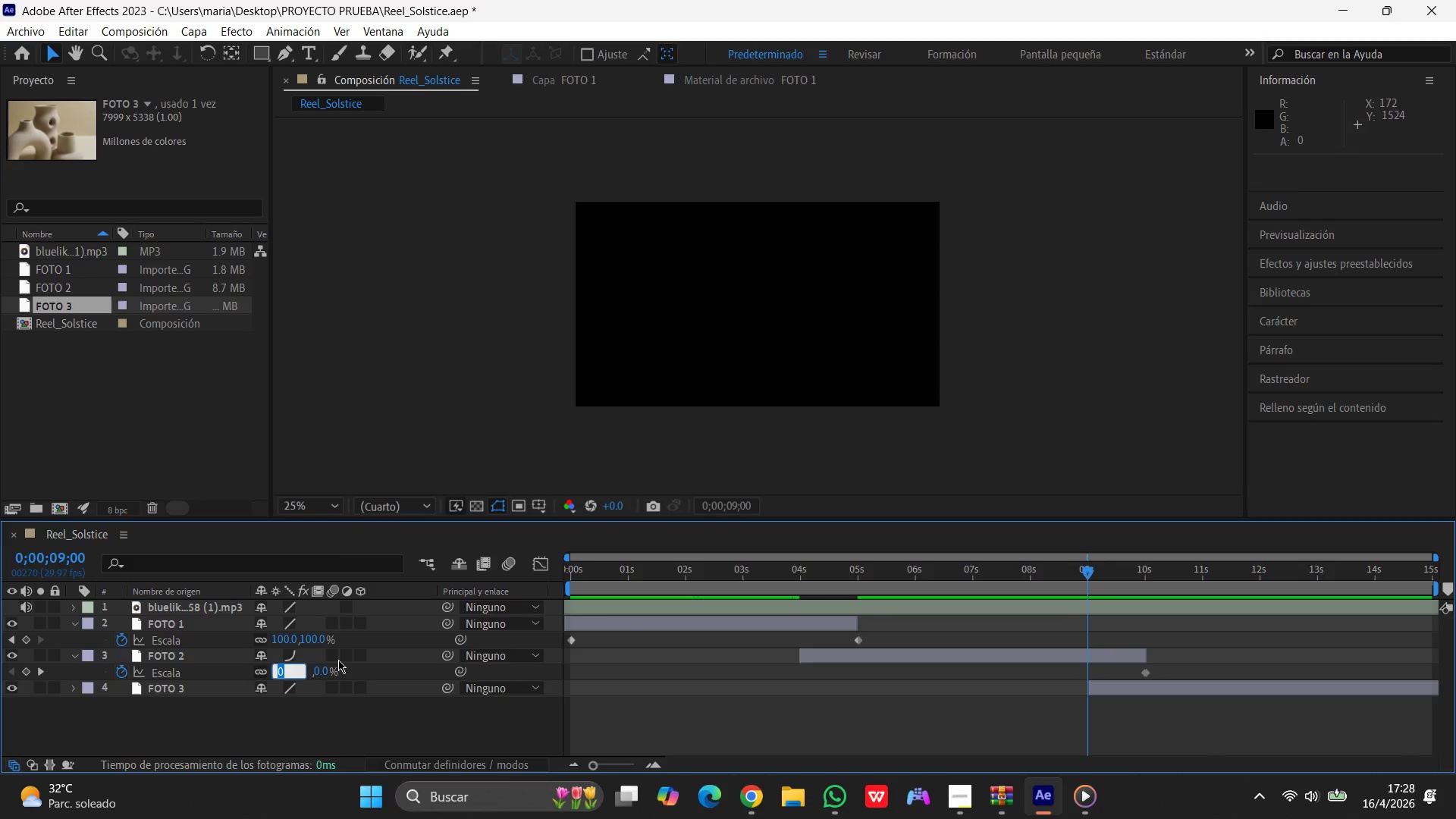 
key(Numpad1)
 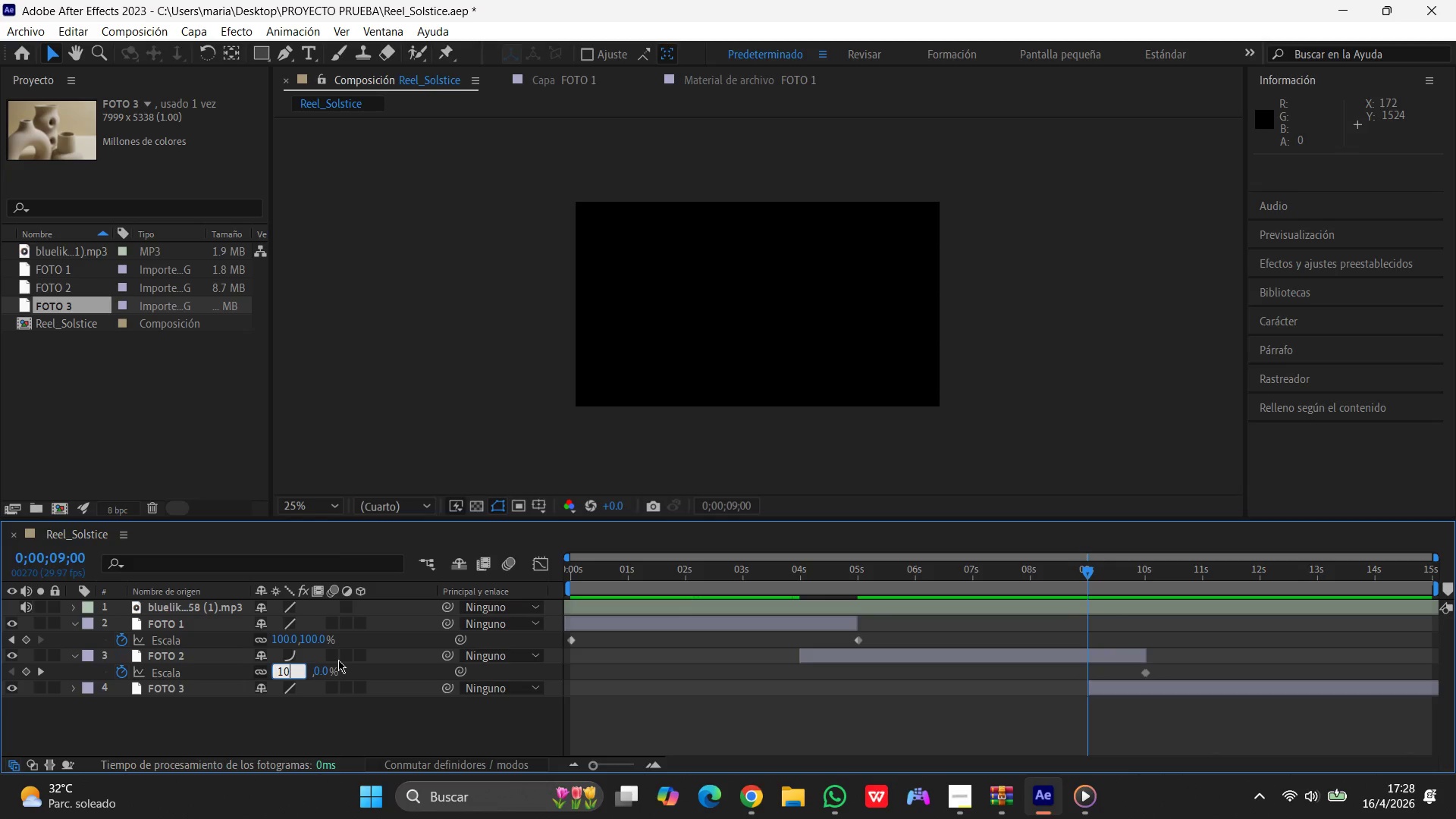 
key(Numpad0)
 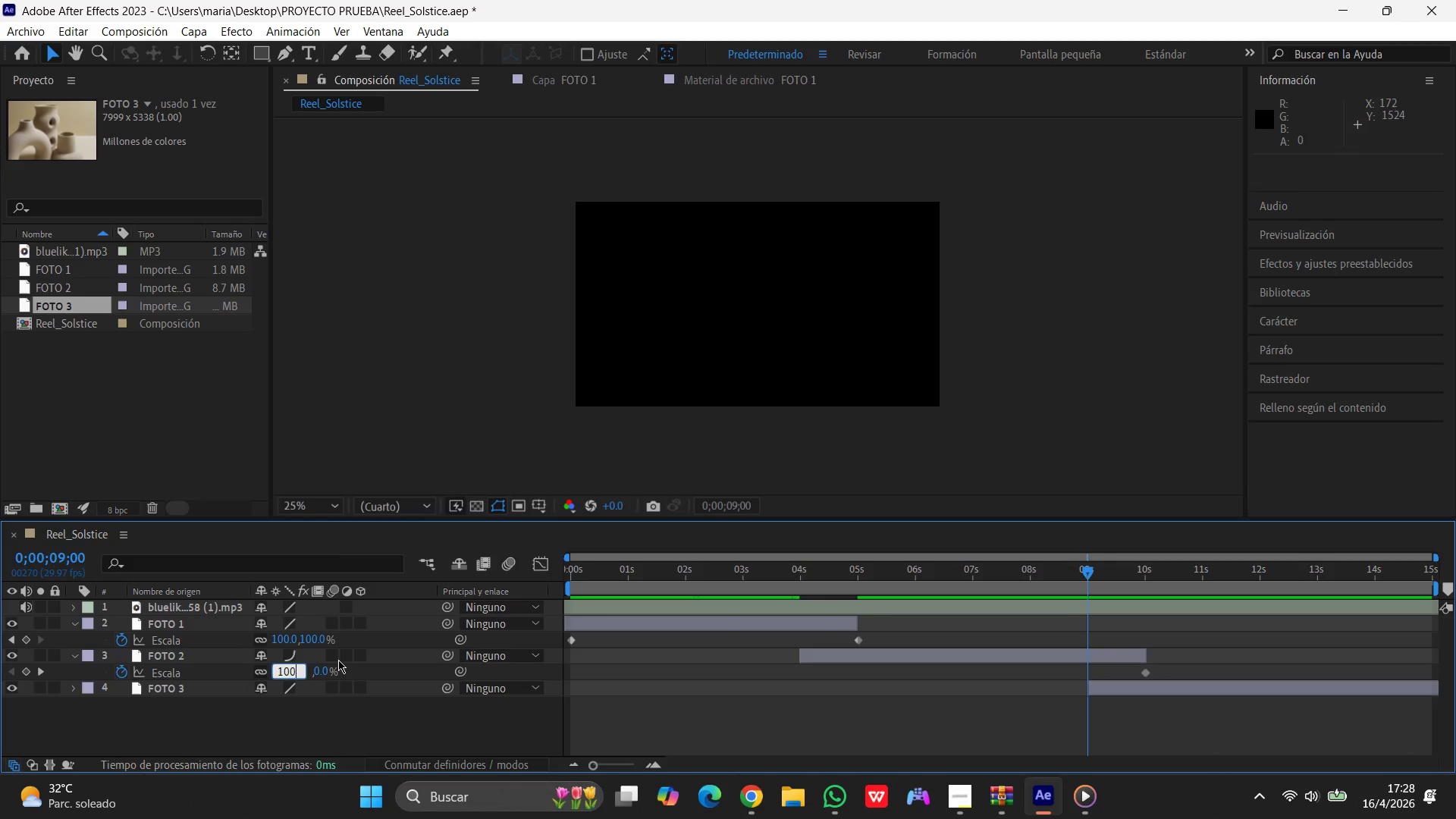 
key(Numpad0)
 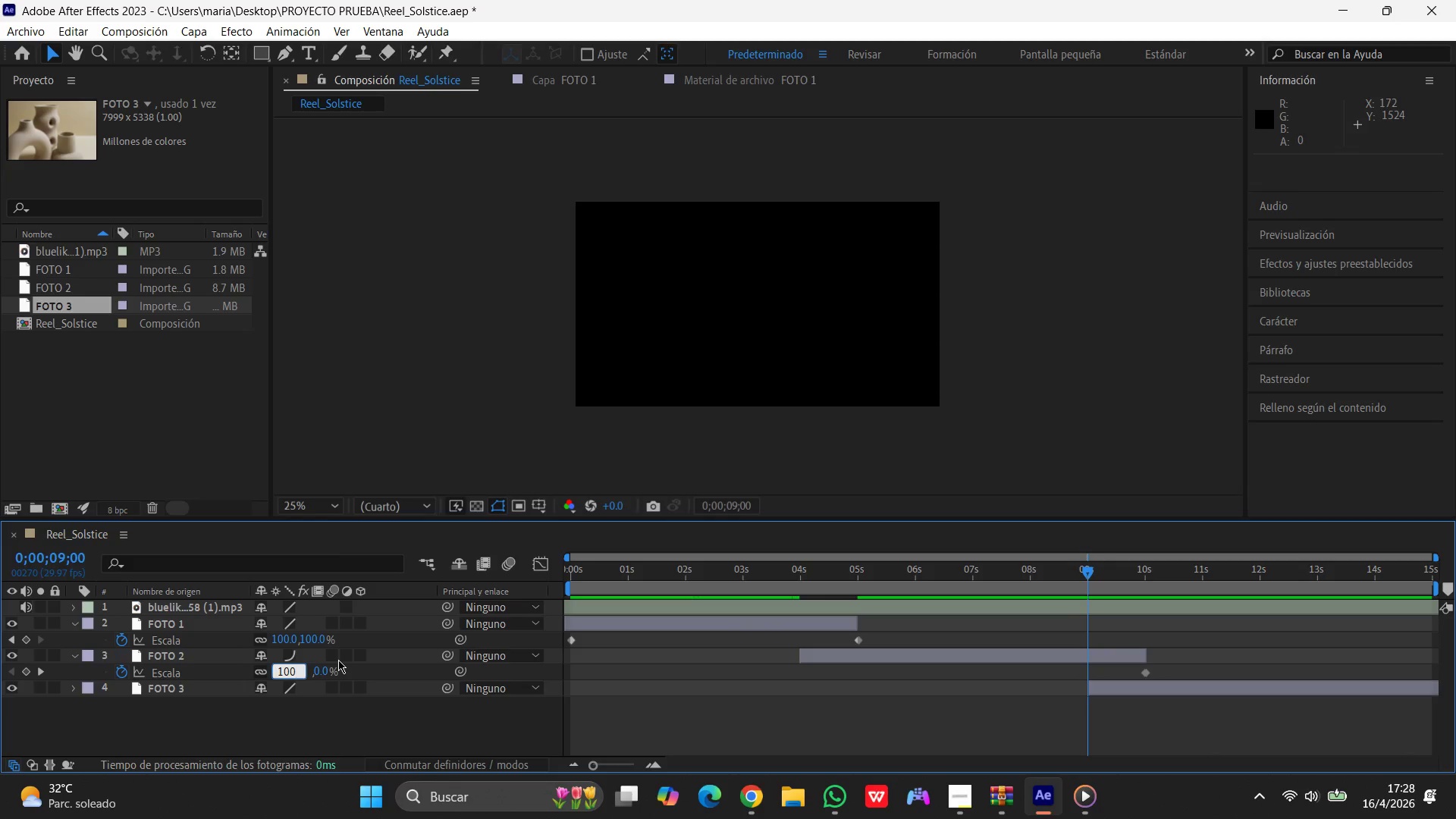 
key(Shift+ShiftRight)
 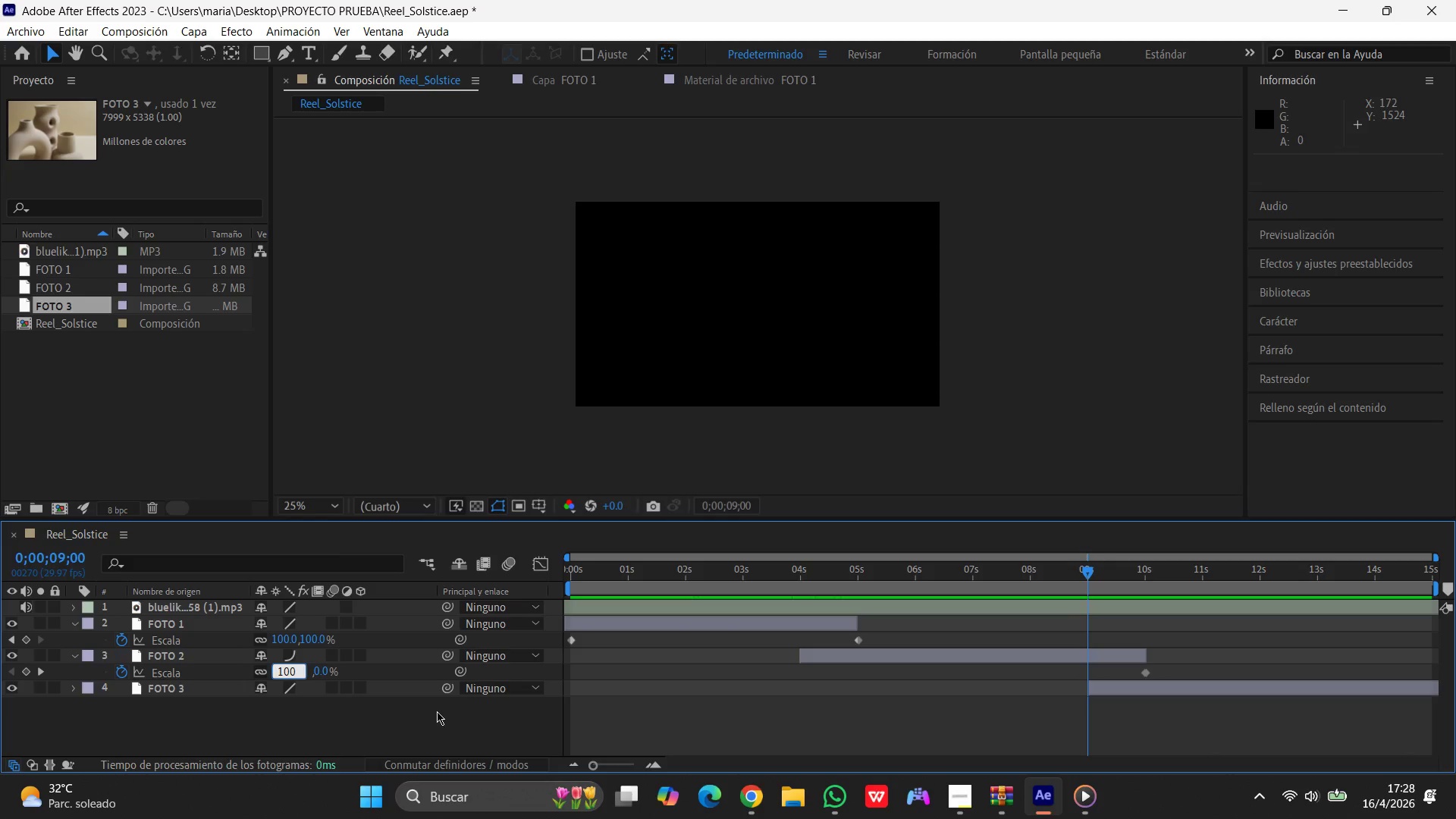 
key(Shift+ShiftRight)
 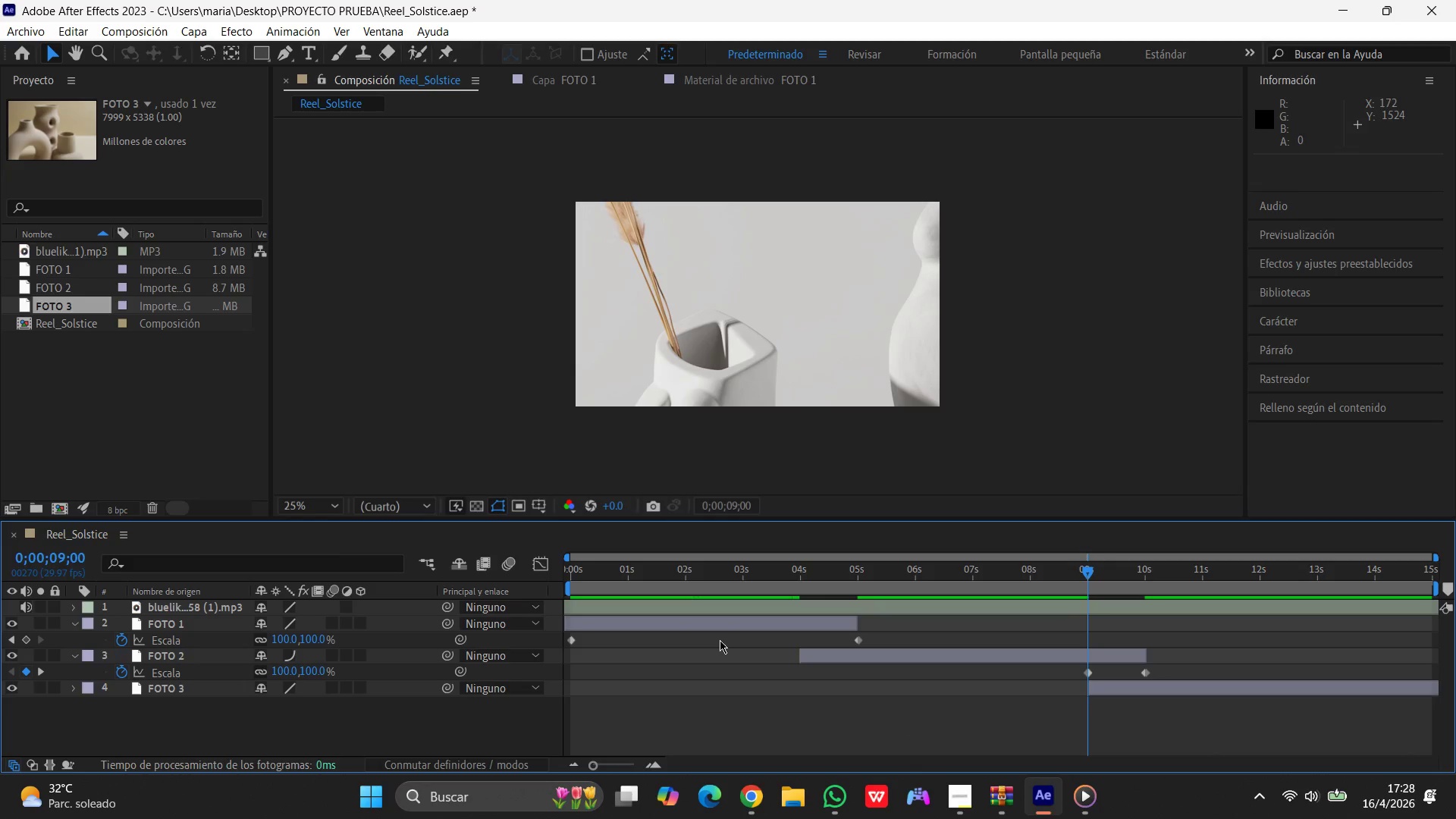 
wait(7.09)
 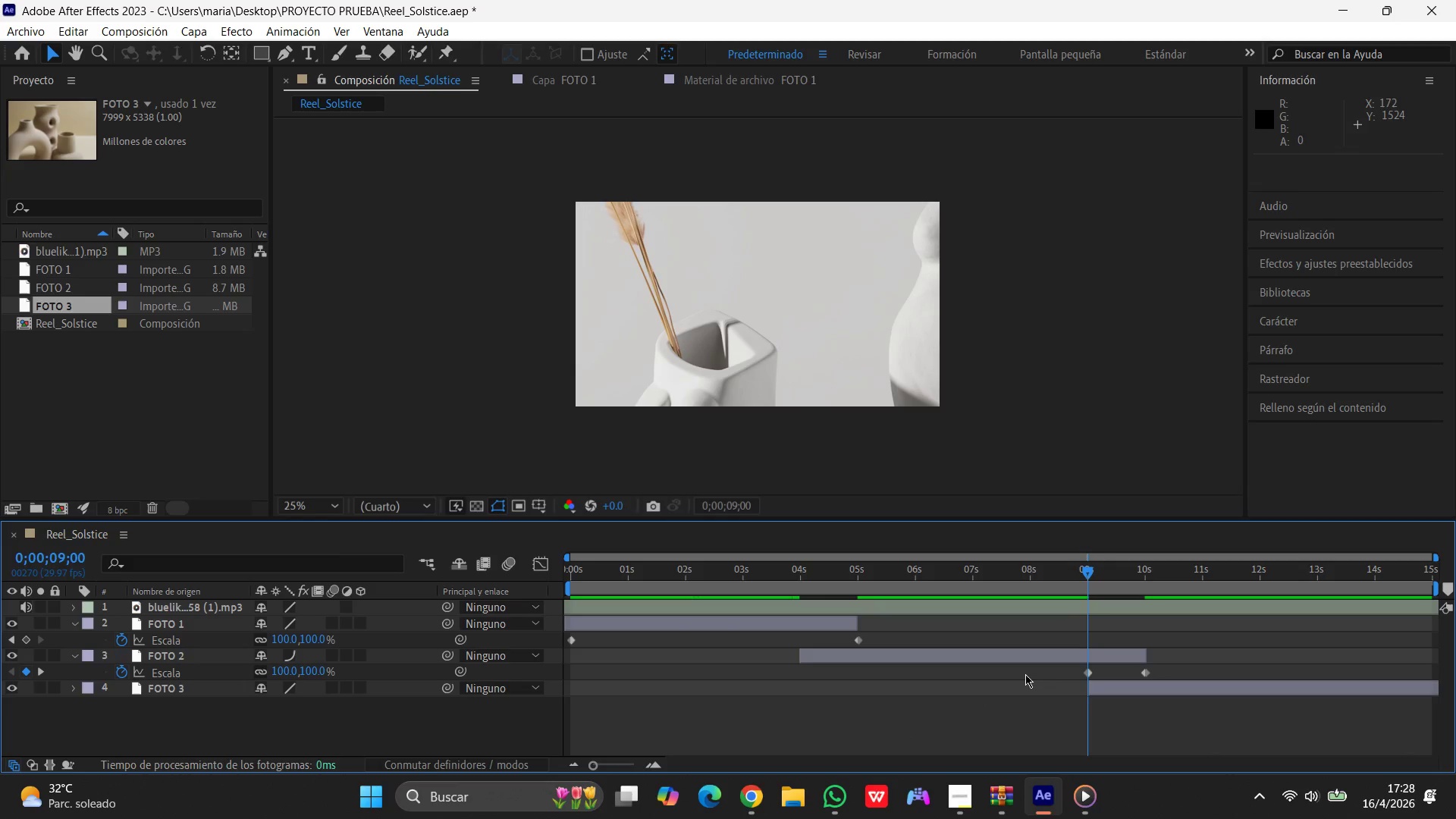 
left_click([167, 692])
 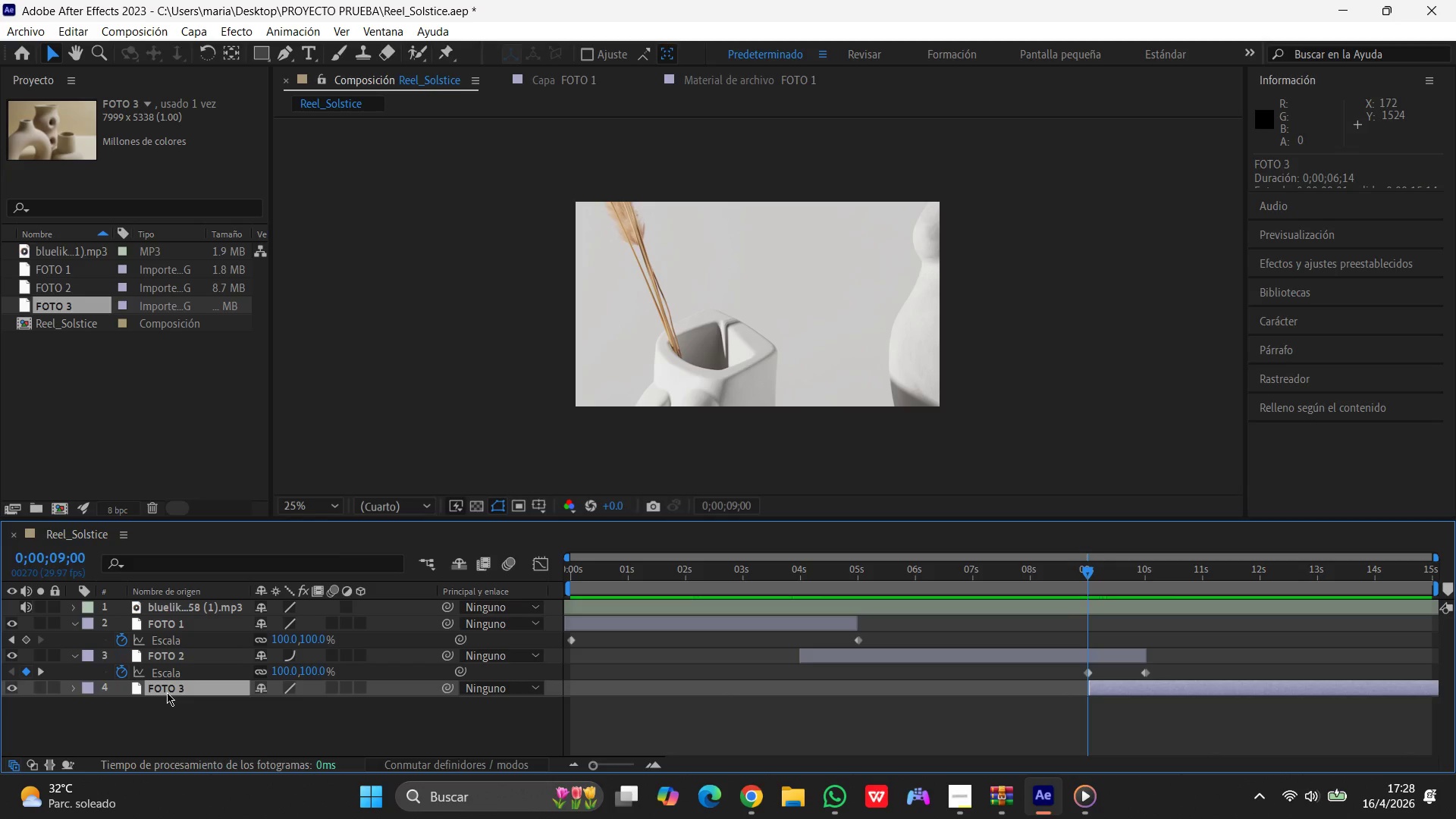 
wait(10.09)
 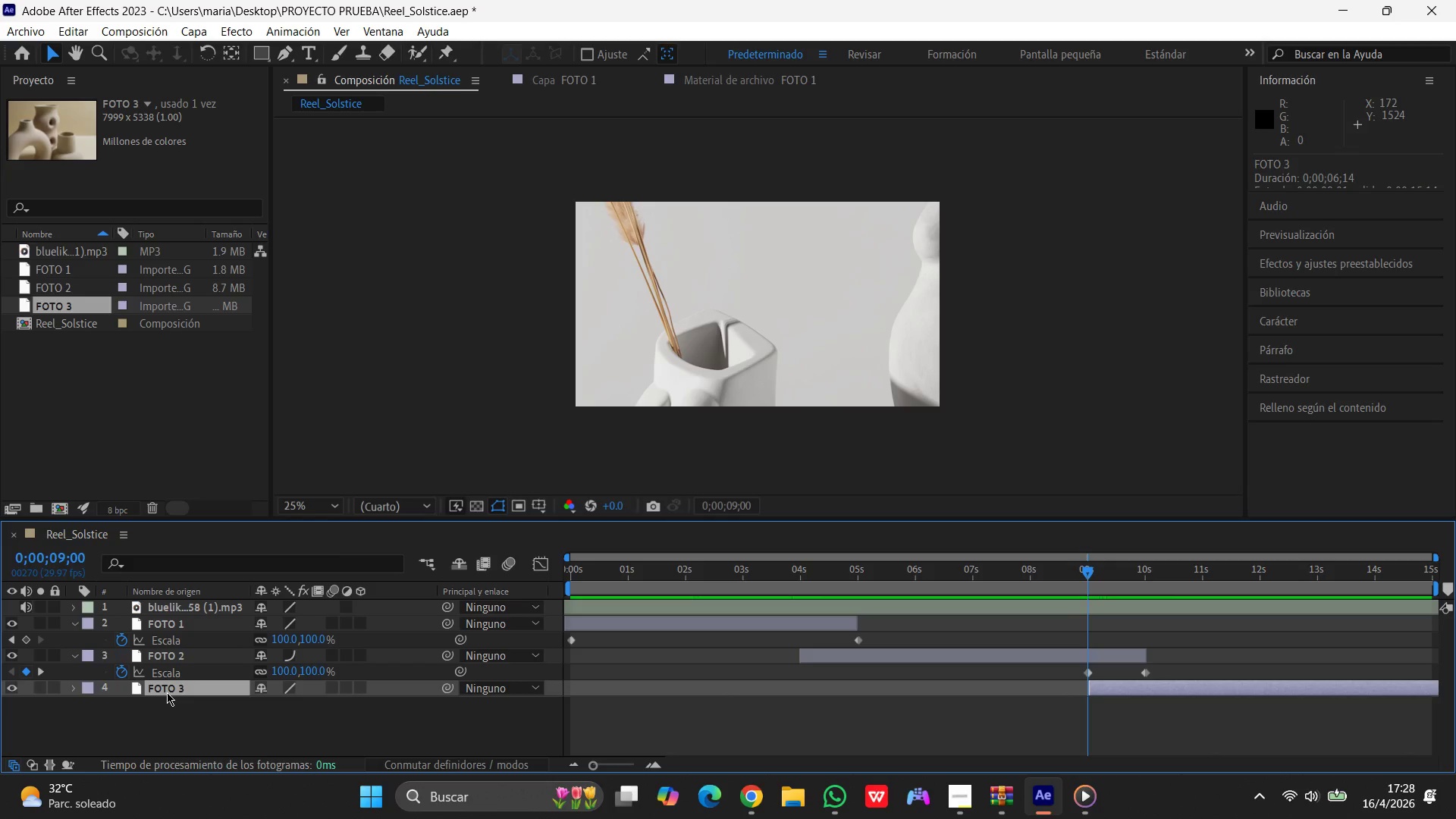 
key(T)
 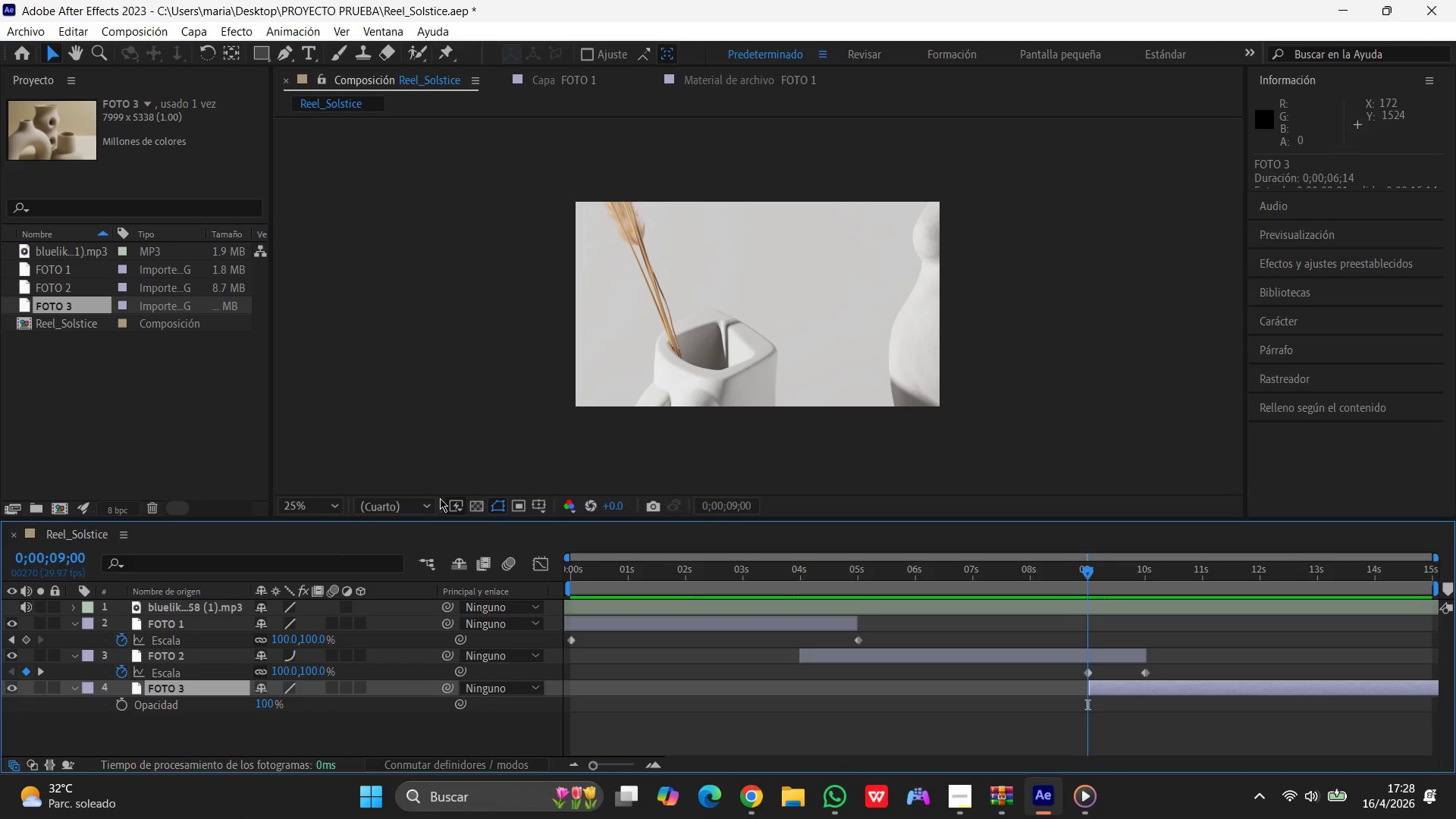 
wait(8.19)
 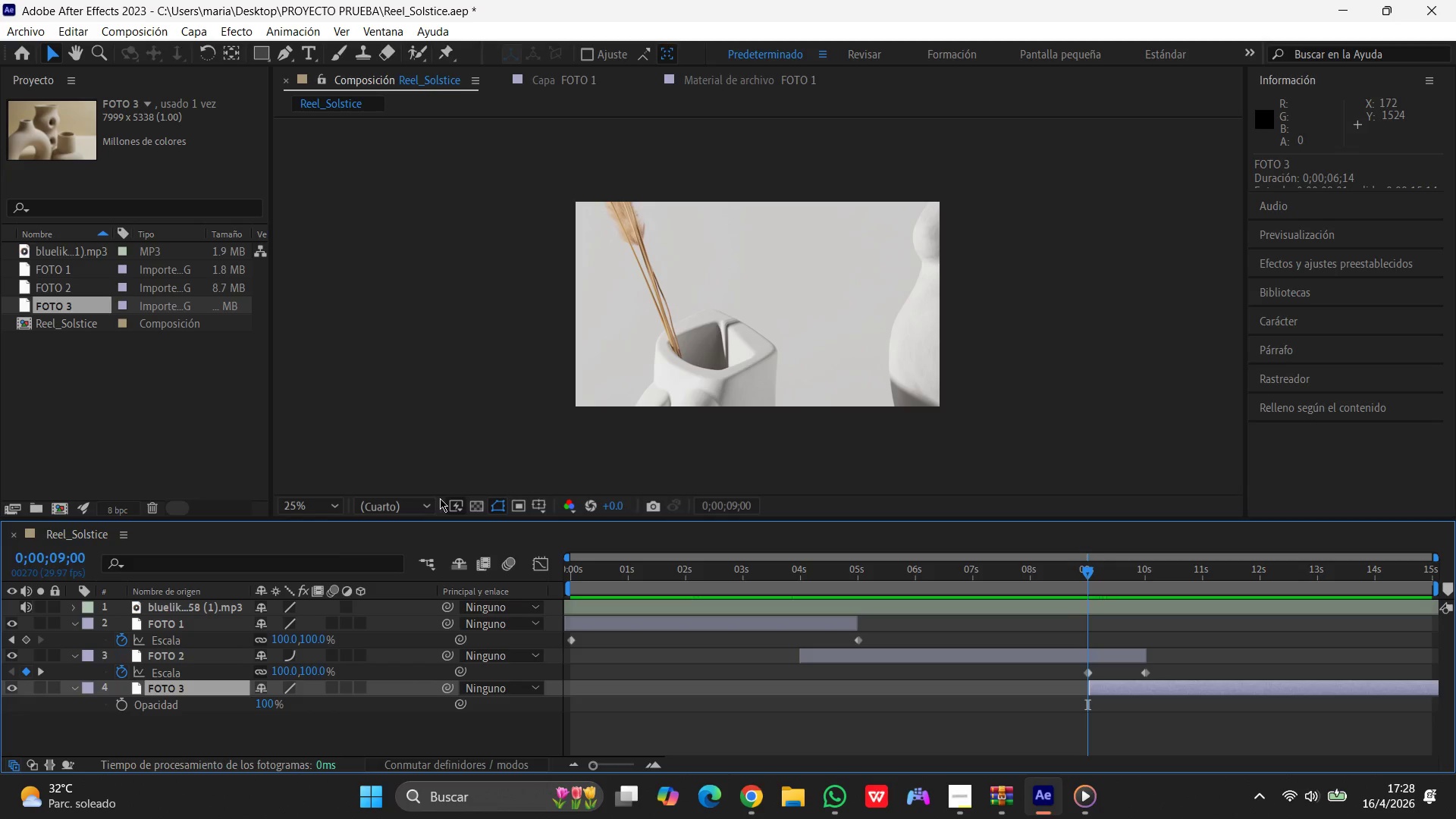 
left_click_drag(start_coordinate=[1088, 576], to_coordinate=[1088, 580])
 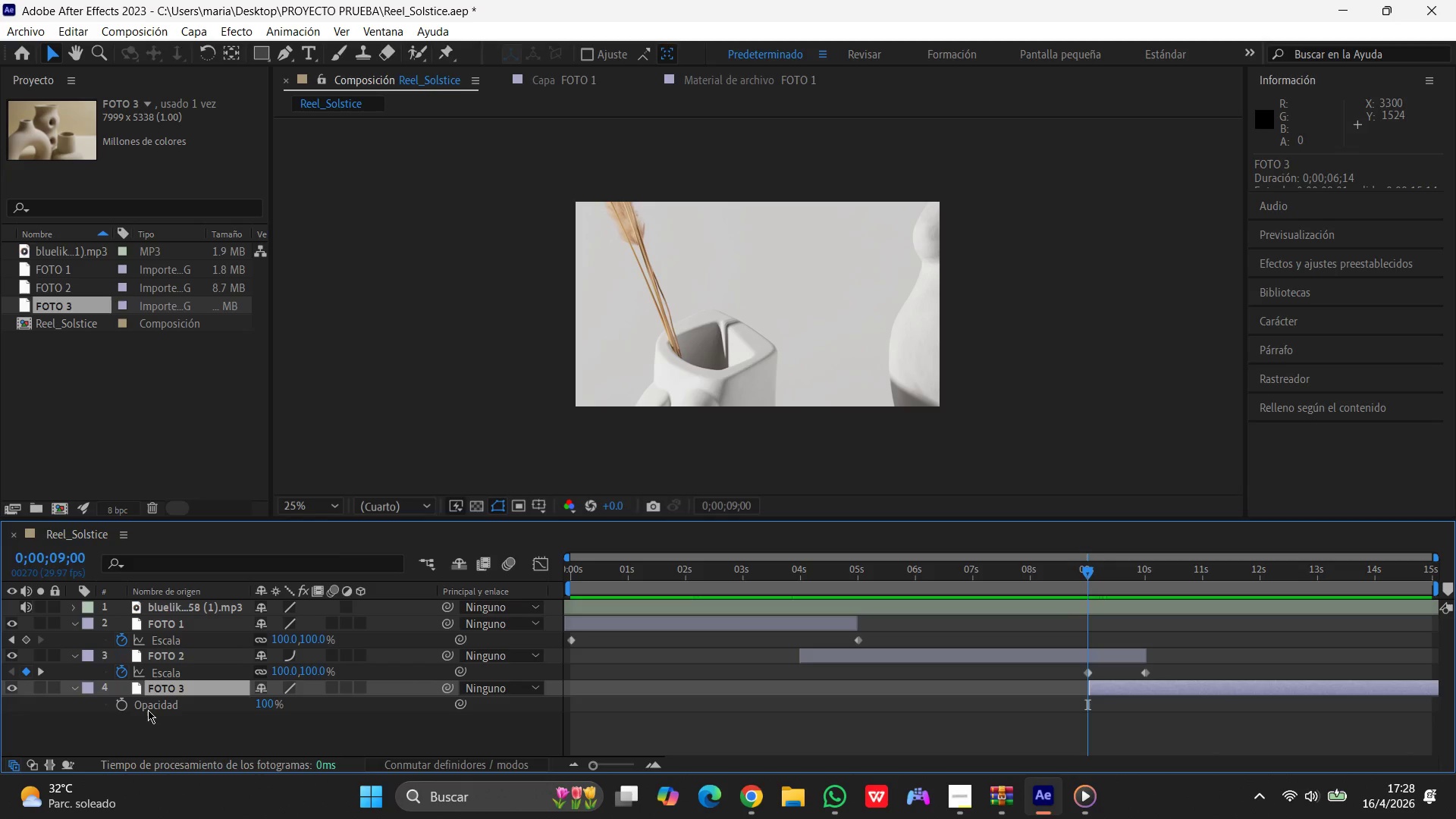 
mouse_move([144, 720])
 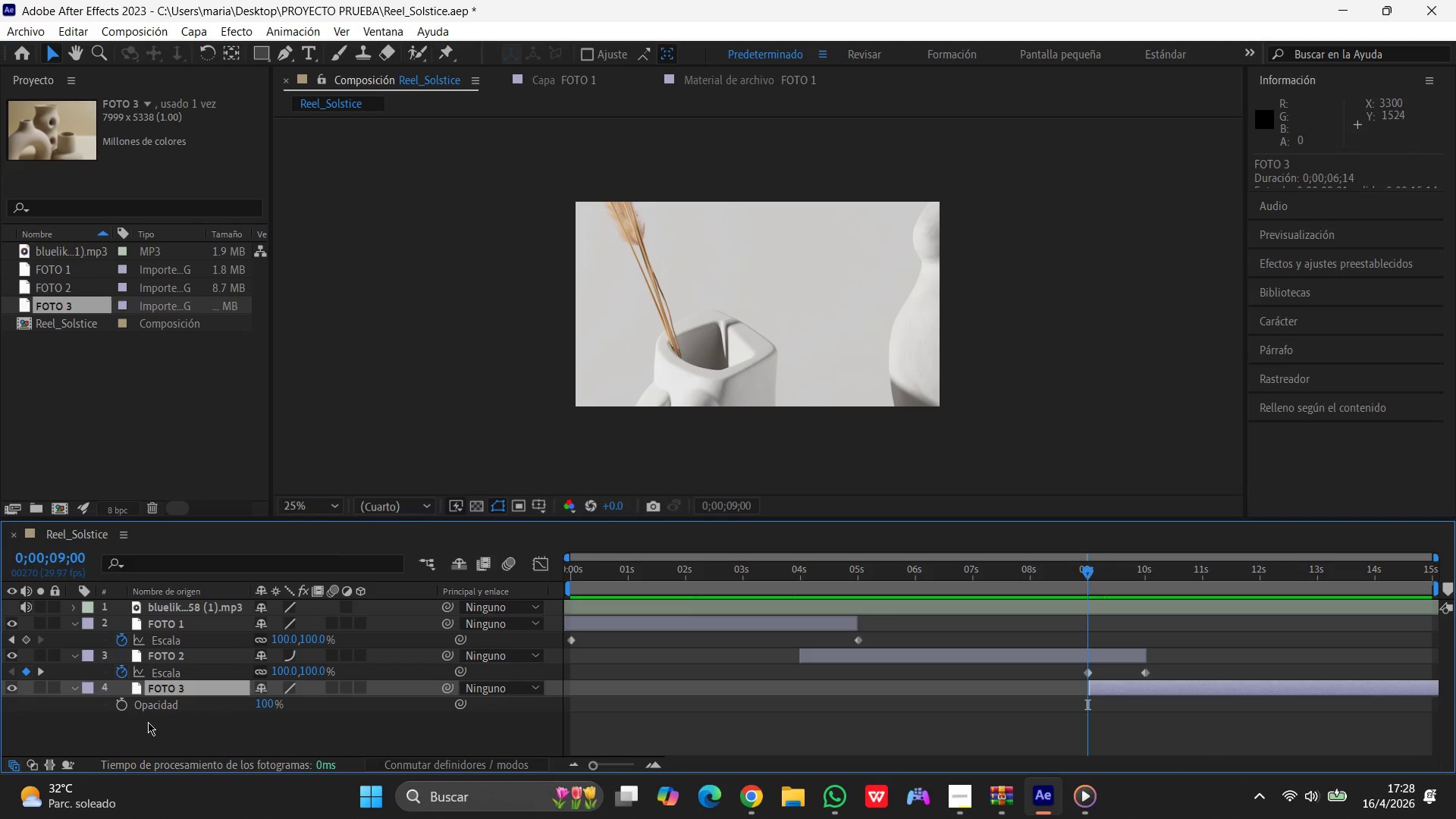 
left_click([148, 722])
 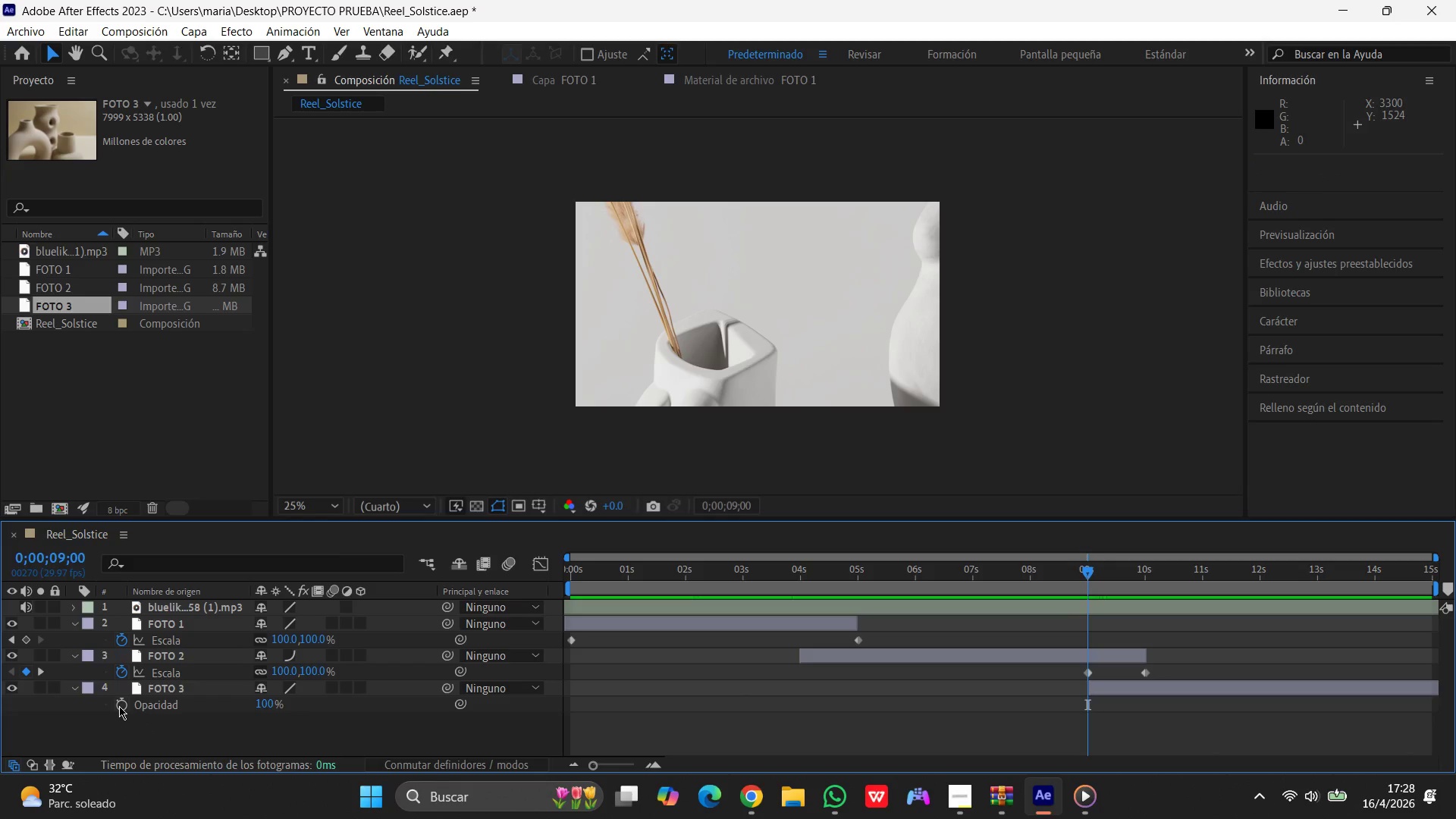 
left_click([119, 706])
 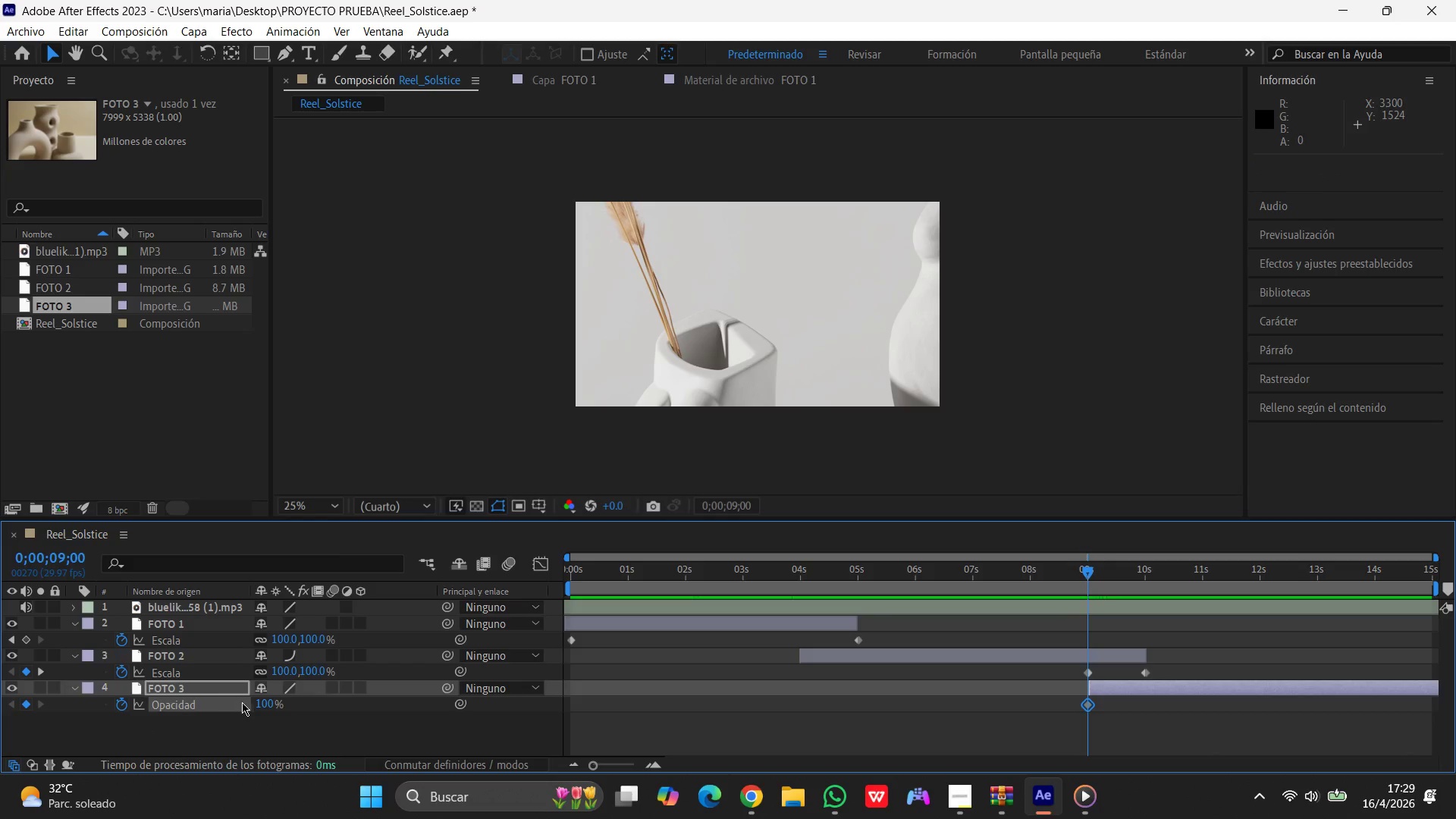 
left_click([262, 703])
 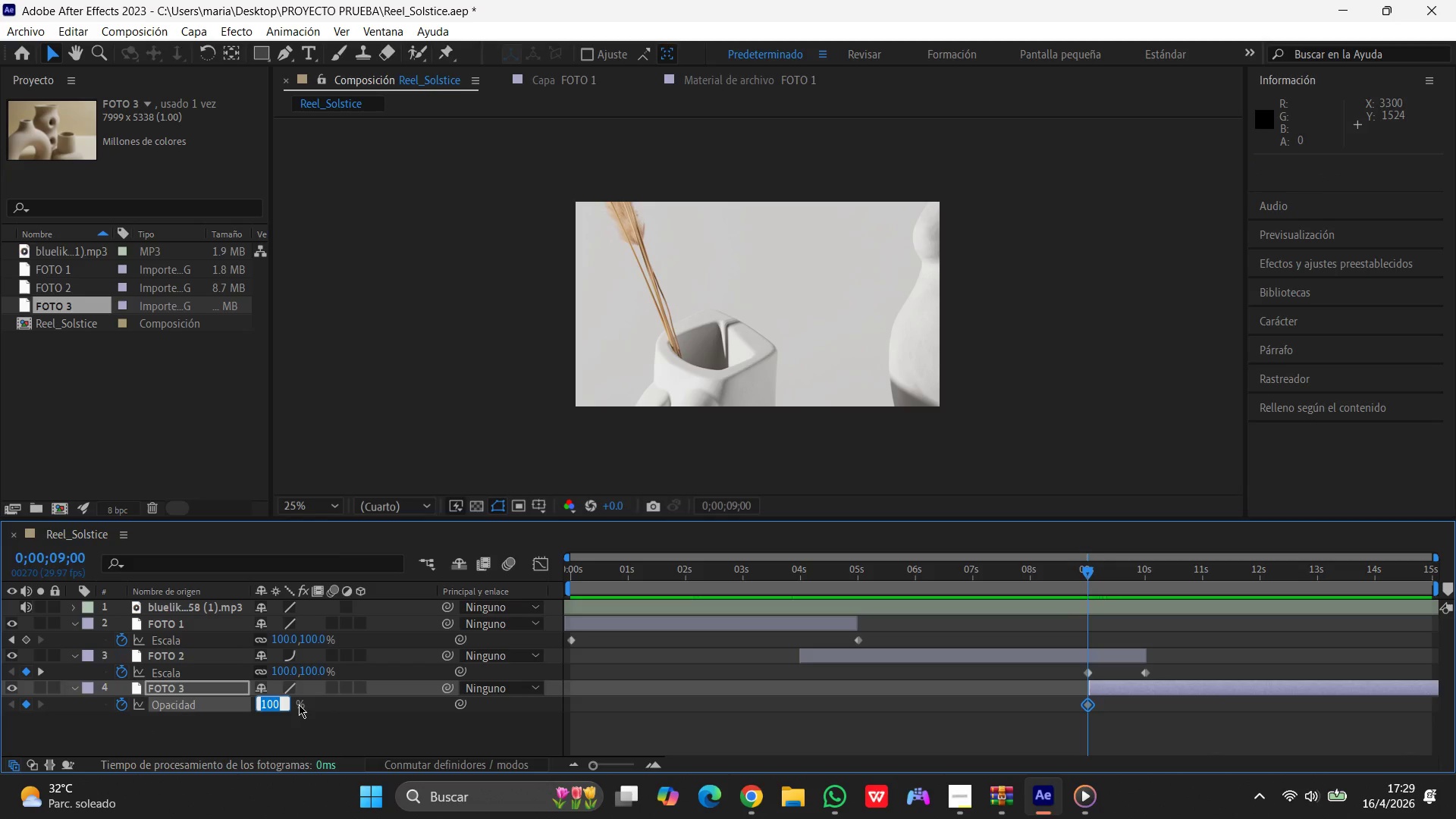 
key(Numpad0)
 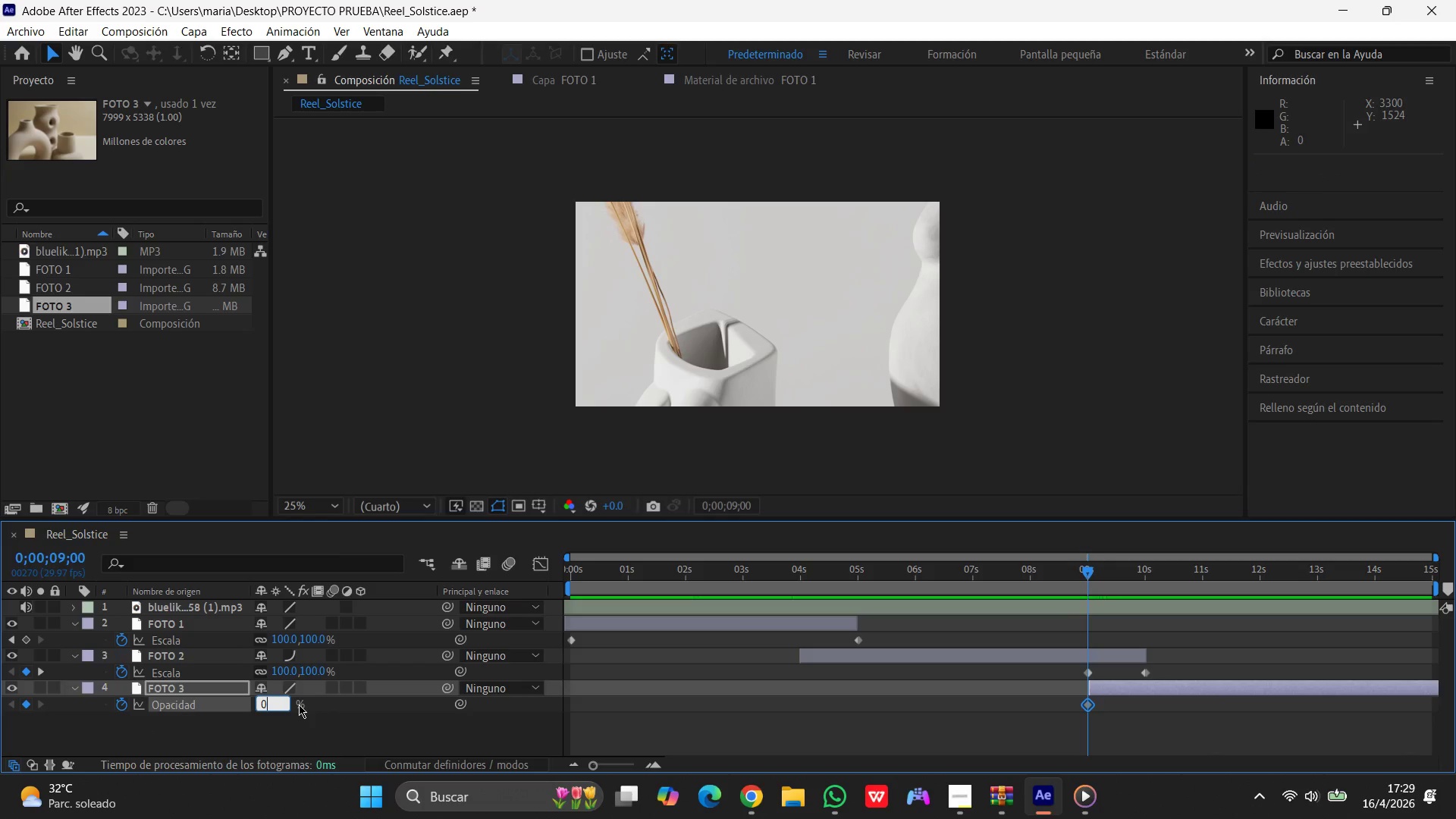 
key(Shift+ShiftRight)
 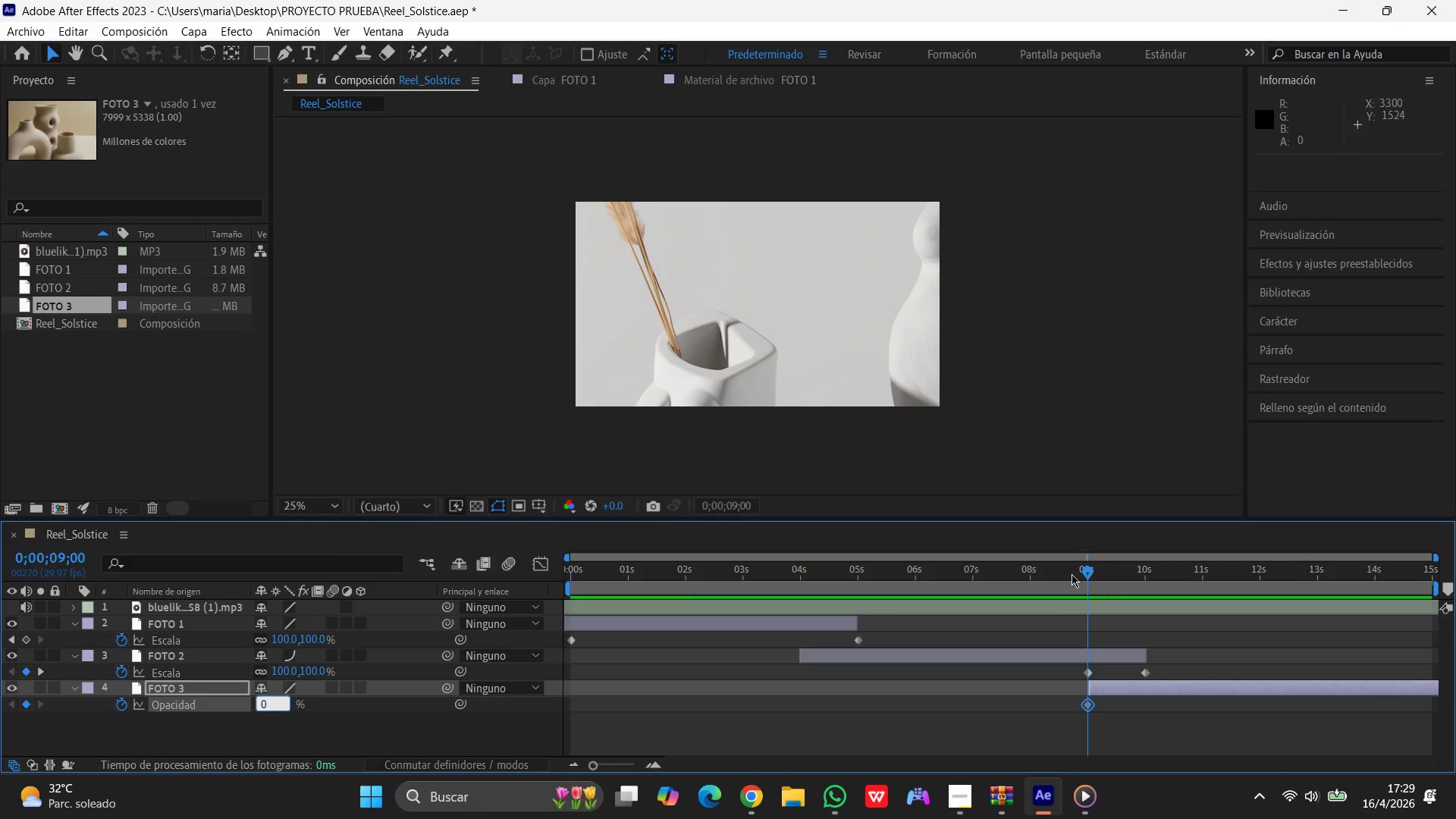 
left_click_drag(start_coordinate=[1084, 575], to_coordinate=[1141, 575])
 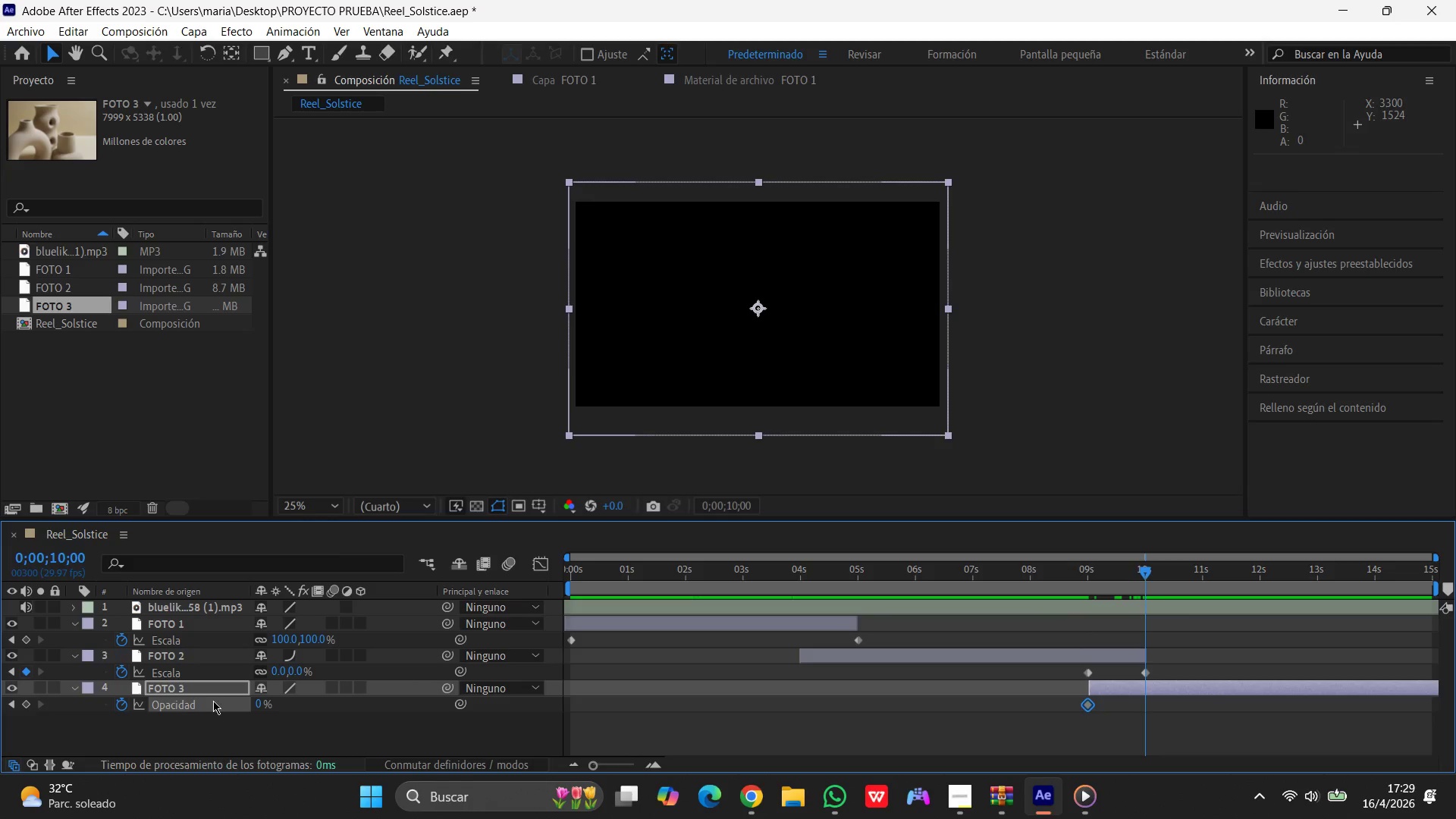 
left_click([254, 700])
 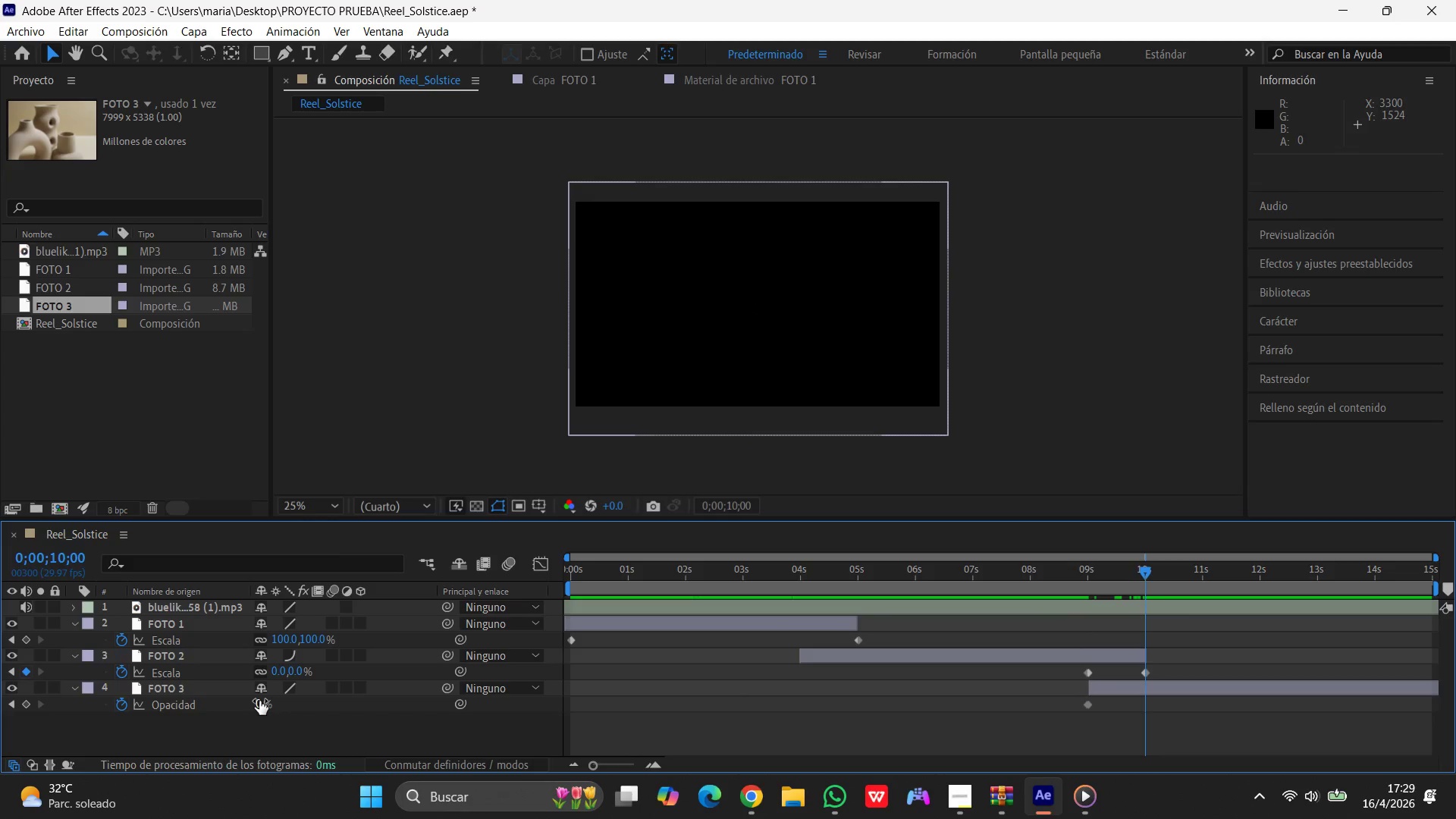 
left_click([259, 701])
 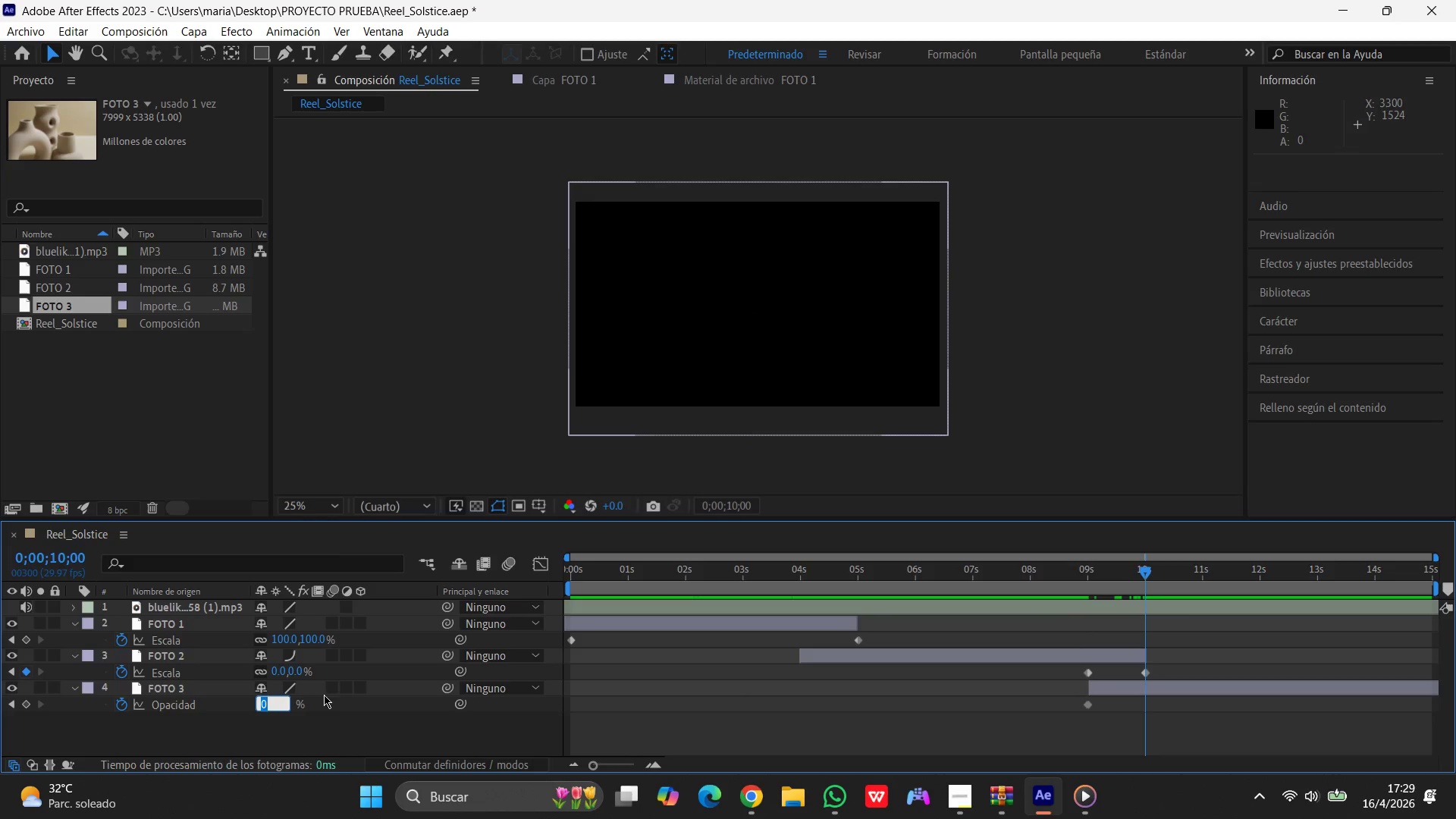 
key(Numpad1)
 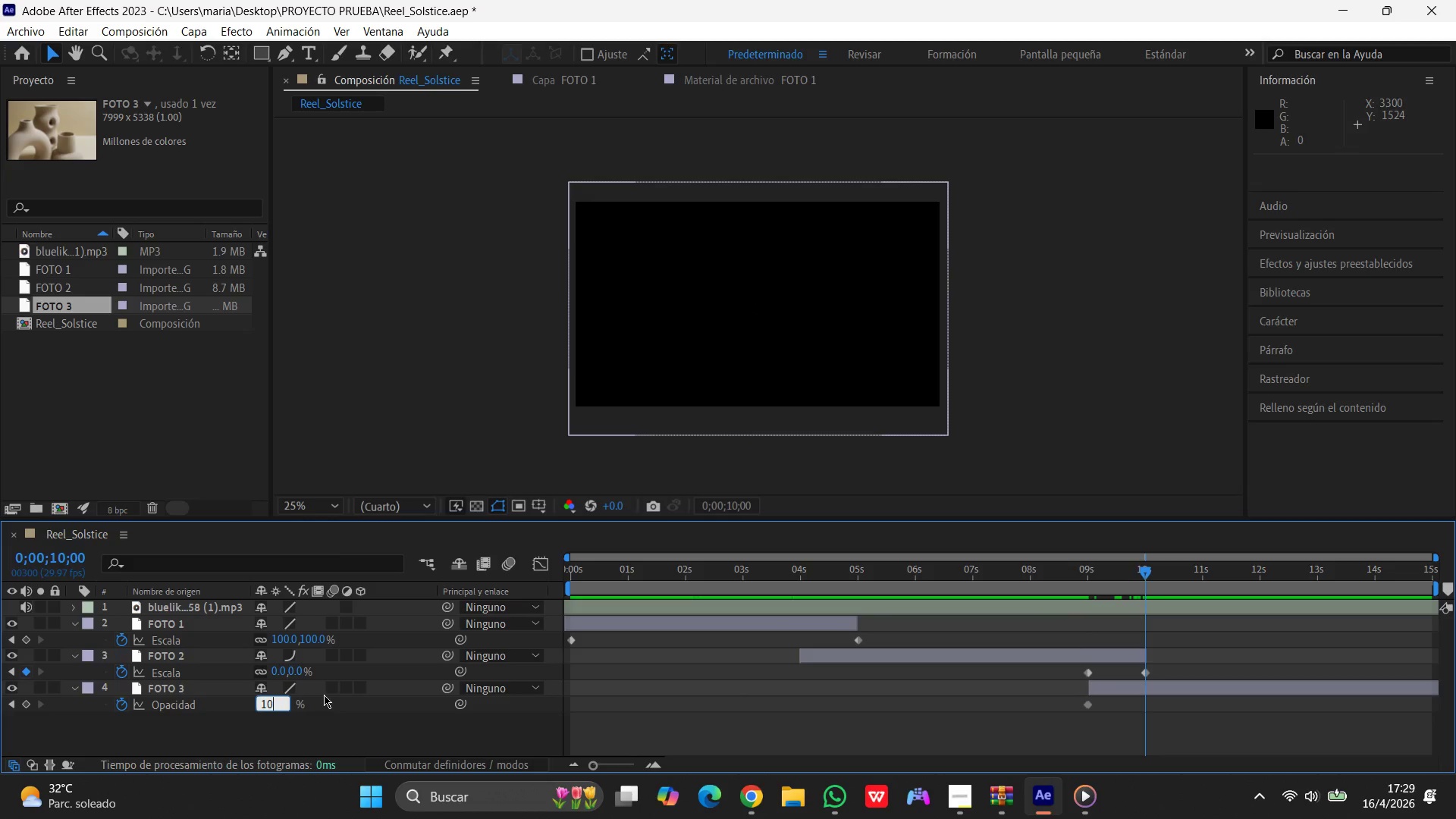 
key(Numpad0)
 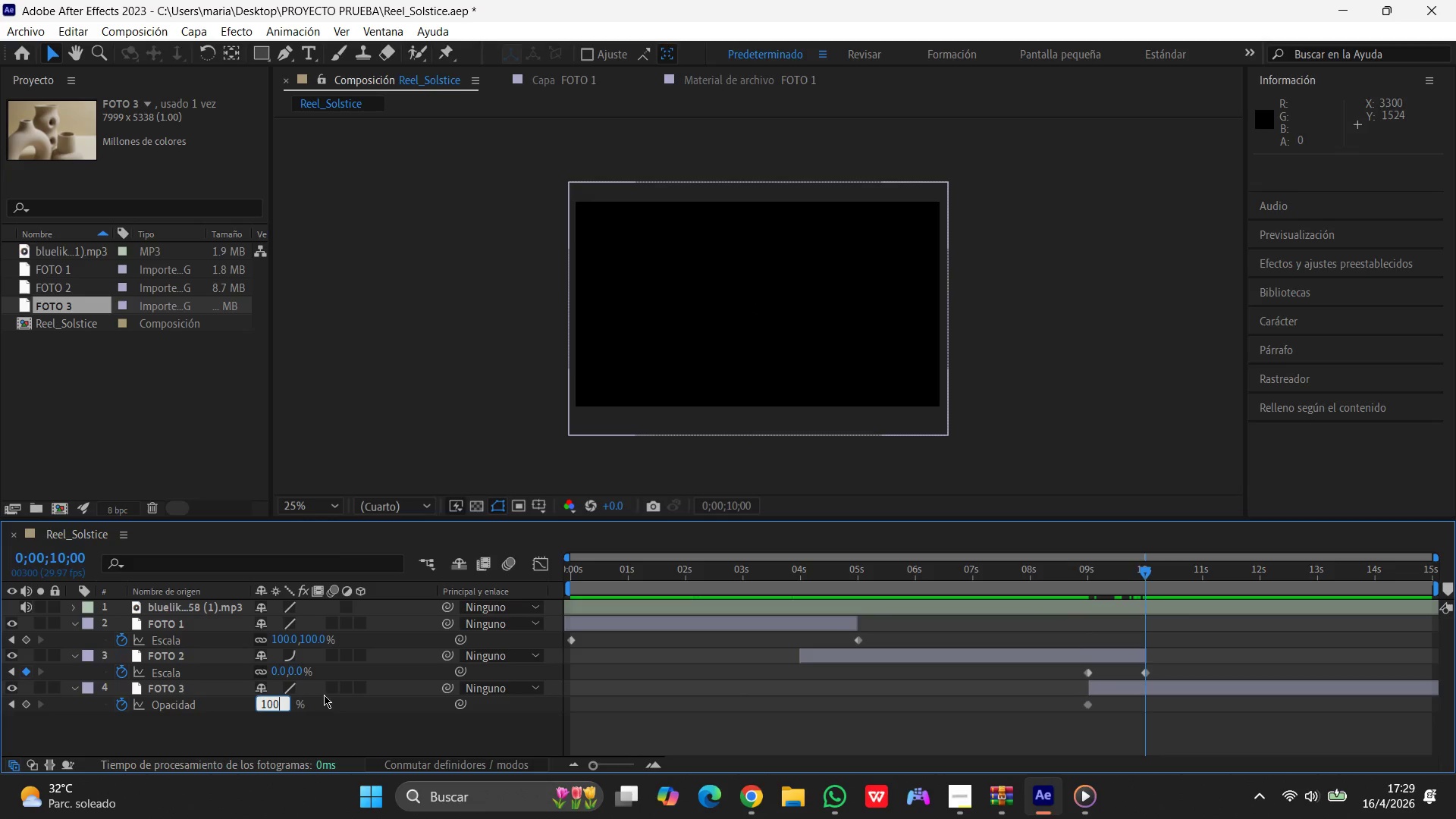 
key(Numpad0)
 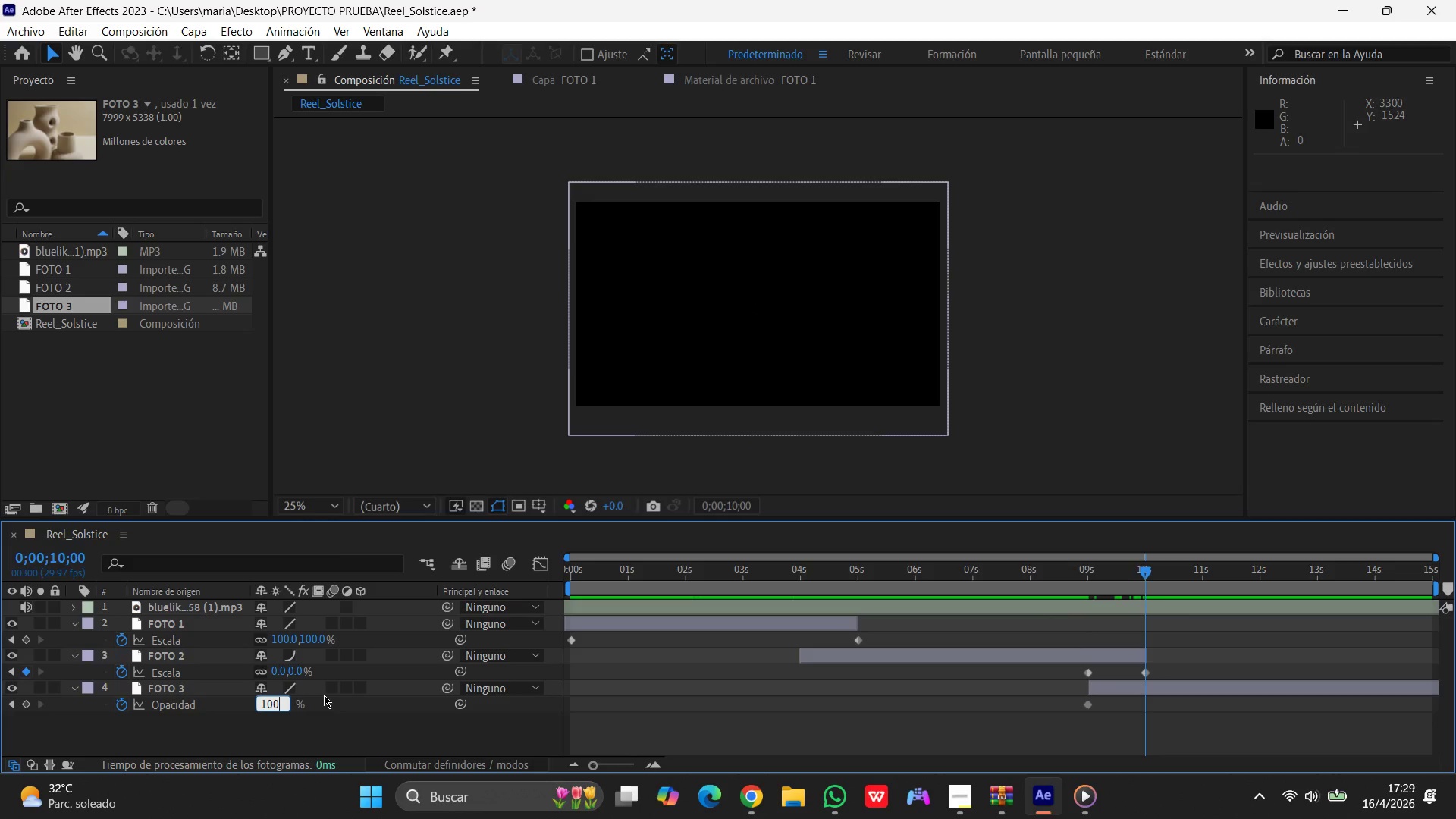 
key(Shift+ShiftRight)
 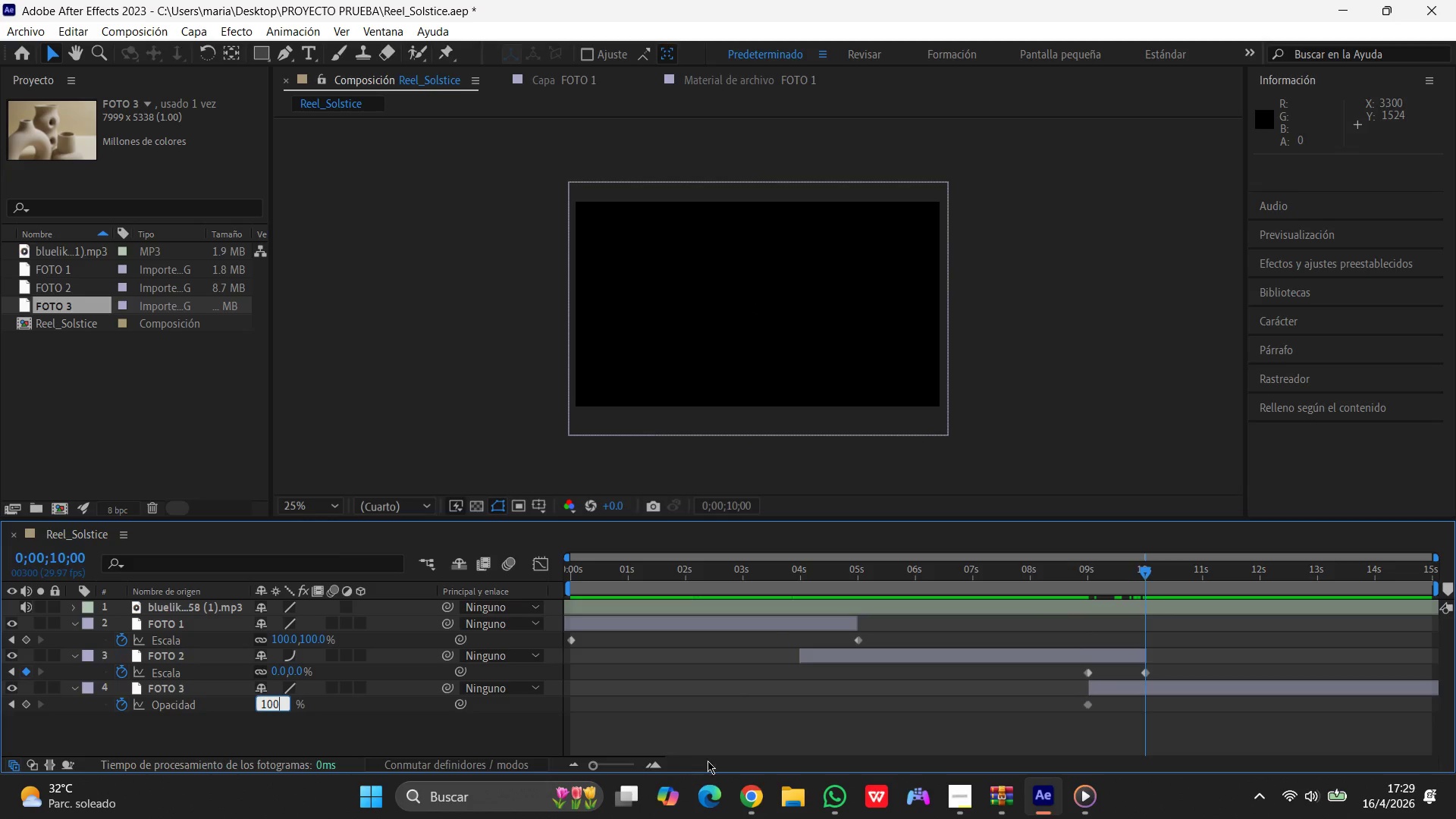 
left_click([719, 739])
 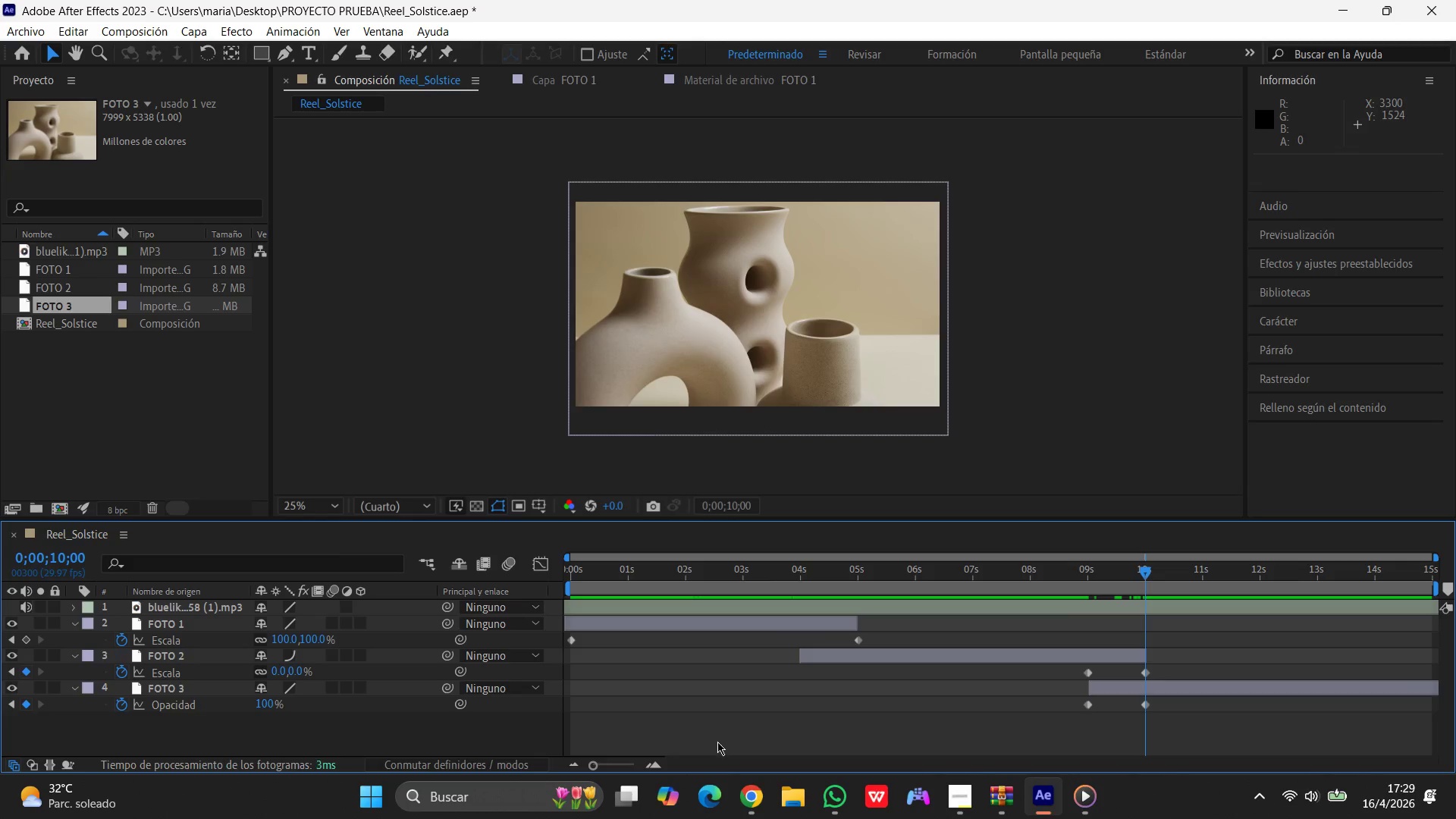 
mouse_move([665, 743])
 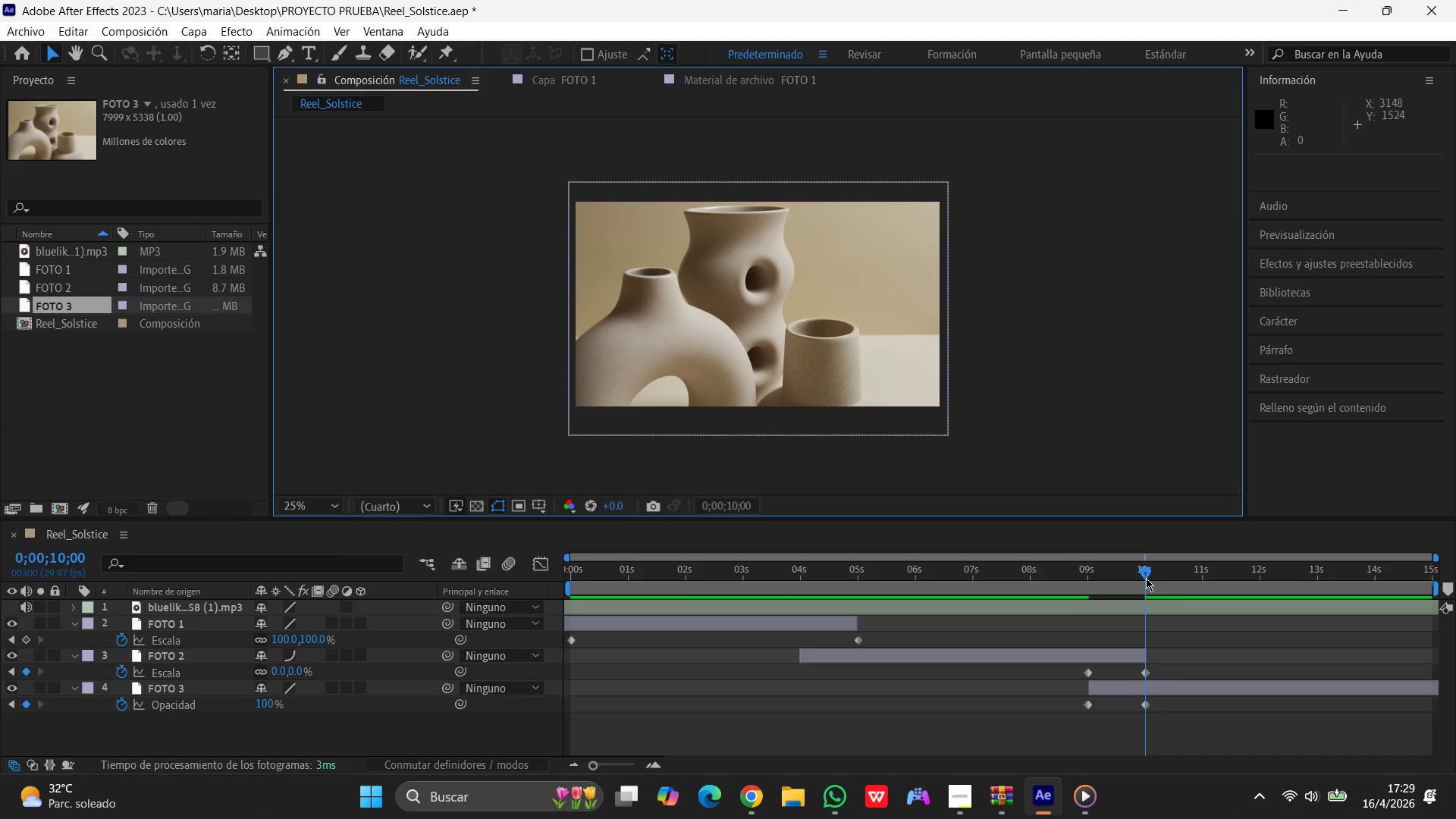 
left_click_drag(start_coordinate=[1146, 577], to_coordinate=[366, 625])
 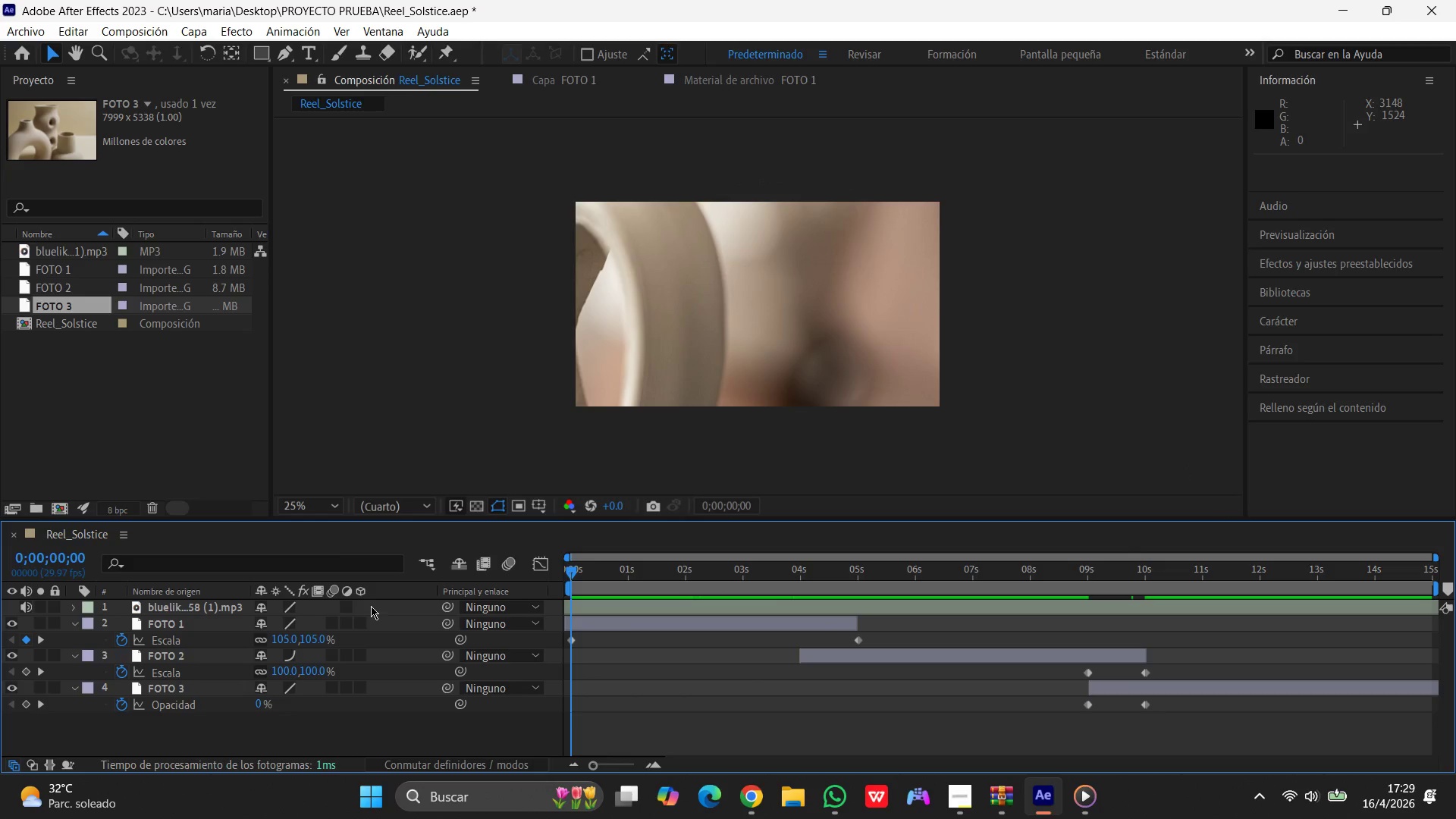 
key(Space)
 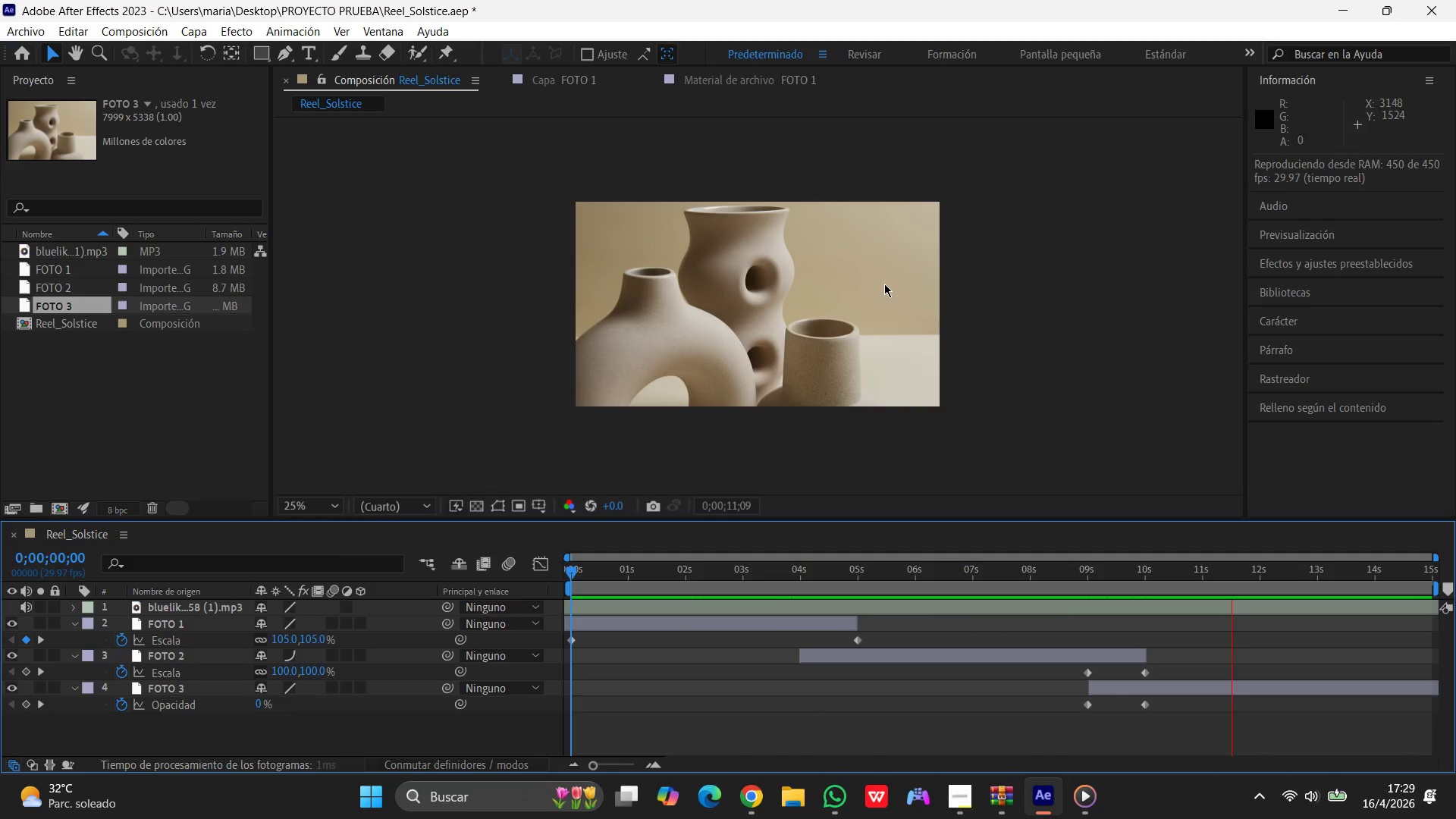 
wait(16.76)
 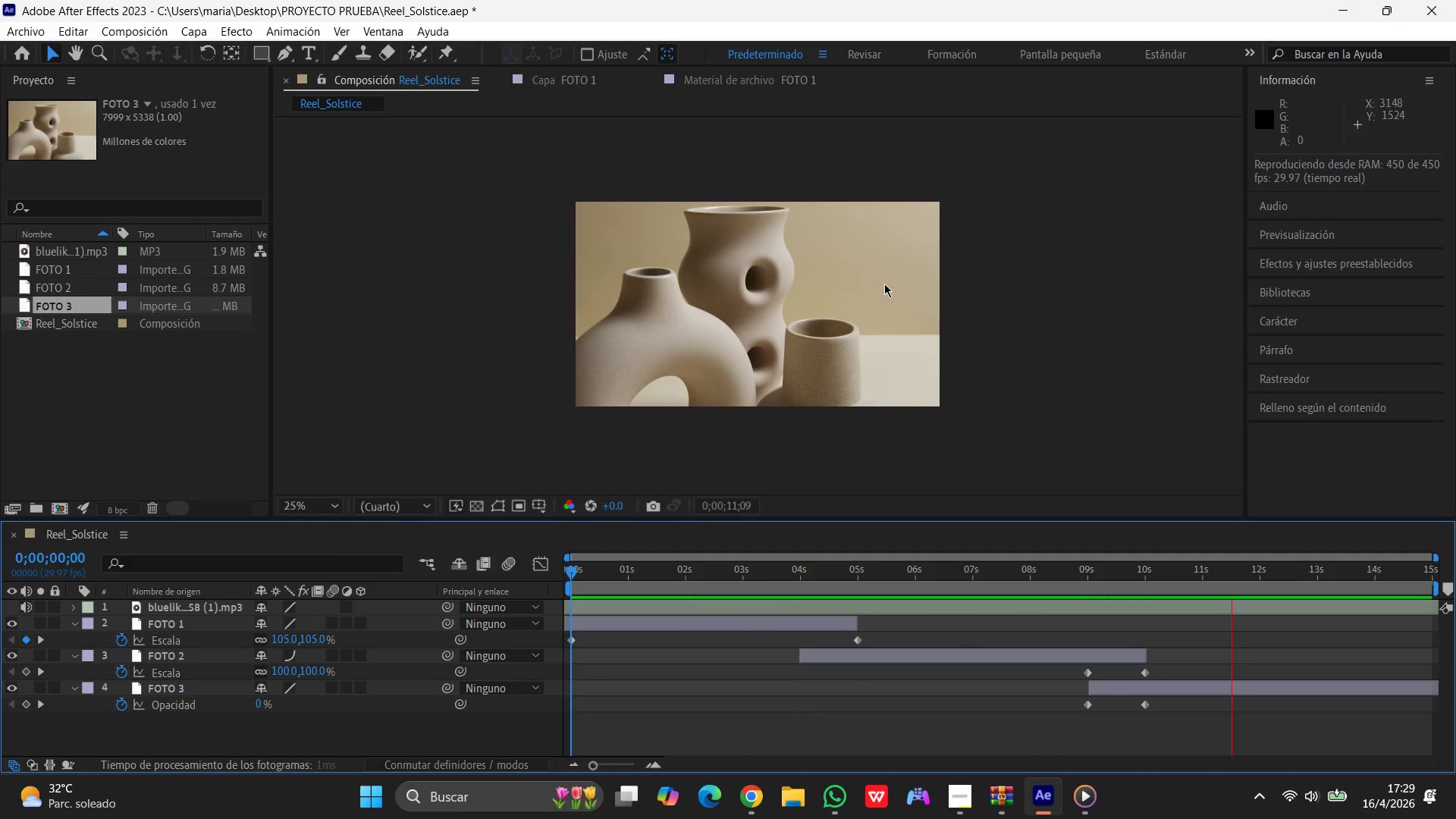 
left_click([766, 346])
 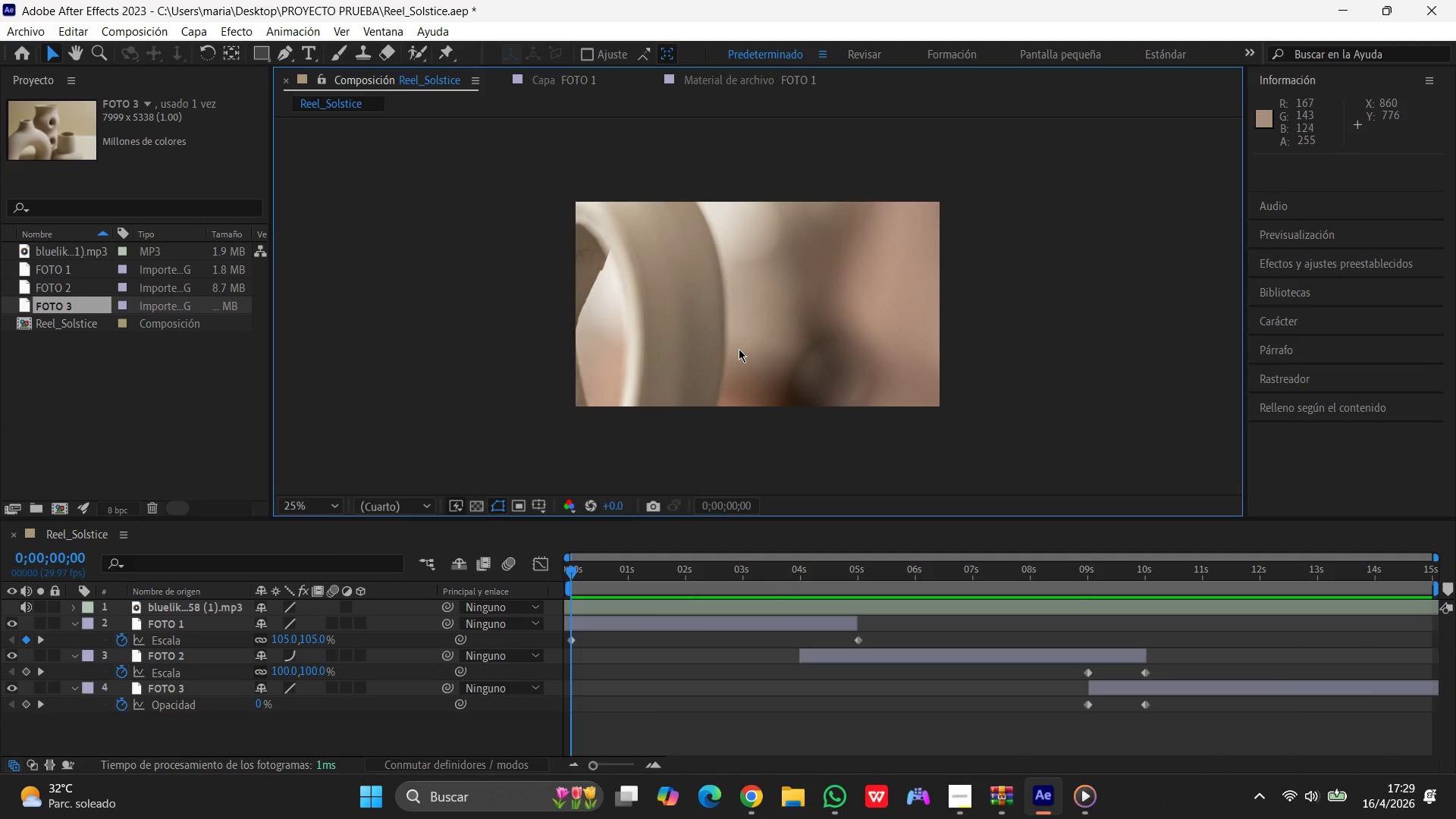 
left_click([739, 349])
 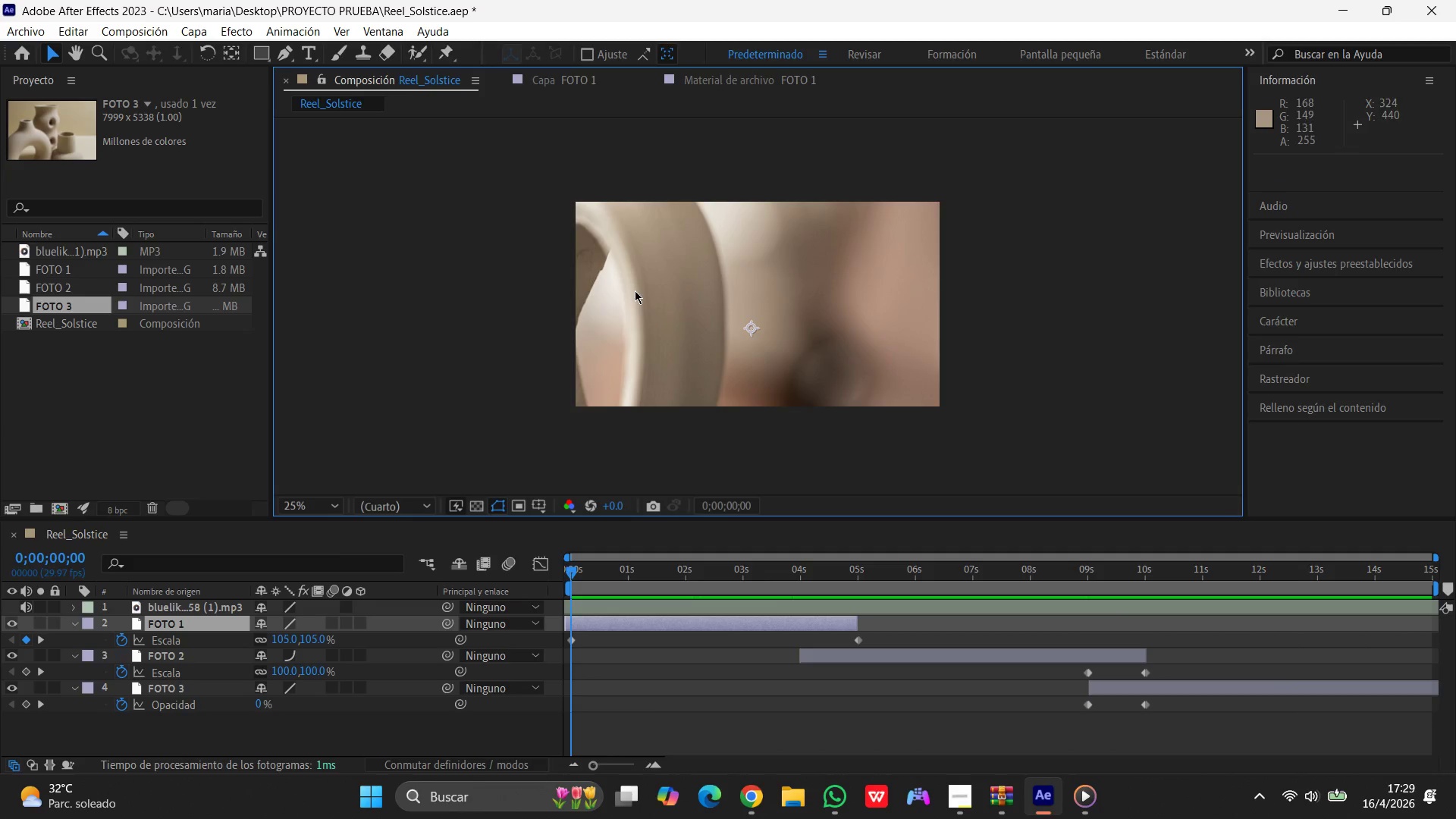 
left_click([629, 306])
 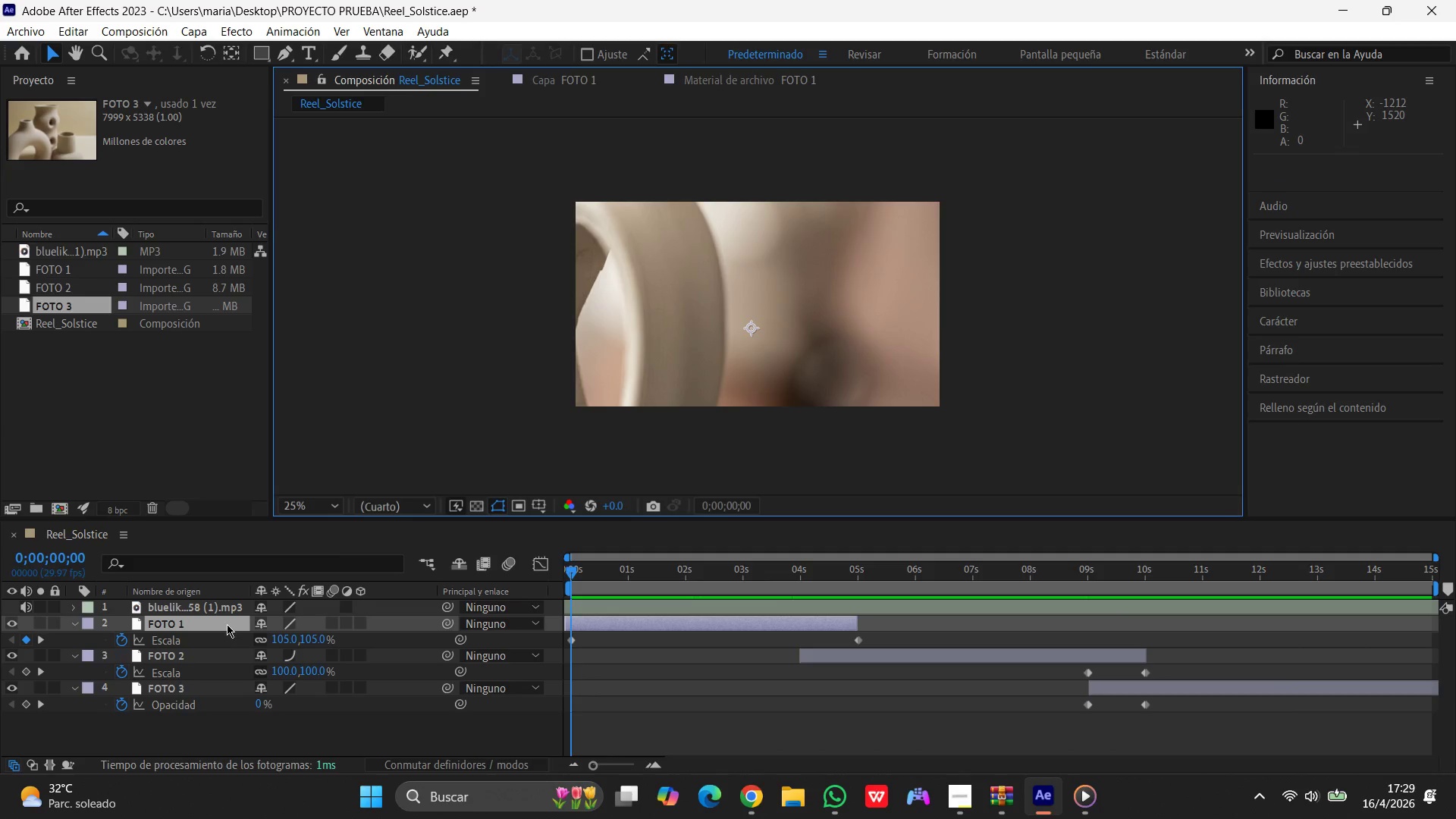 
left_click_drag(start_coordinate=[221, 624], to_coordinate=[218, 625])
 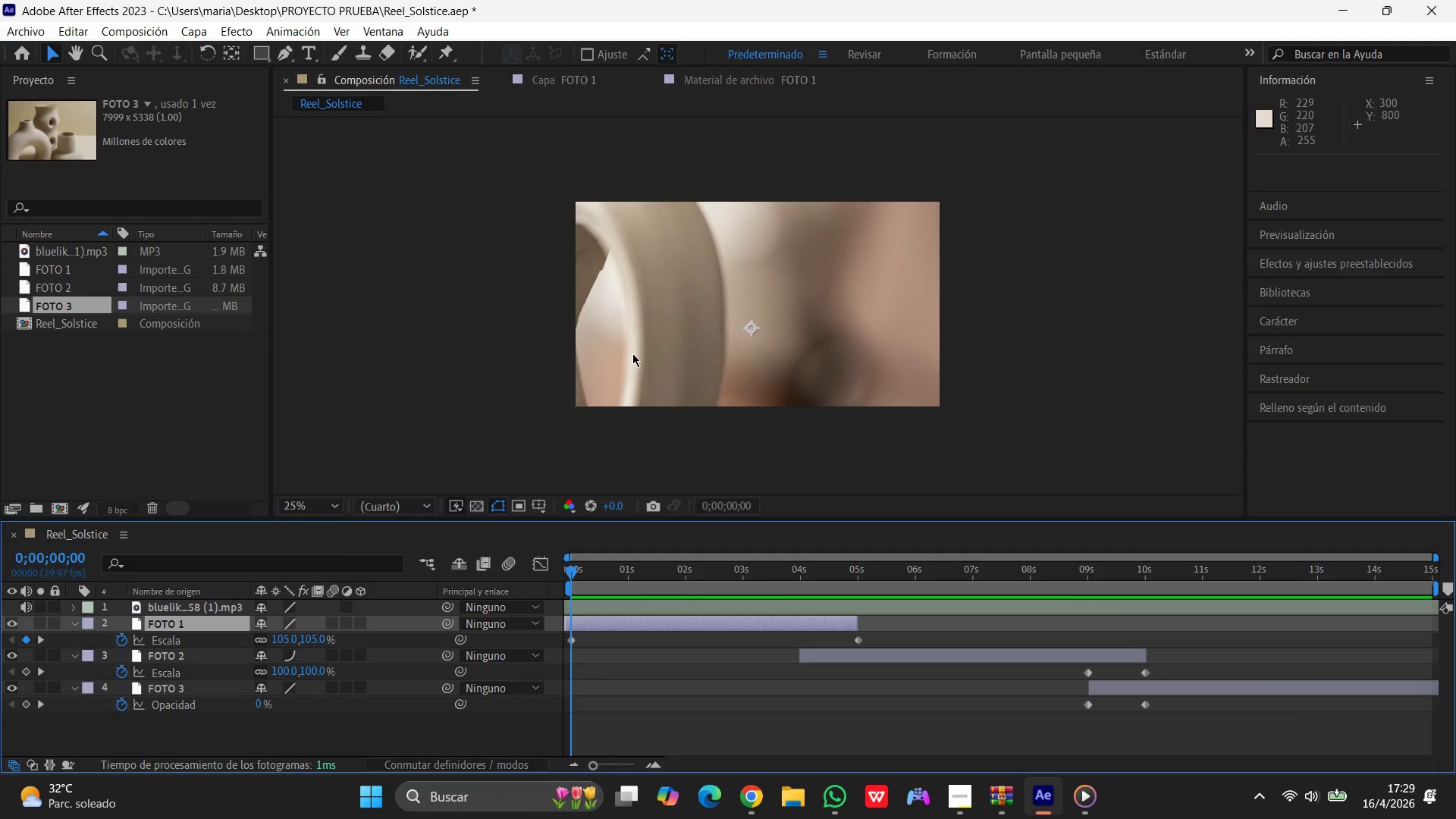 
left_click([632, 353])
 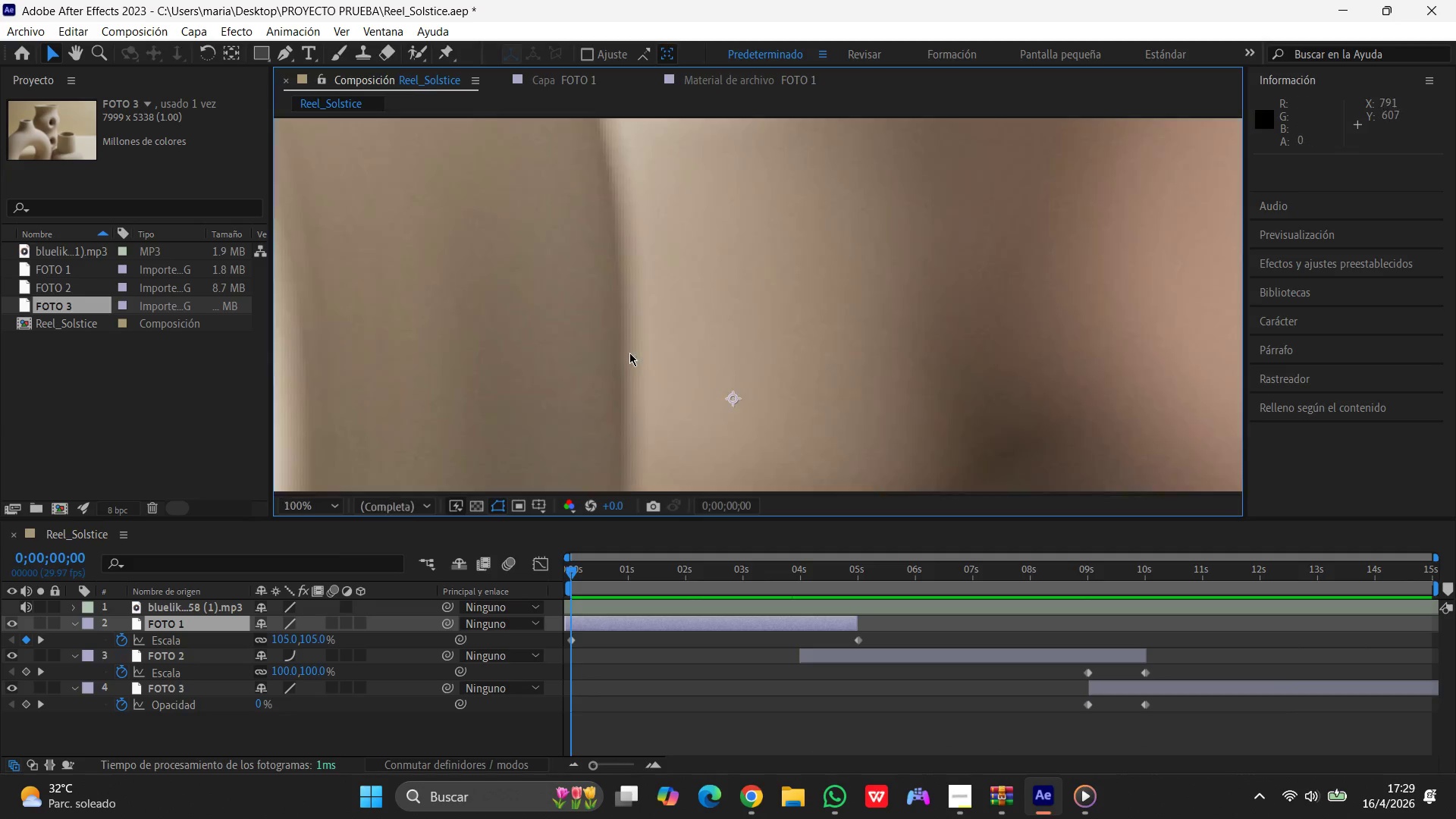 
scroll: coordinate [629, 353], scroll_direction: down, amount: 4.0
 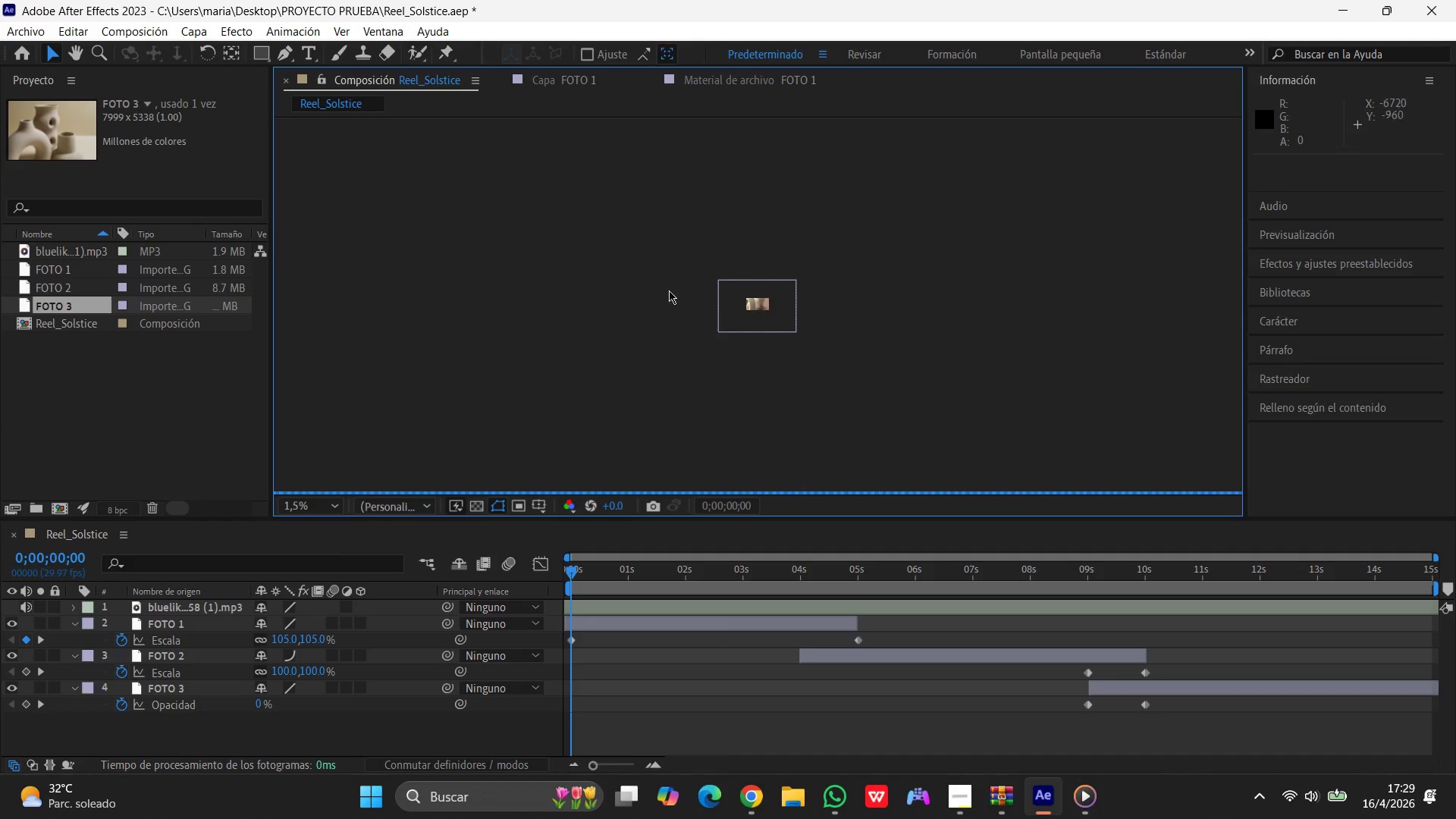 
scroll: coordinate [664, 321], scroll_direction: up, amount: 4.0
 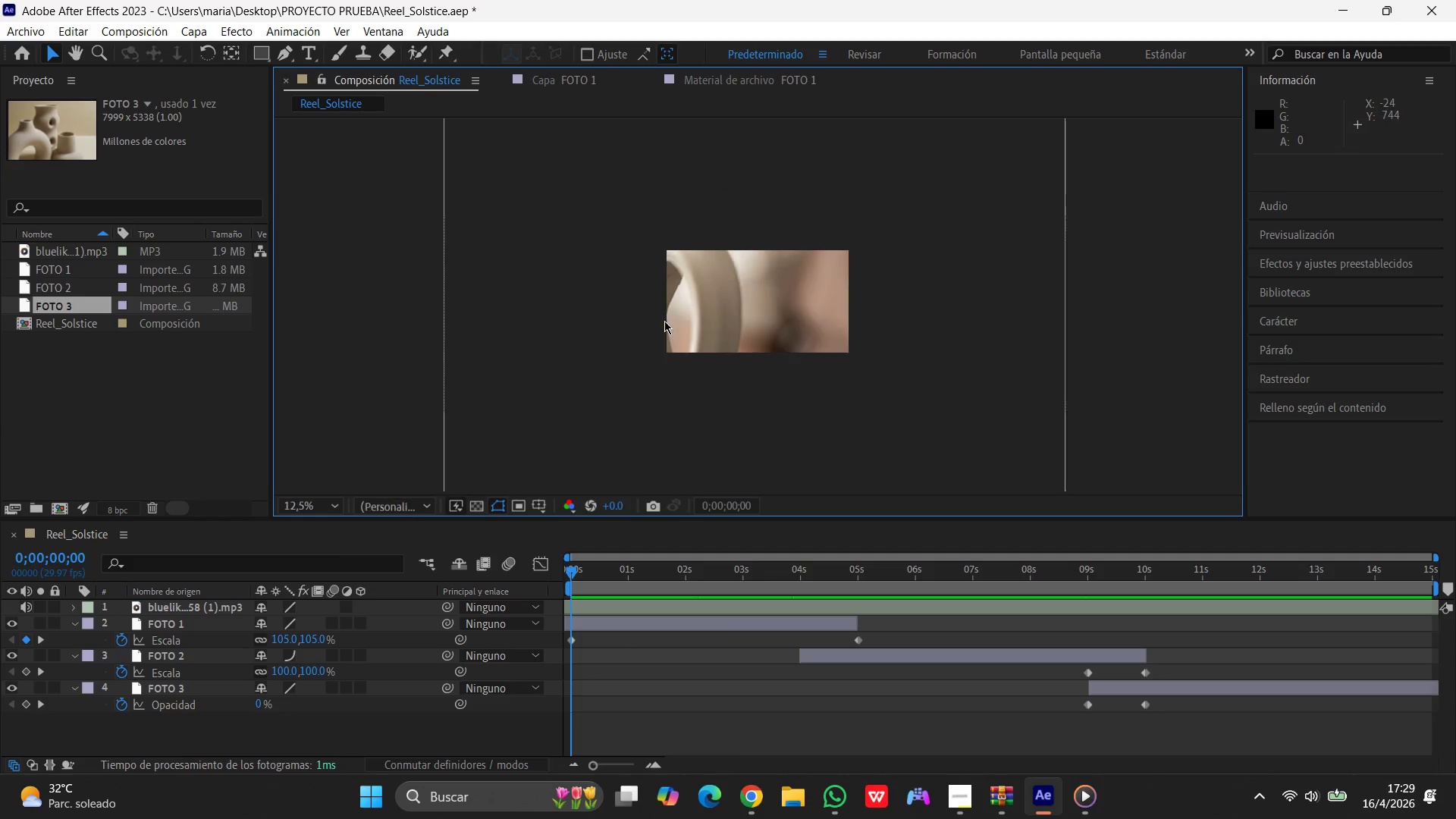 
scroll: coordinate [672, 318], scroll_direction: down, amount: 3.0
 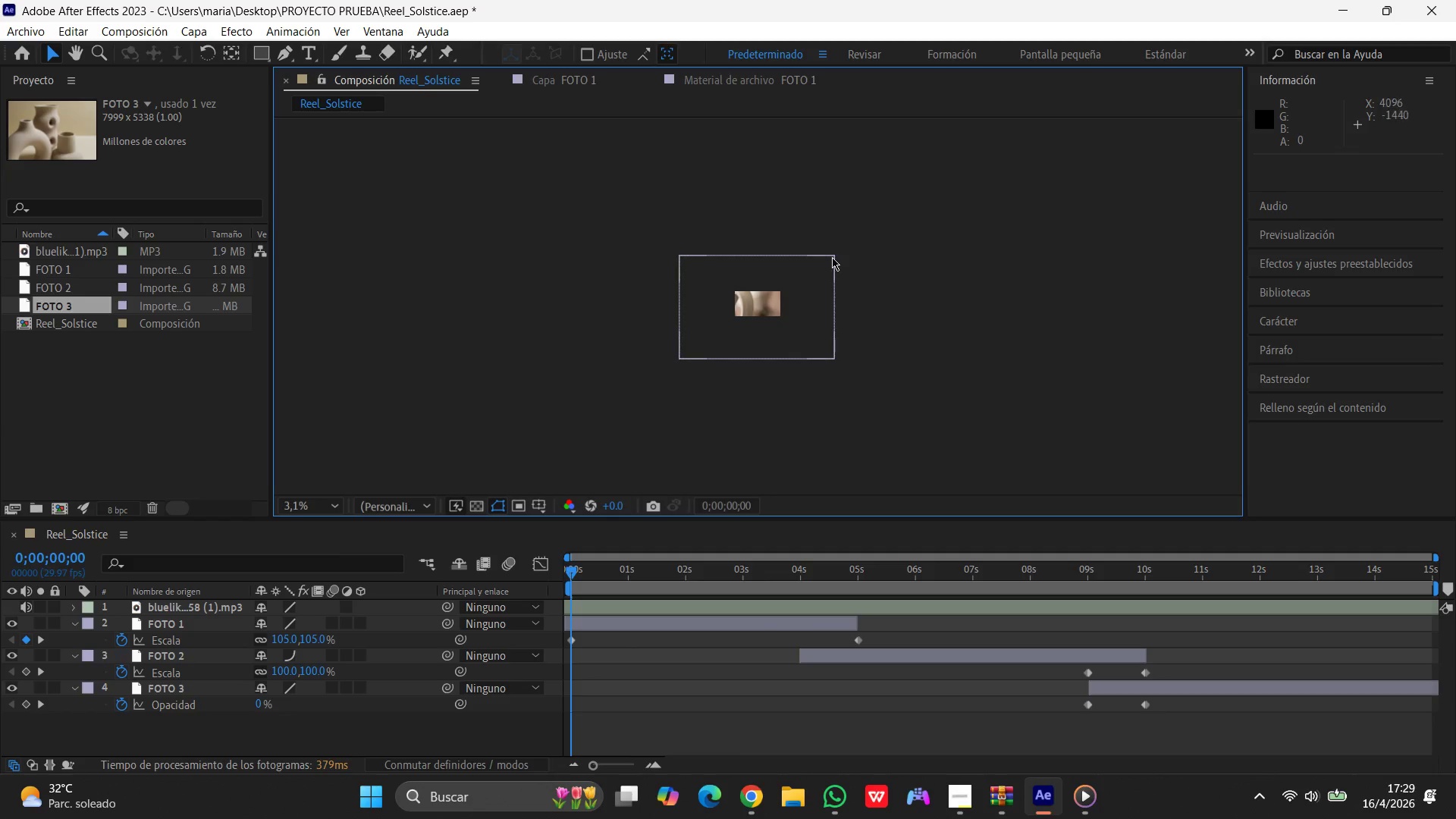 
left_click([831, 256])
 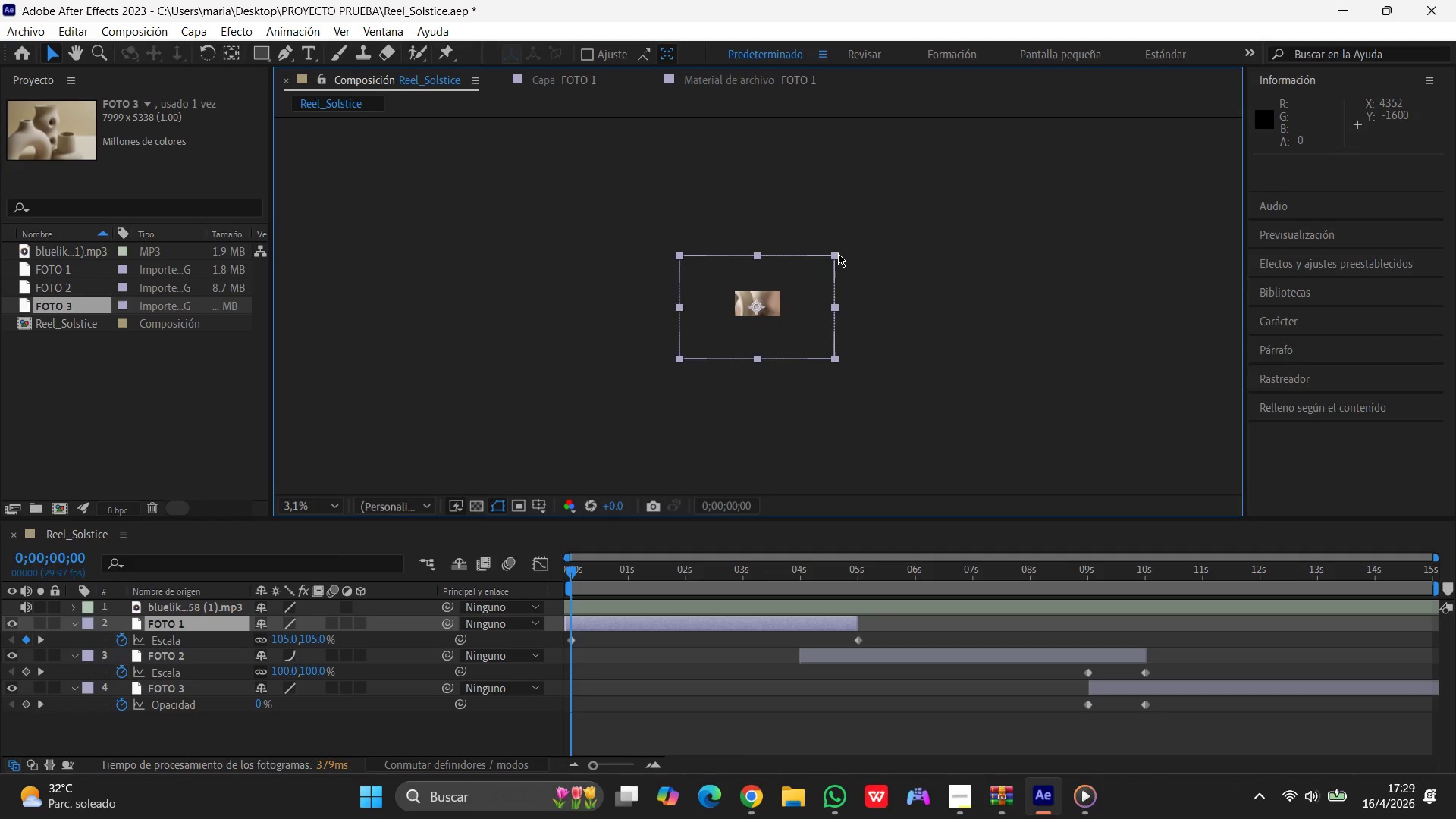 
left_click_drag(start_coordinate=[838, 253], to_coordinate=[796, 285])
 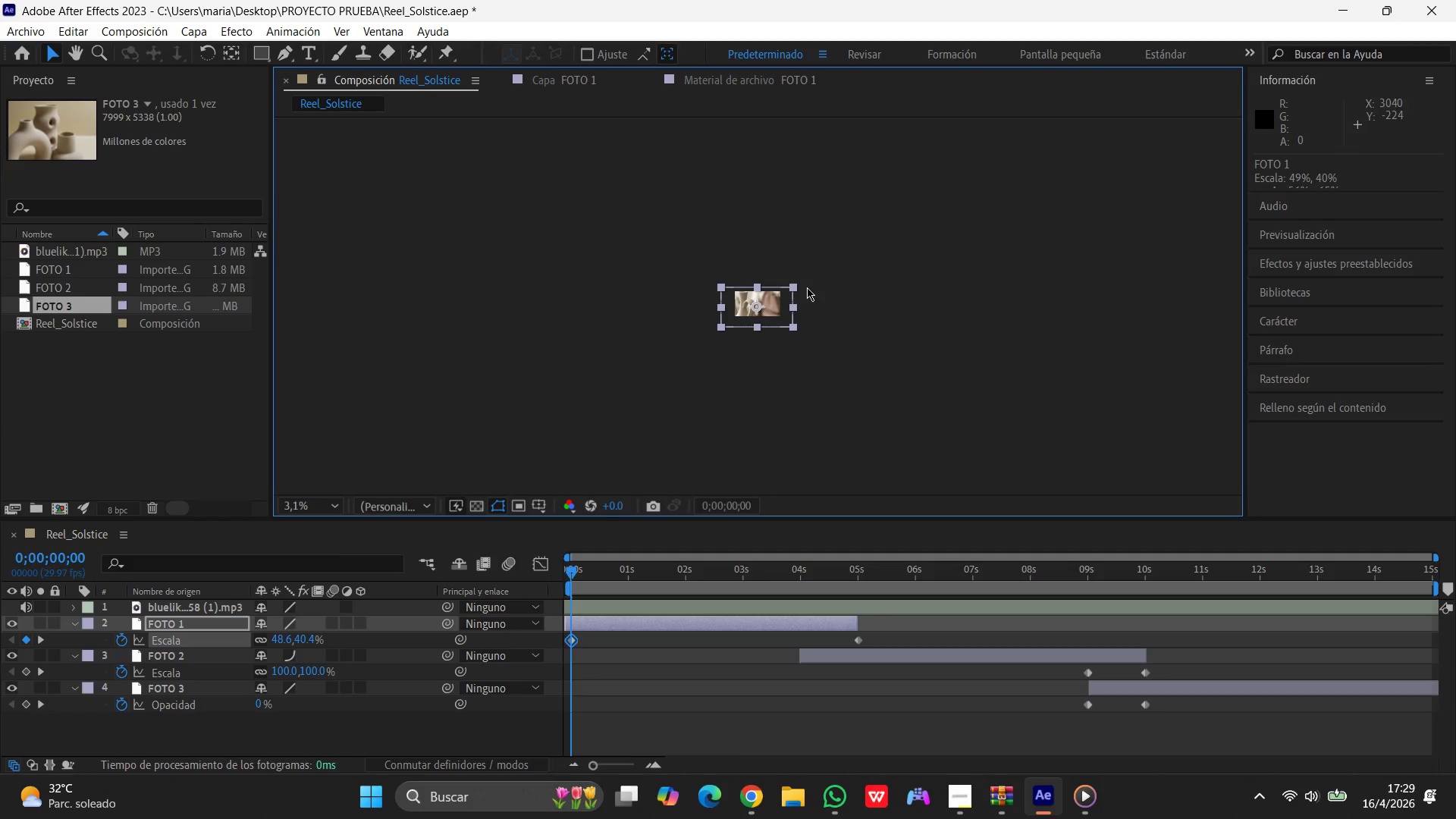 
key(Control+Z)
 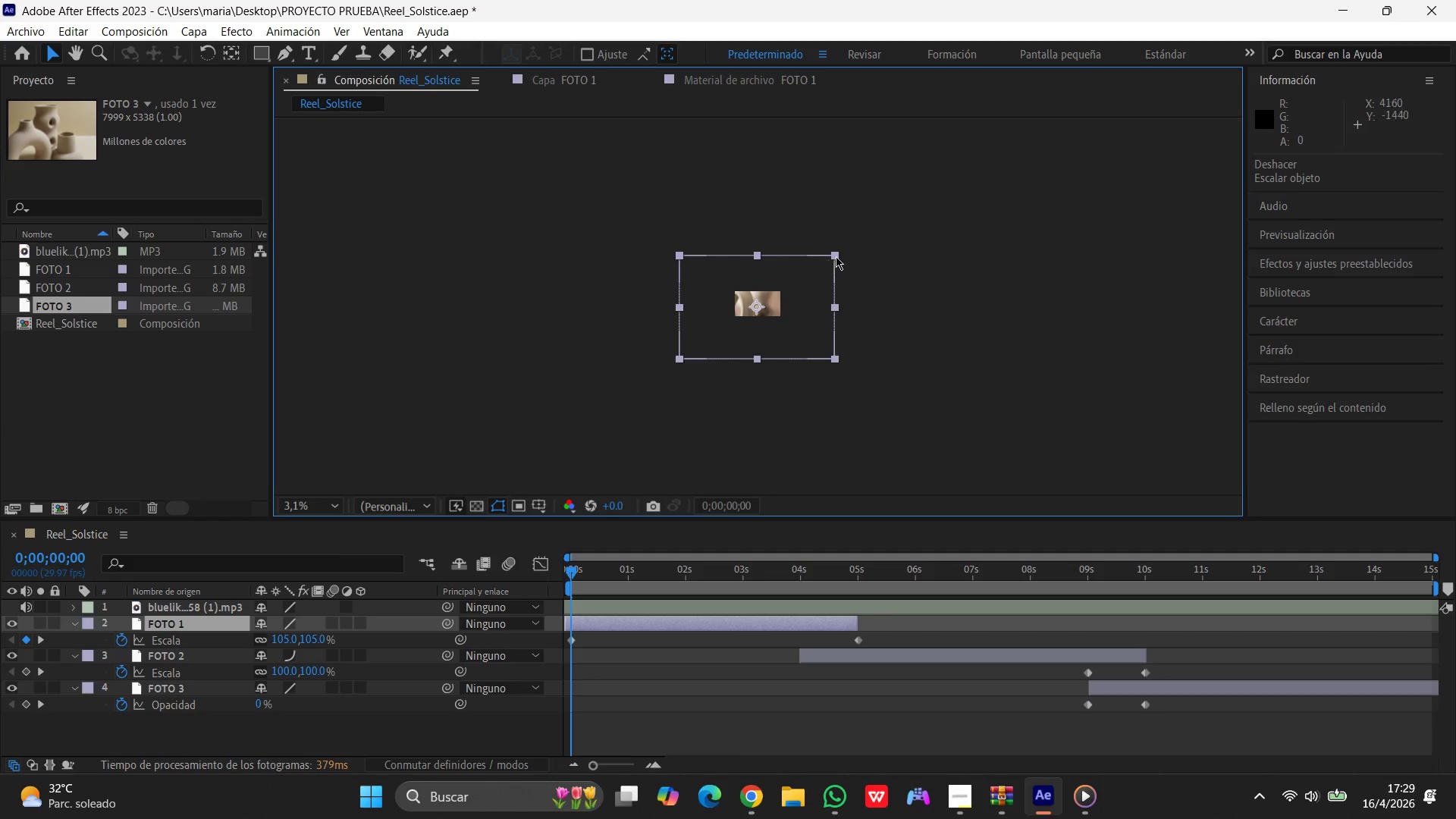 
left_click_drag(start_coordinate=[836, 256], to_coordinate=[790, 287])
 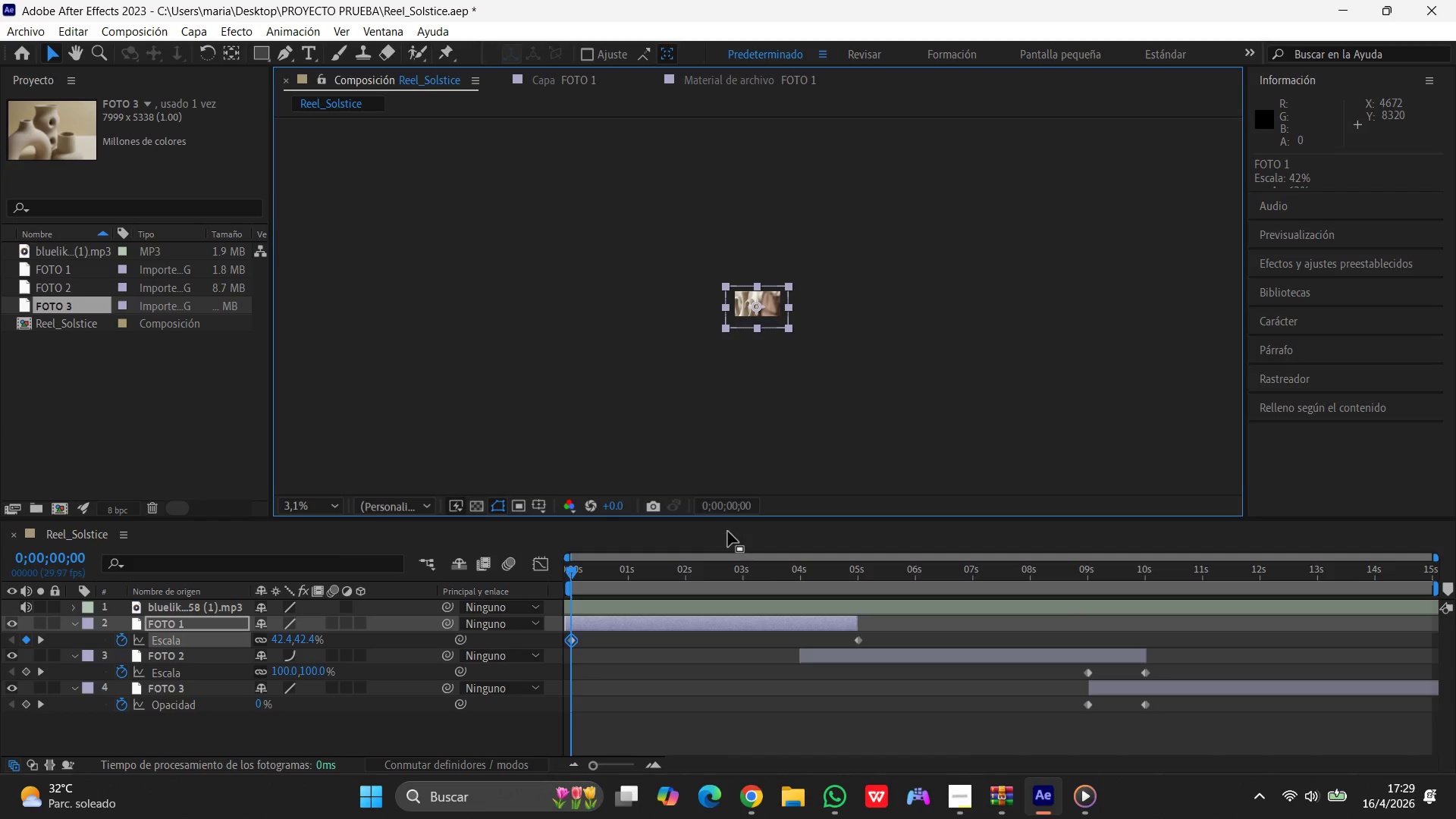 
hold_key(key=ShiftLeft, duration=1.5)
 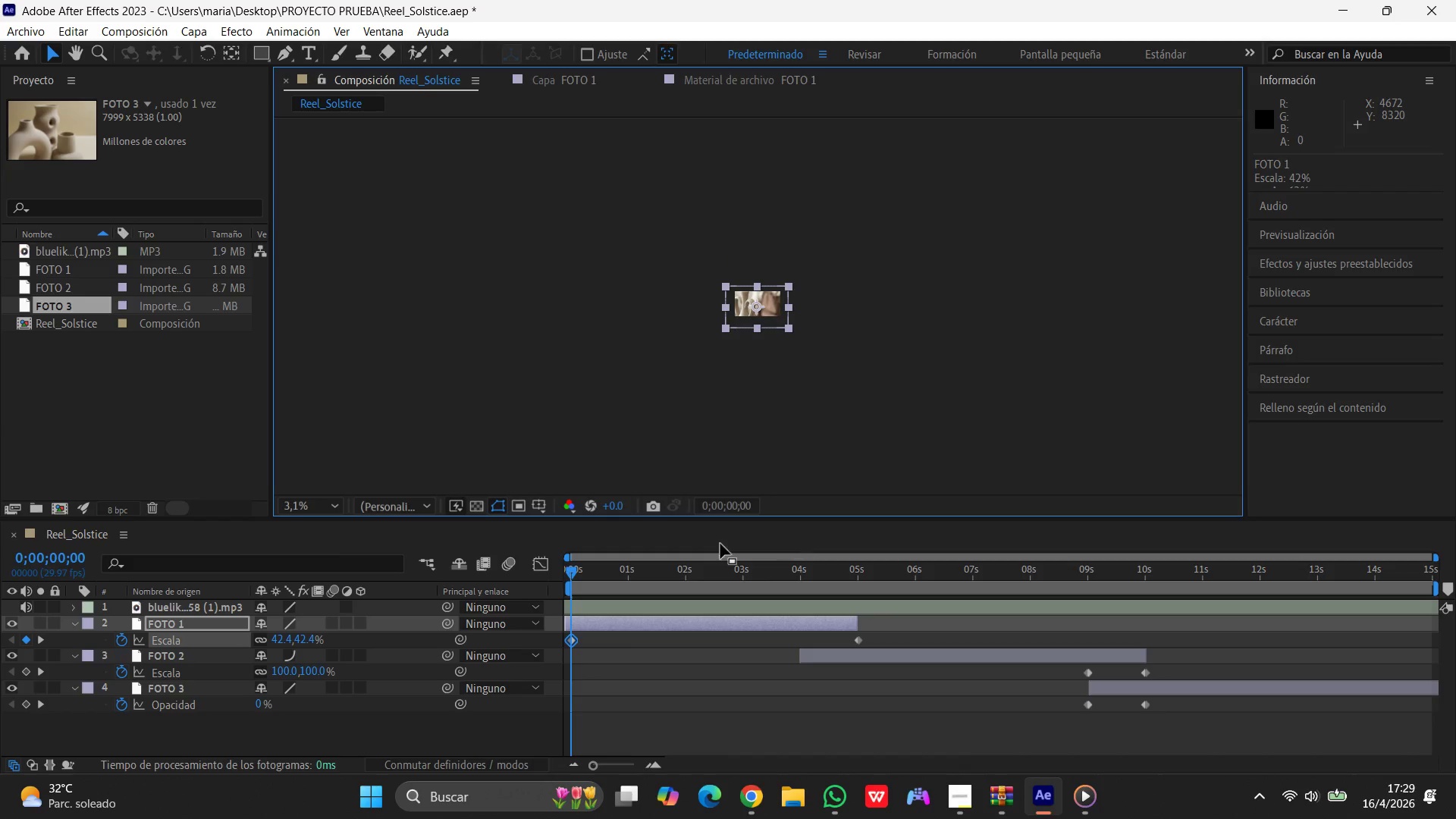 
key(Shift+ShiftLeft)
 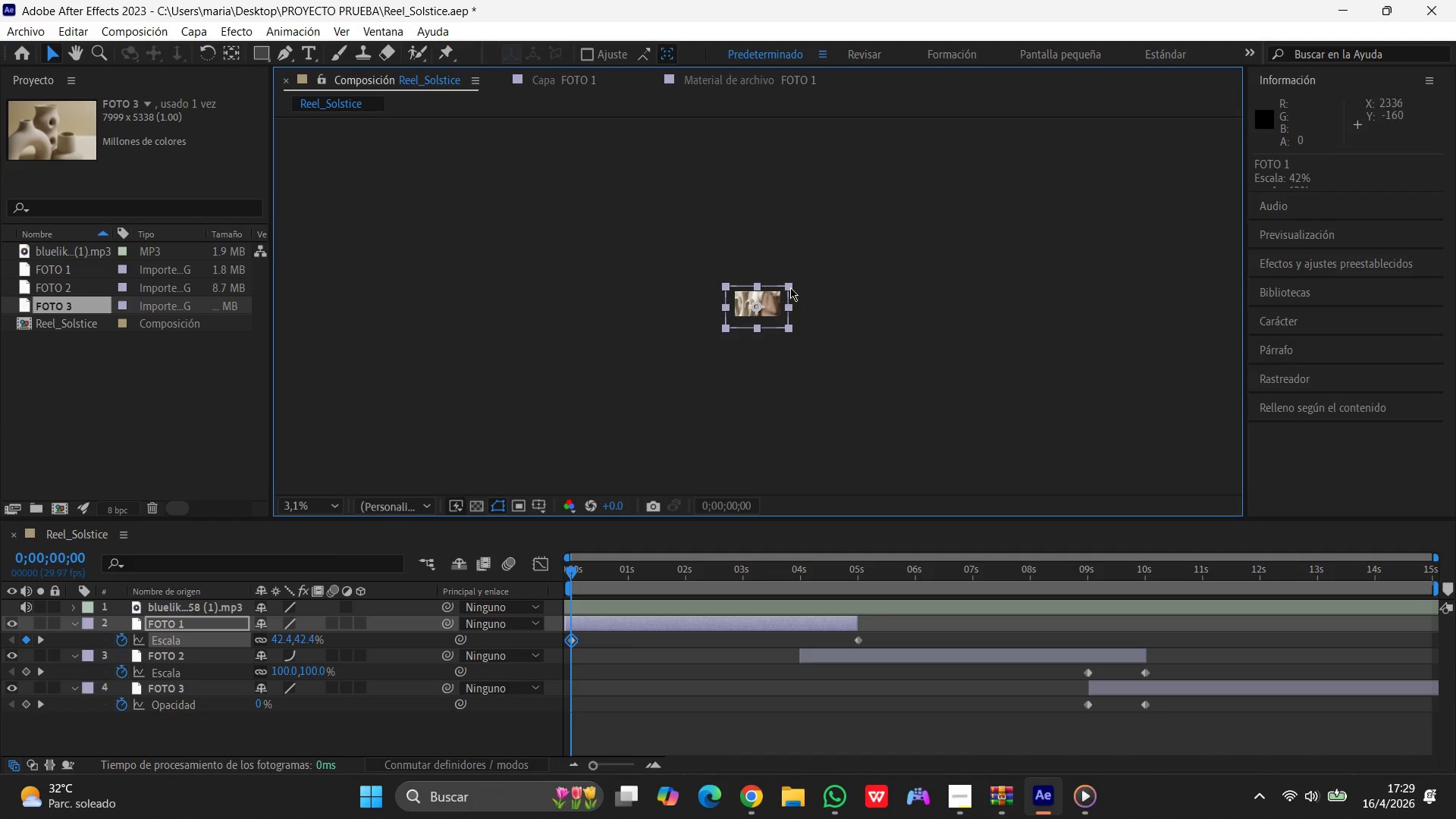 
key(Shift+ShiftLeft)
 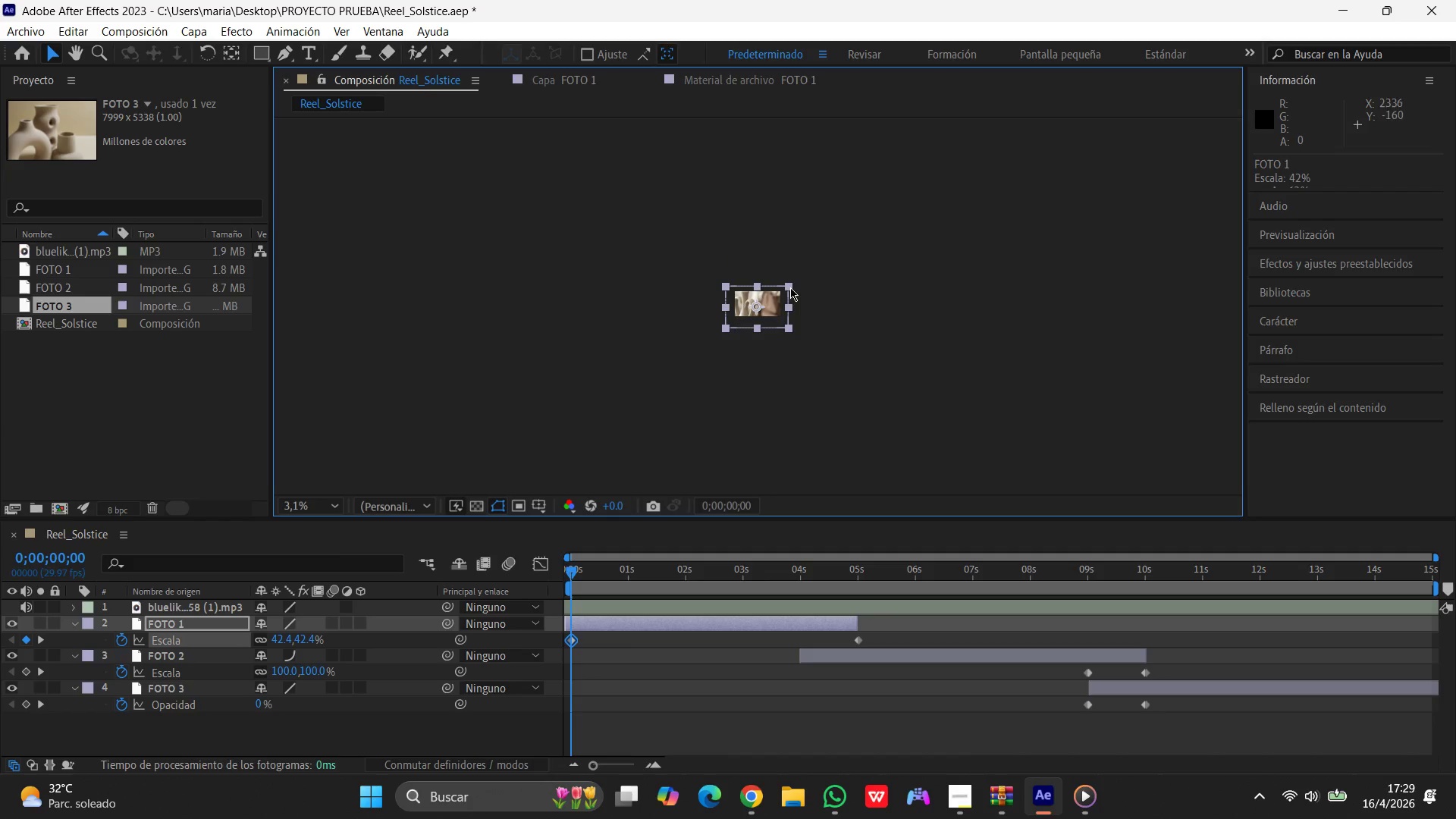 
key(Shift+ShiftLeft)
 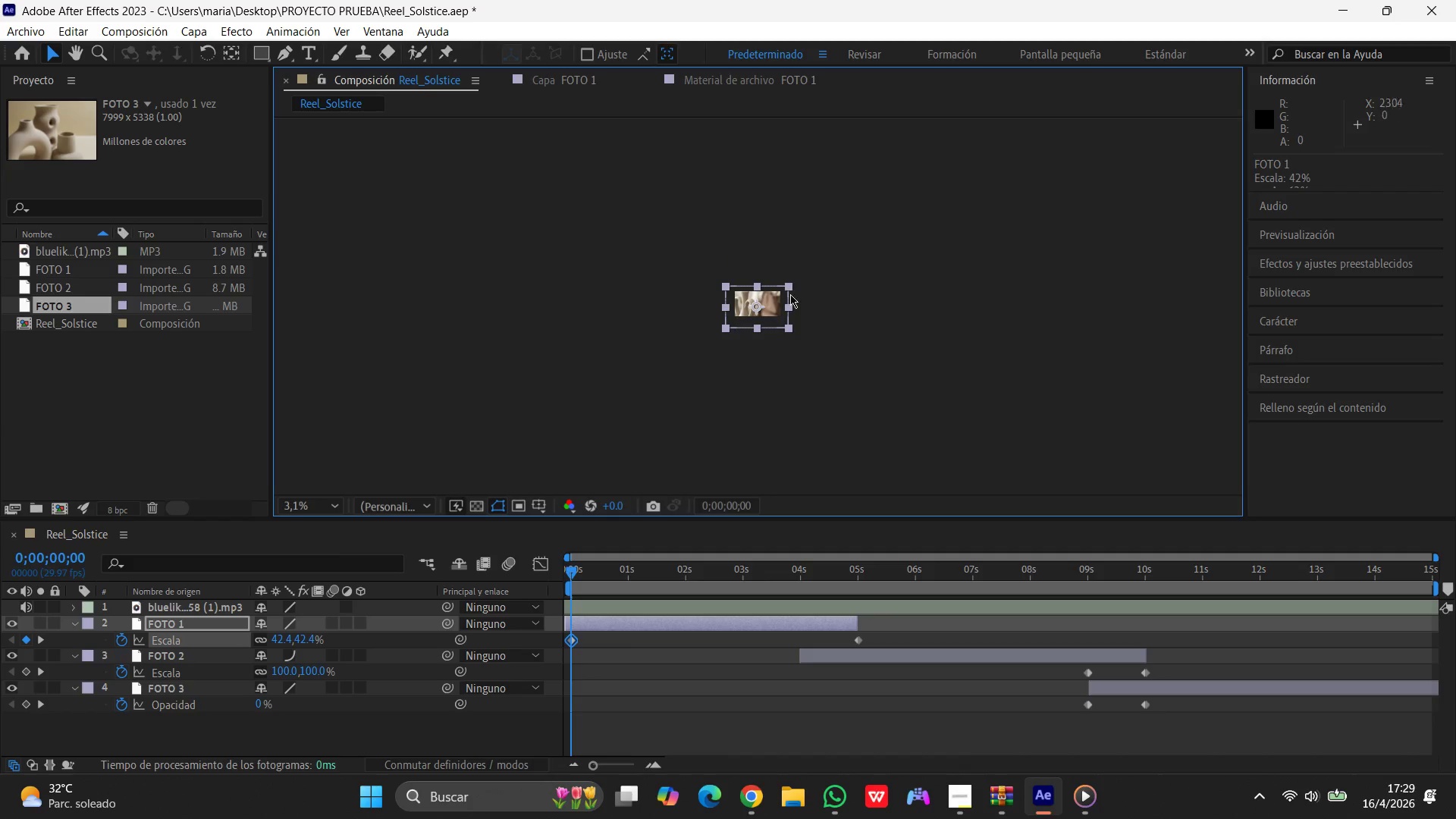 
key(Shift+ShiftLeft)
 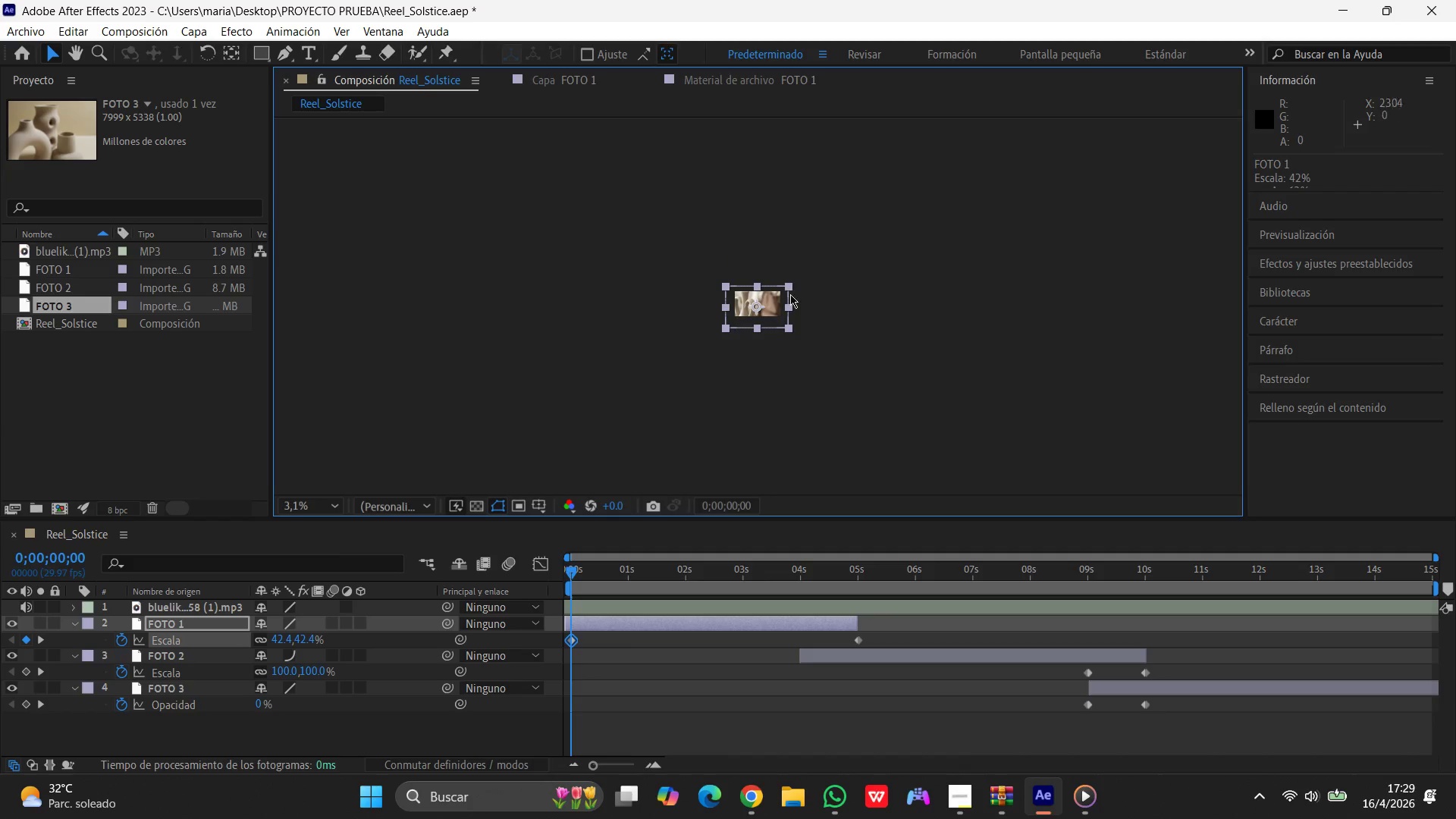 
key(Shift+ShiftLeft)
 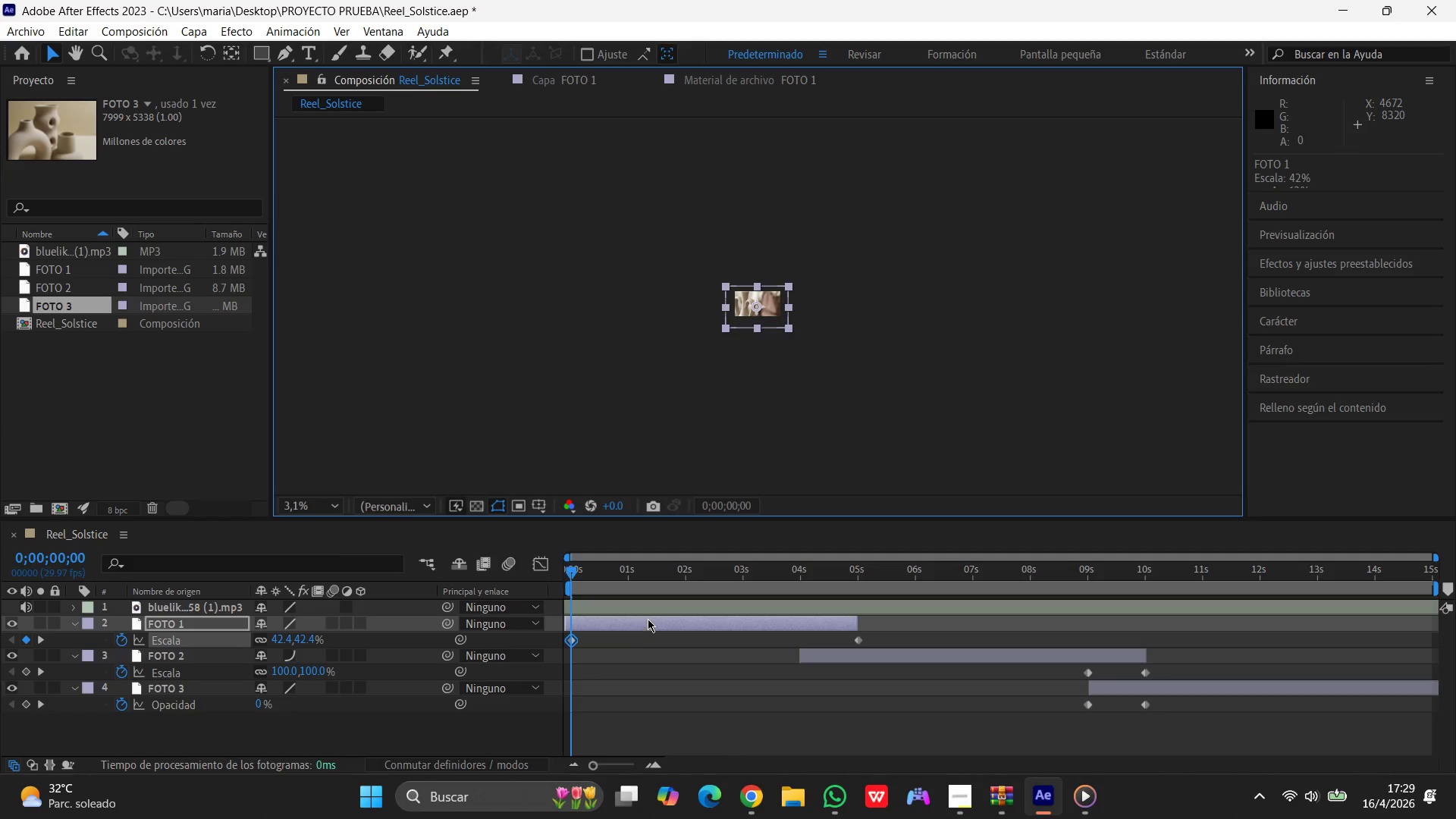 
key(Space)
 